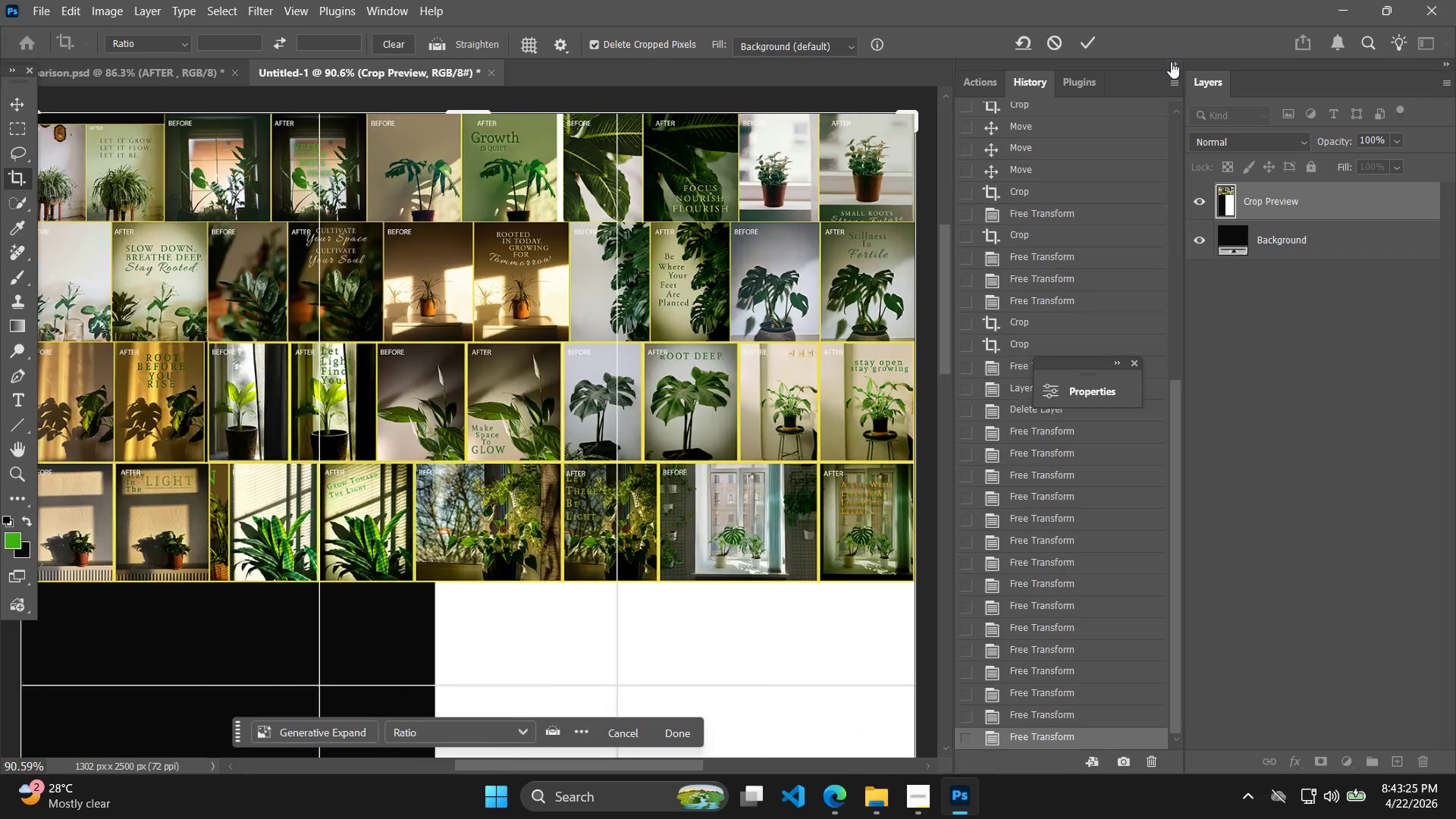 
left_click([1171, 61])
 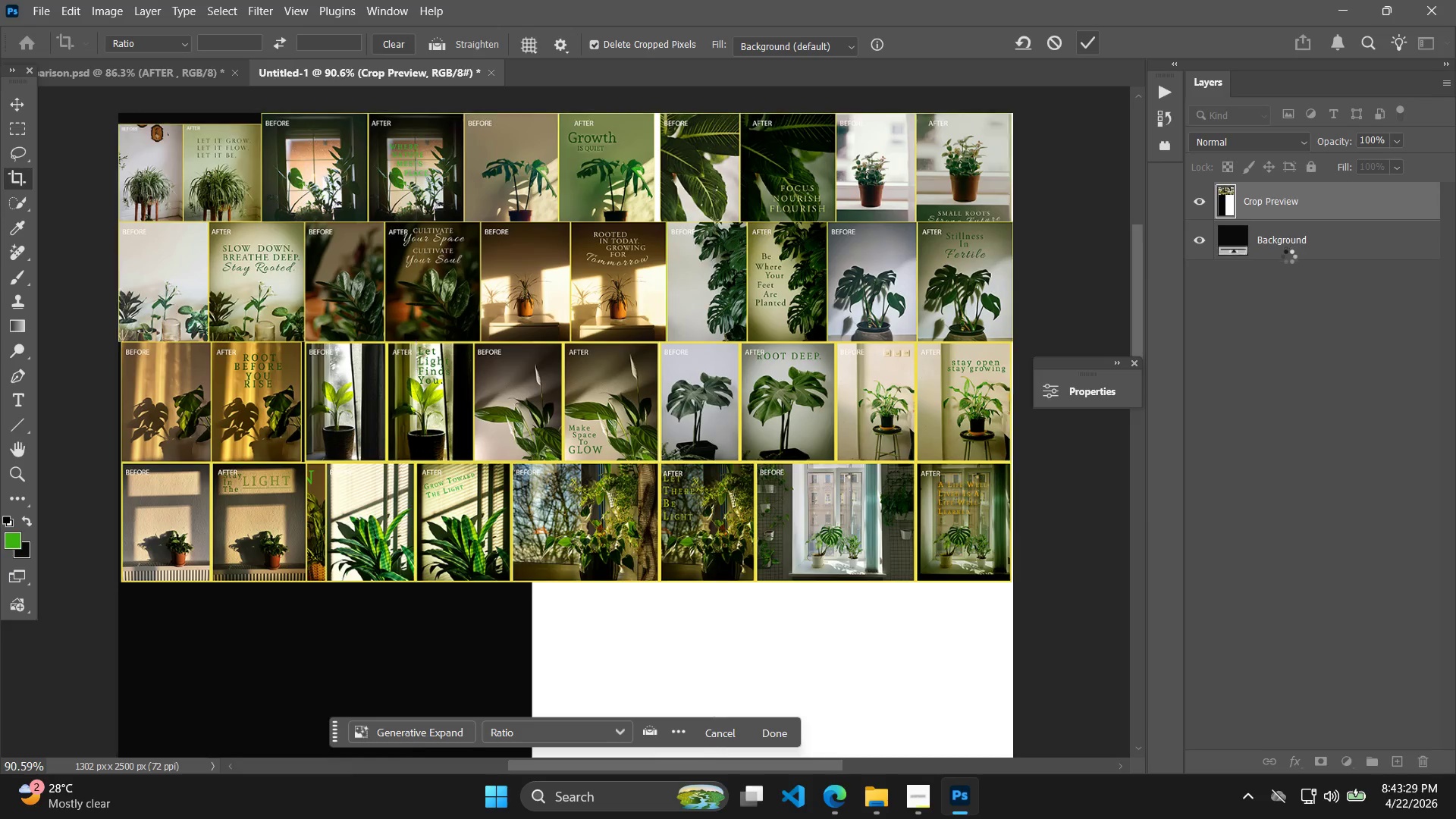 
double_click([1308, 241])
 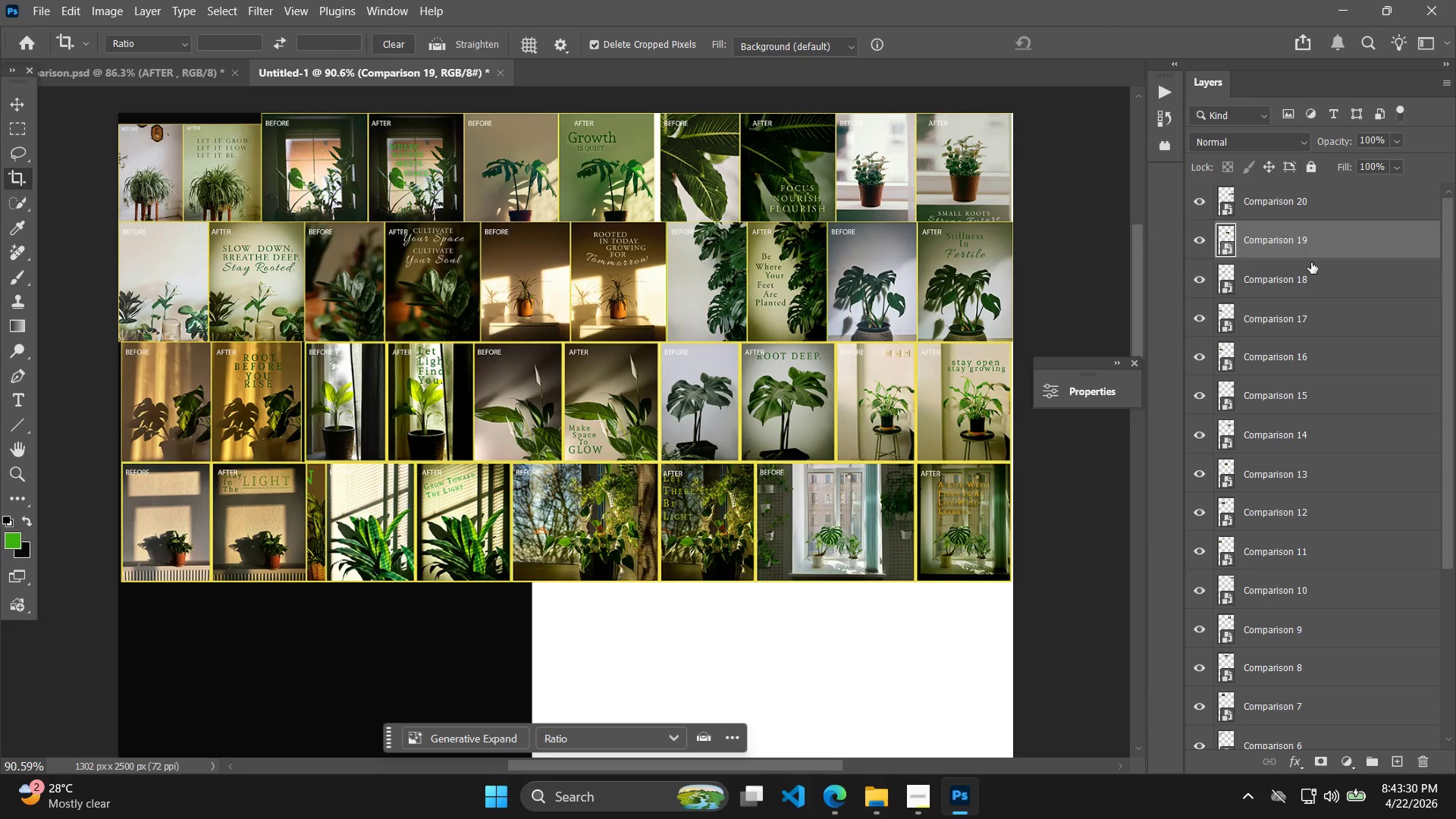 
key(Control+T)
 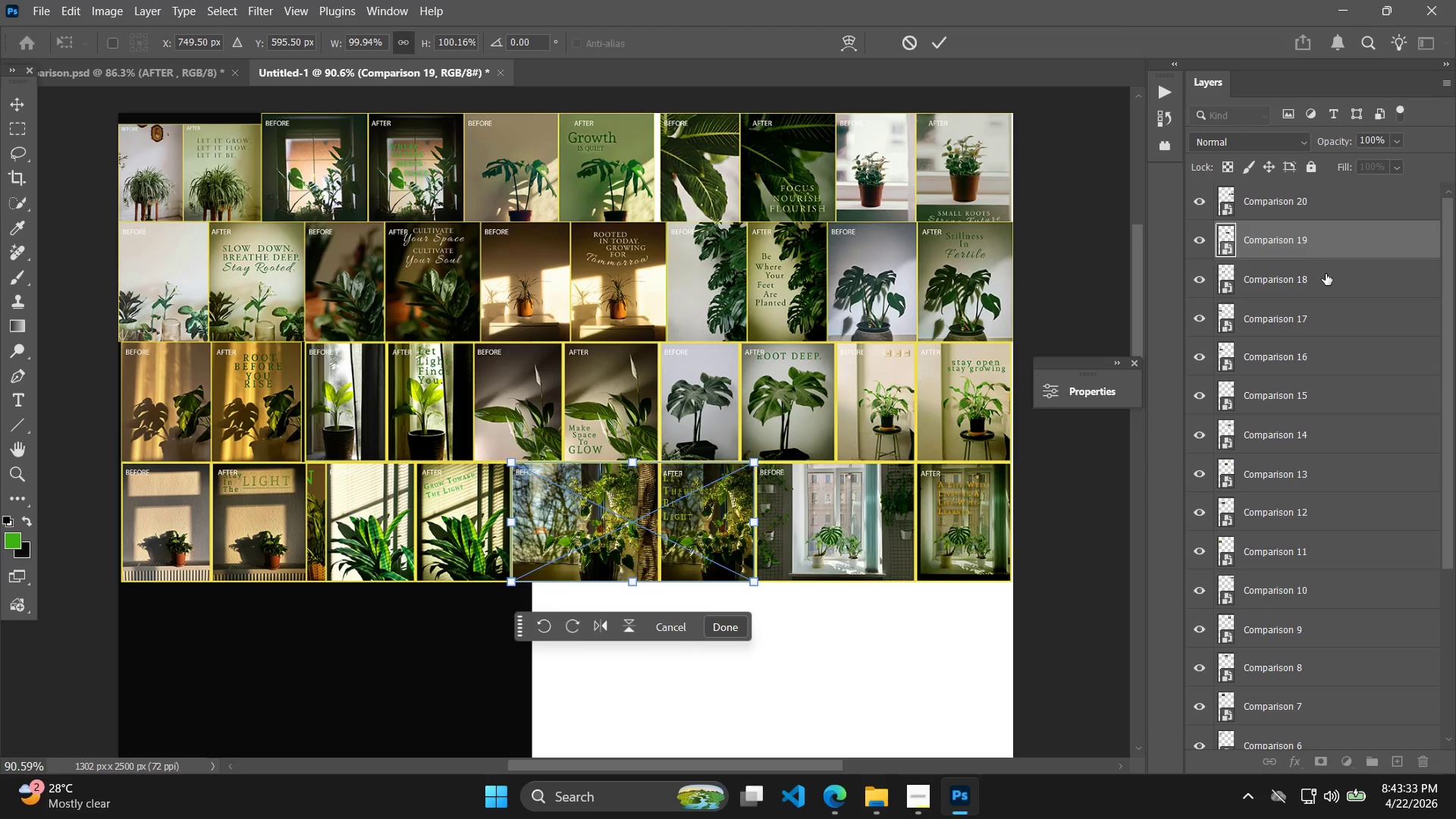 
left_click([1326, 274])
 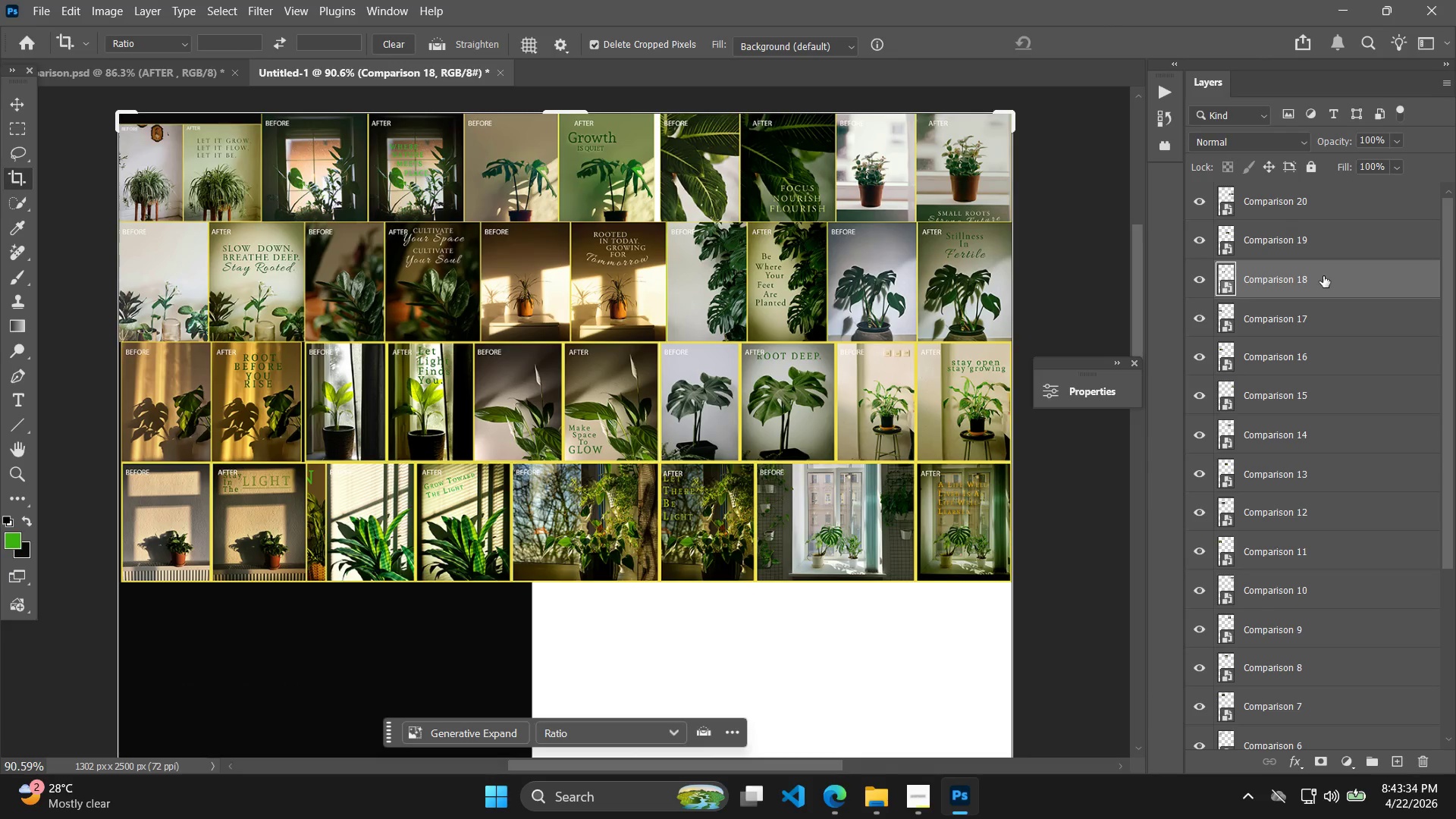 
hold_key(key=ControlLeft, duration=1.3)
 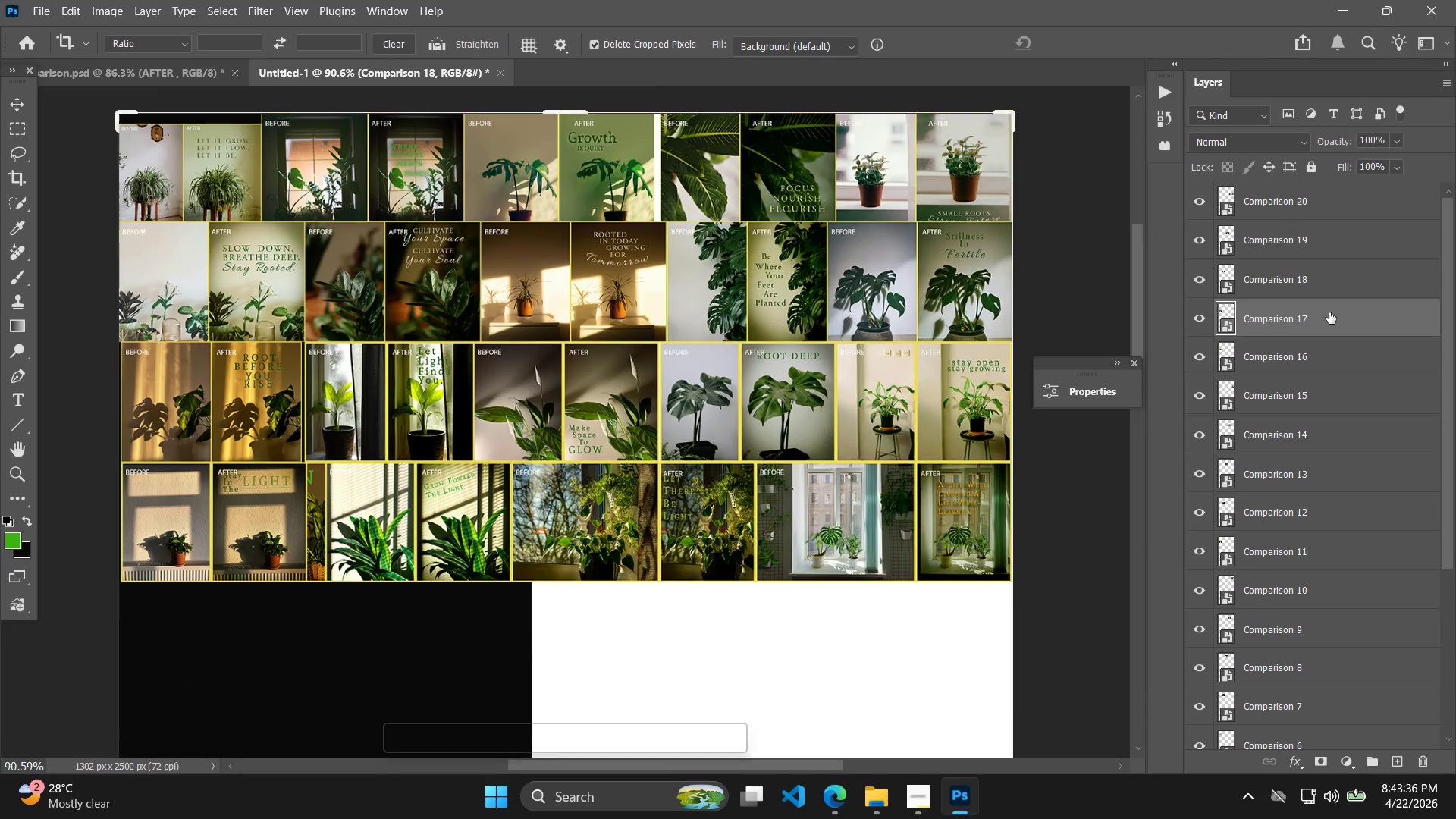 
hold_key(key=T, duration=0.34)
 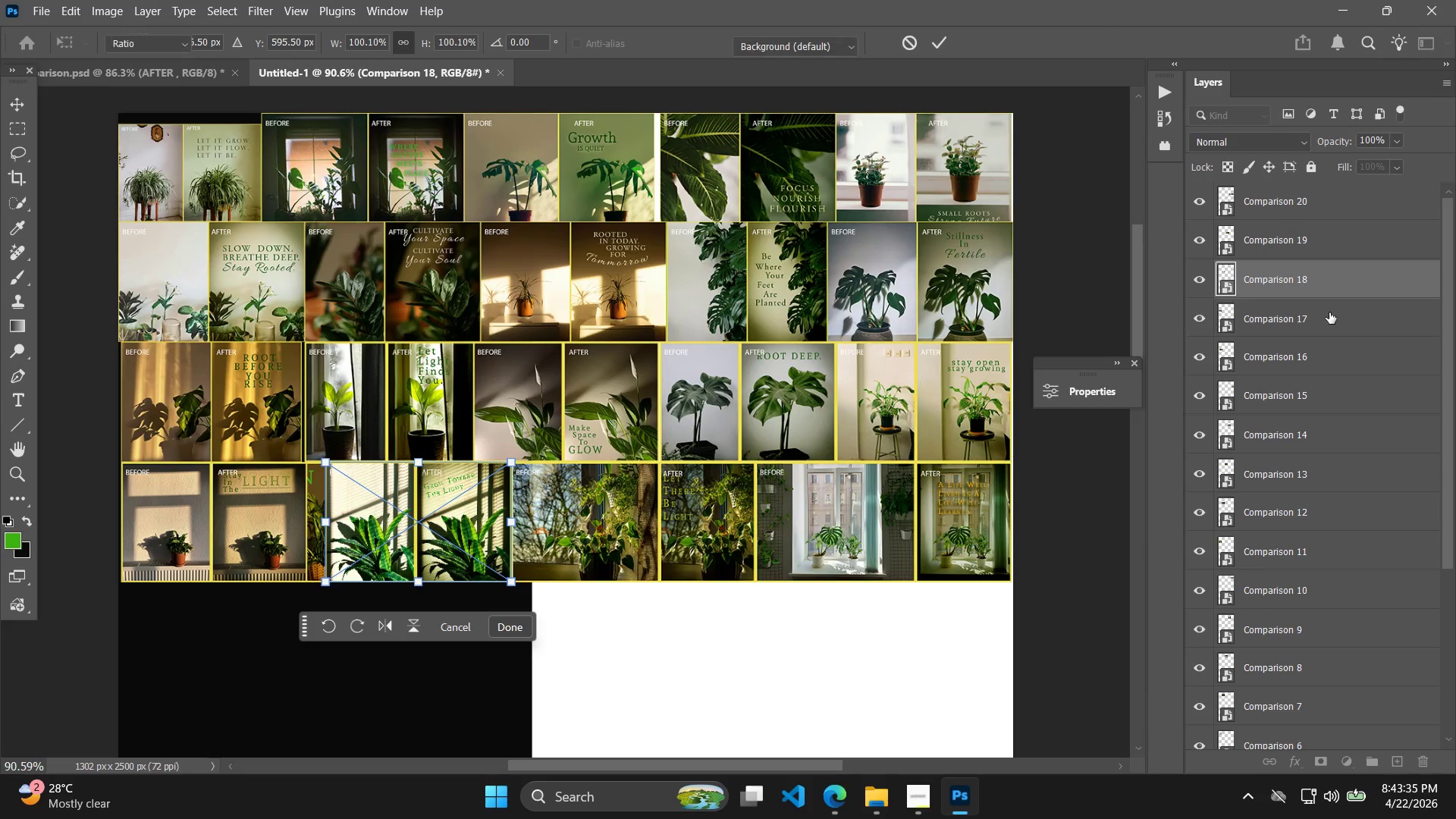 
hold_key(key=ControlLeft, duration=0.88)
 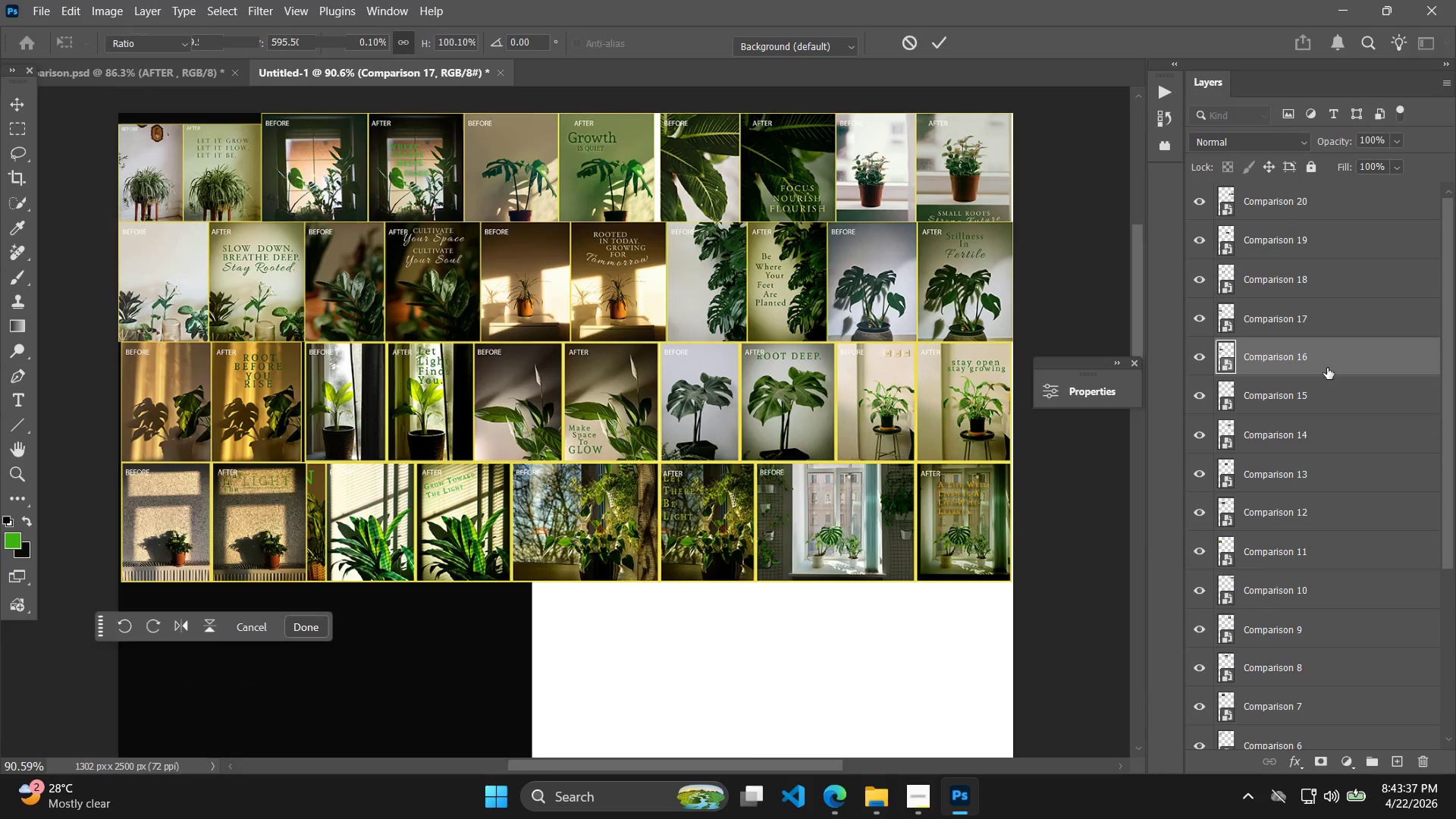 
hold_key(key=T, duration=0.36)
 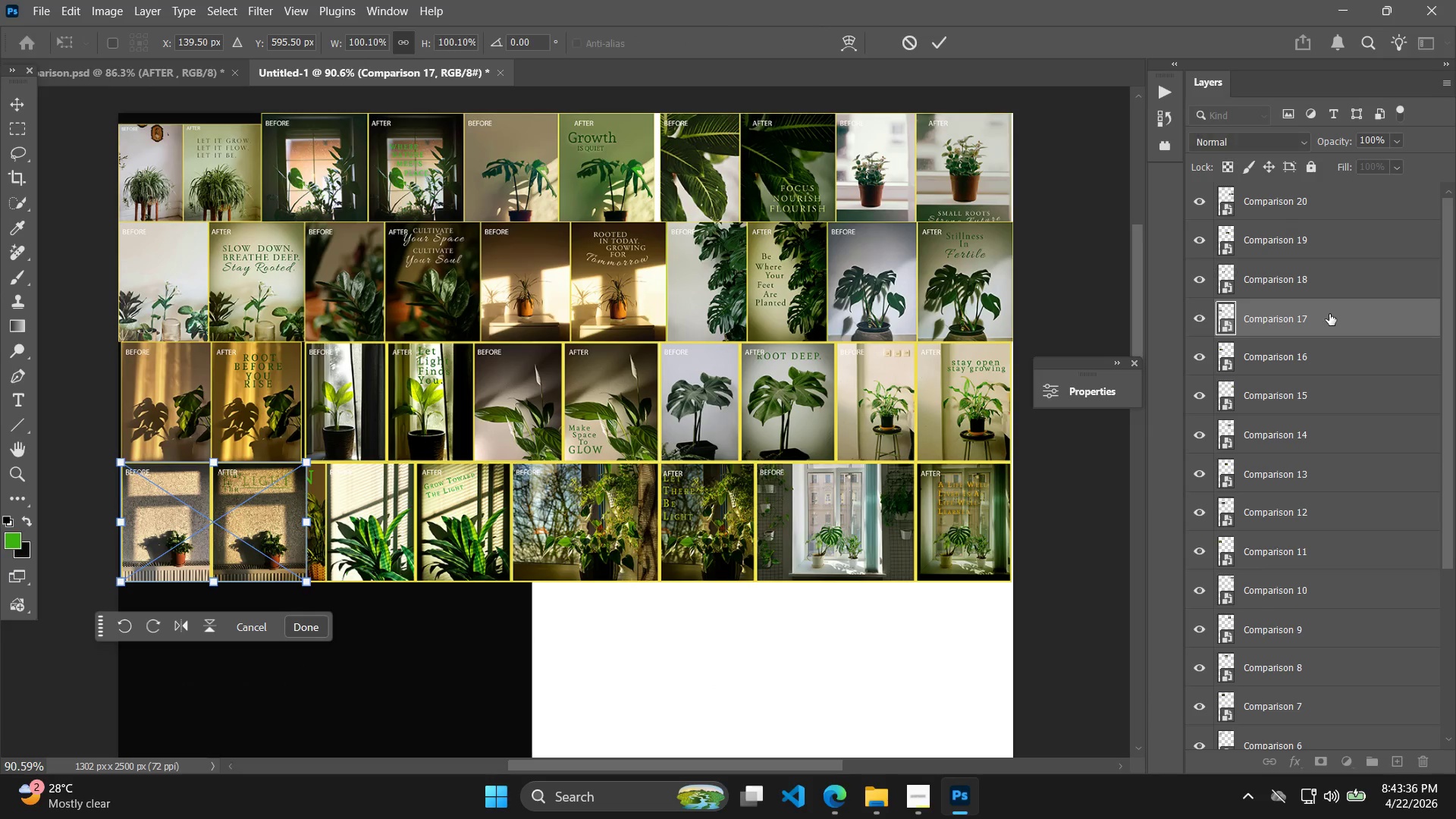 
left_click([1327, 370])
 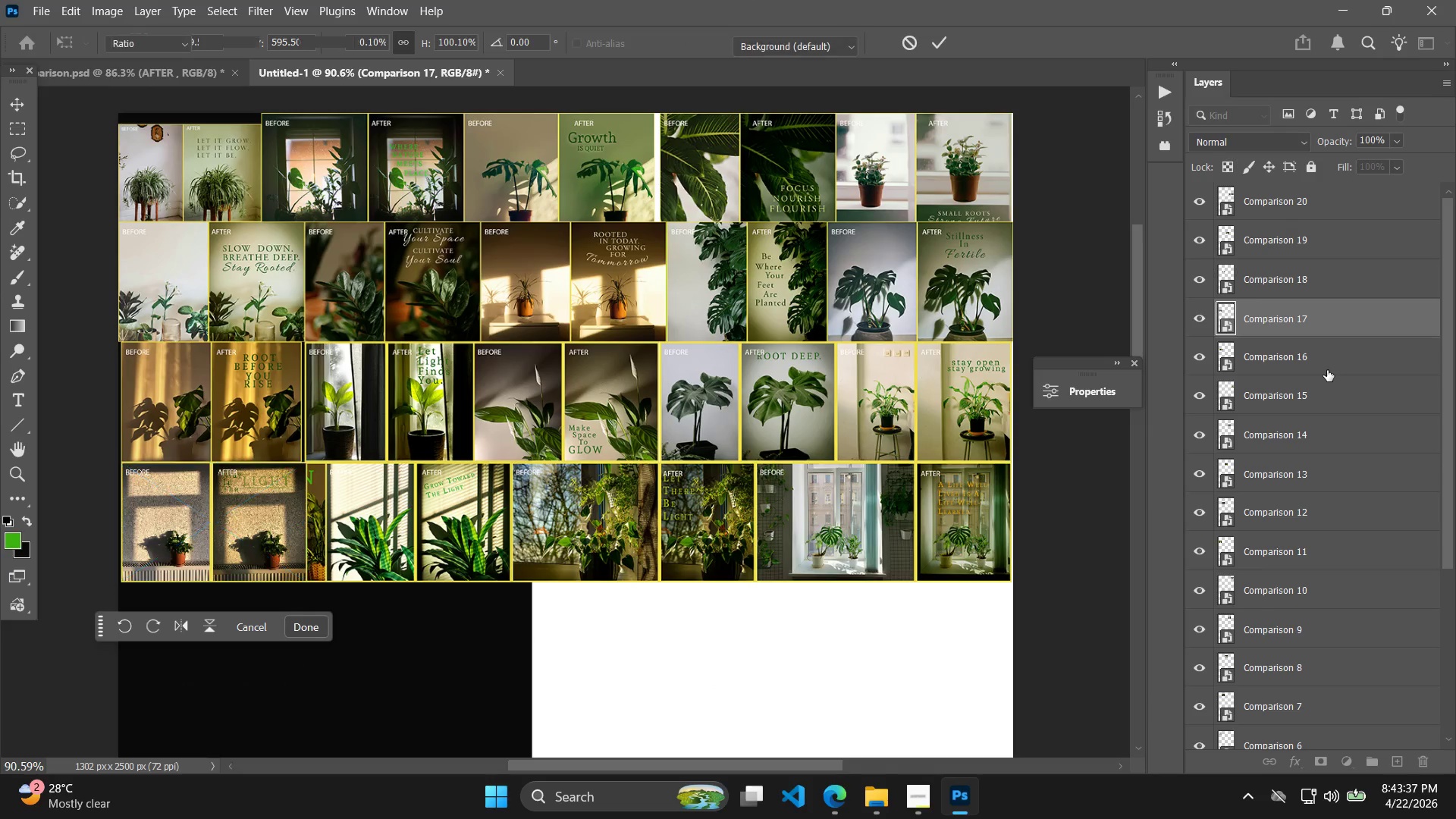 
hold_key(key=ControlLeft, duration=0.91)
 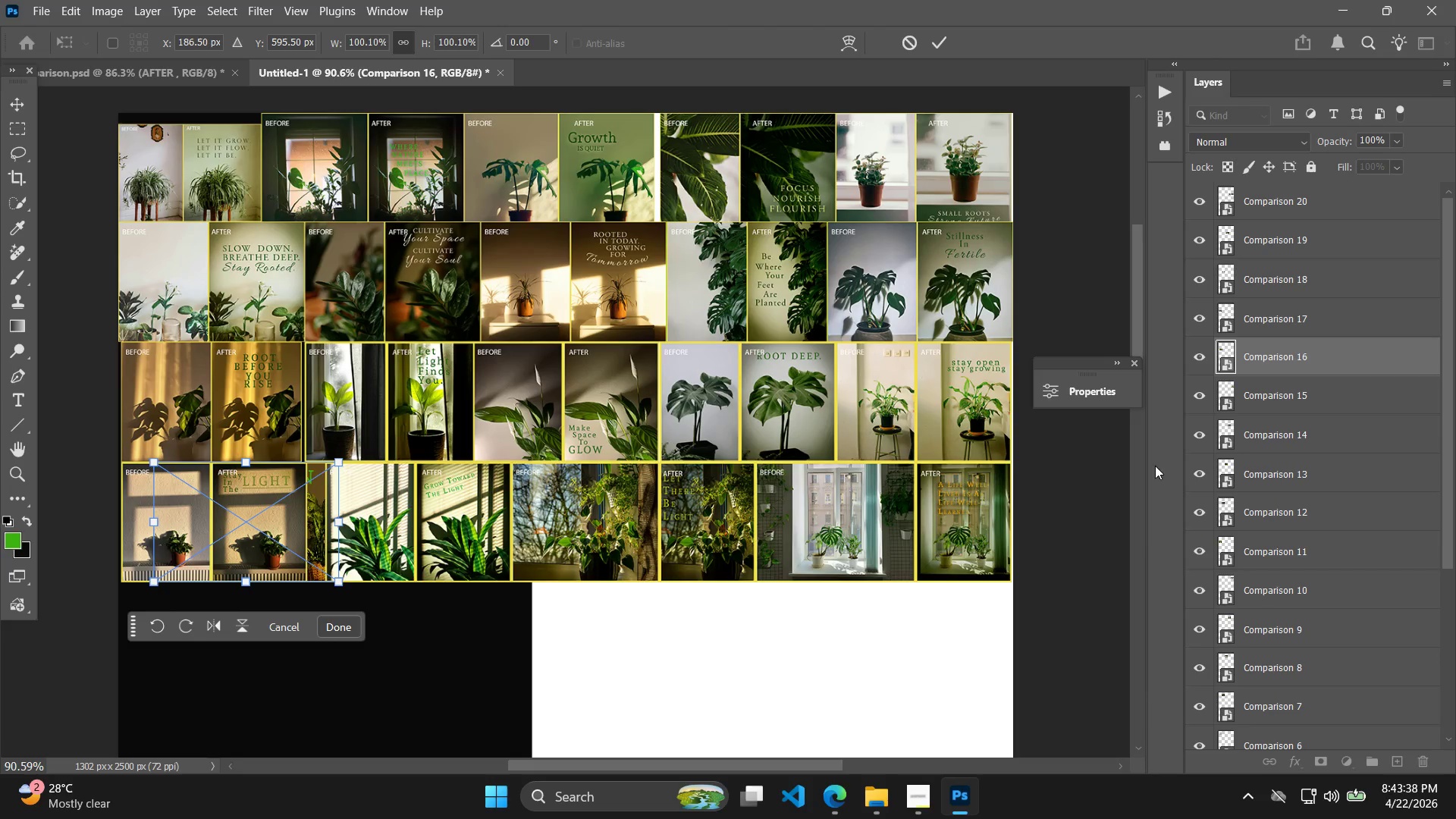 
hold_key(key=T, duration=0.34)
 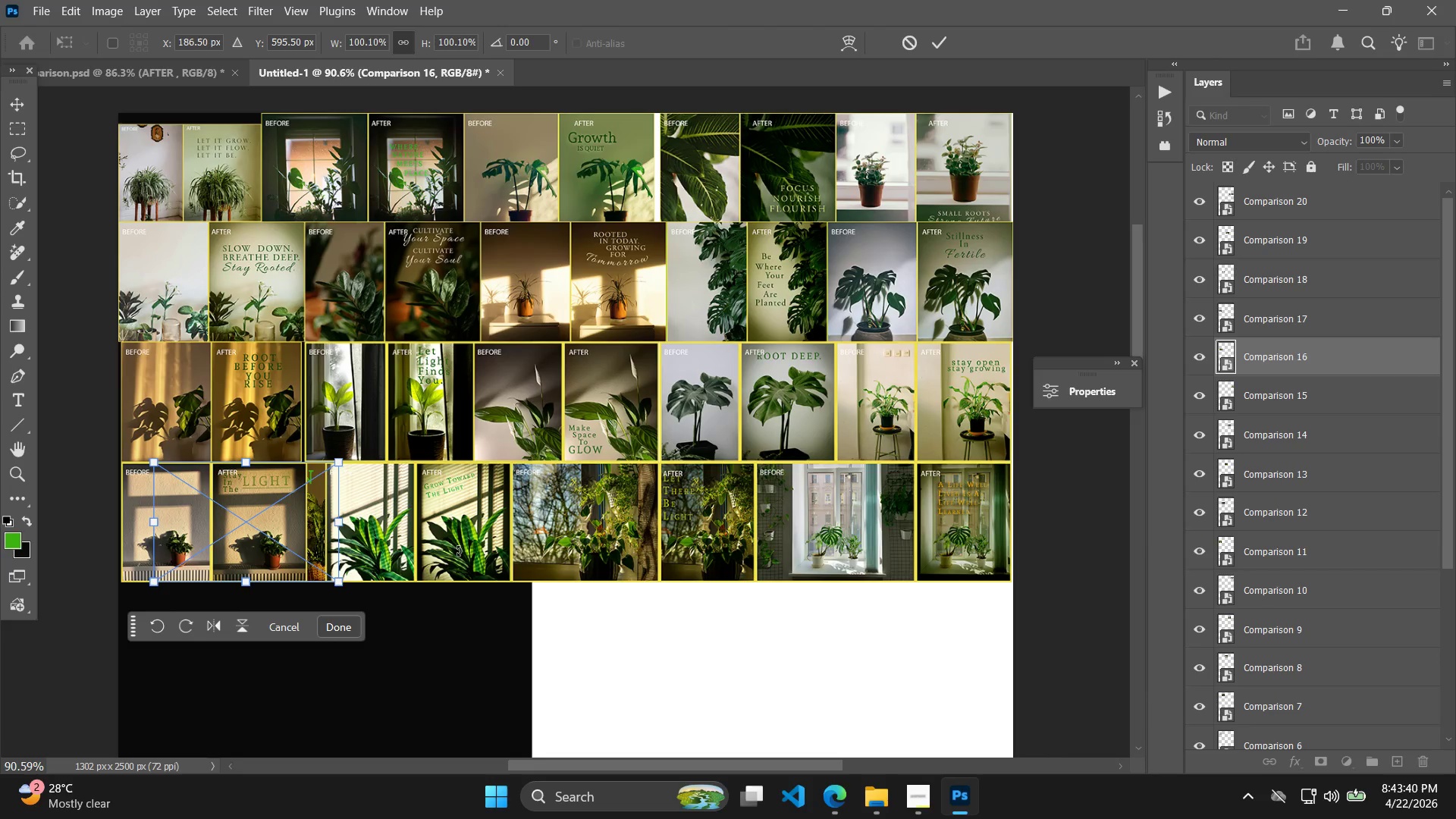 
left_click_drag(start_coordinate=[234, 520], to_coordinate=[224, 524])
 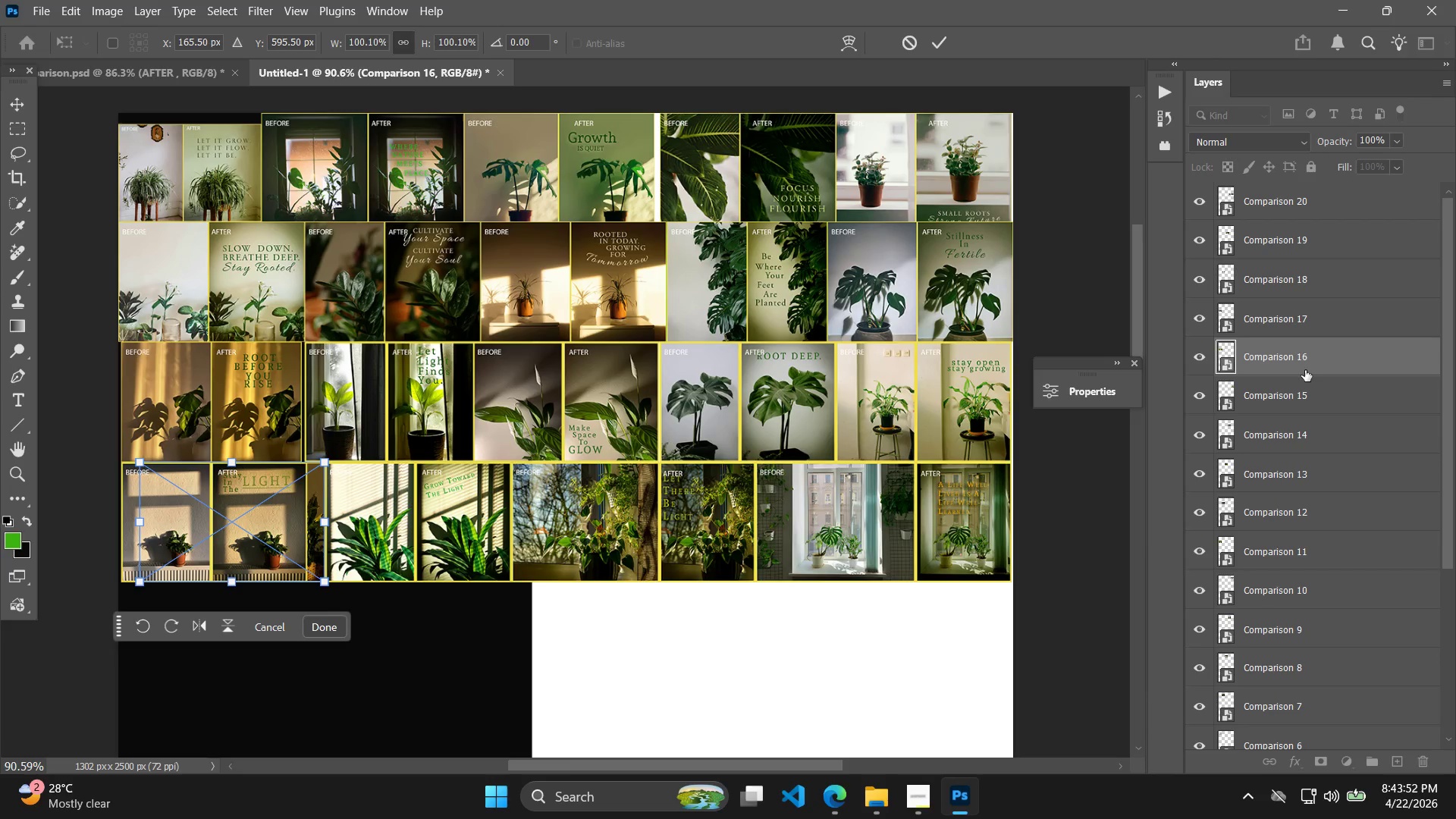 
left_click([1323, 203])
 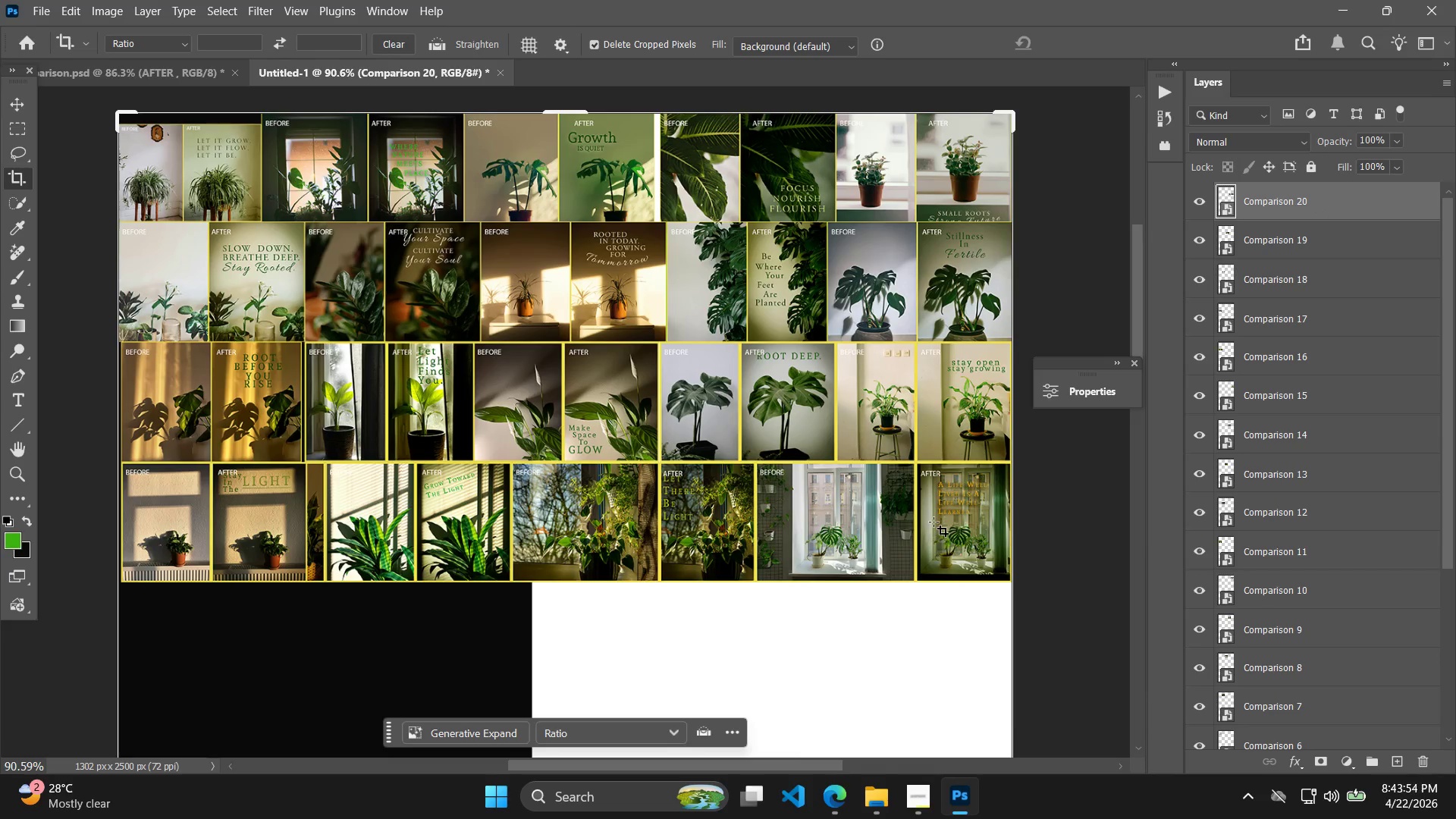 
key(Control+T)
 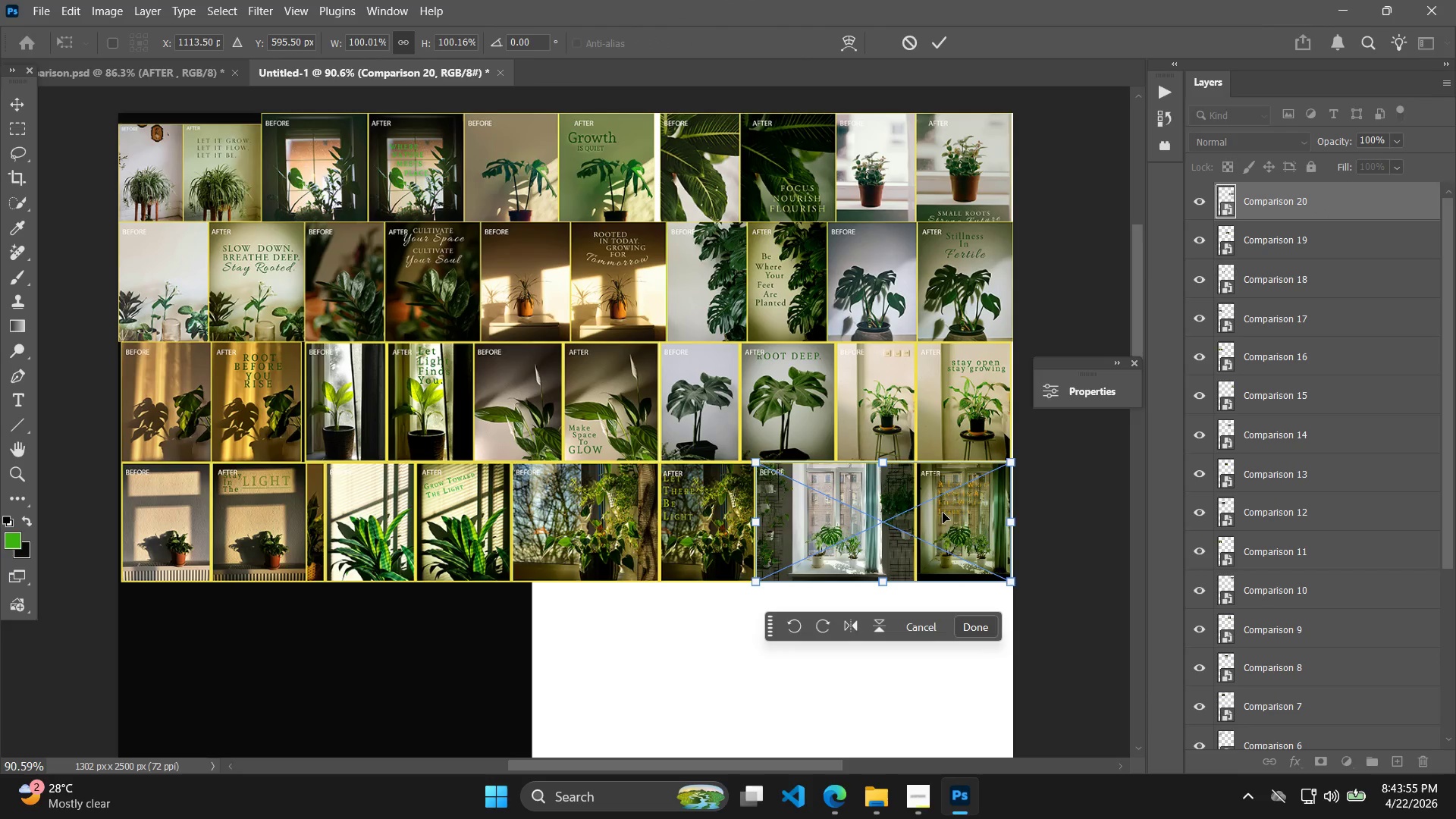 
left_click_drag(start_coordinate=[929, 519], to_coordinate=[293, 641])
 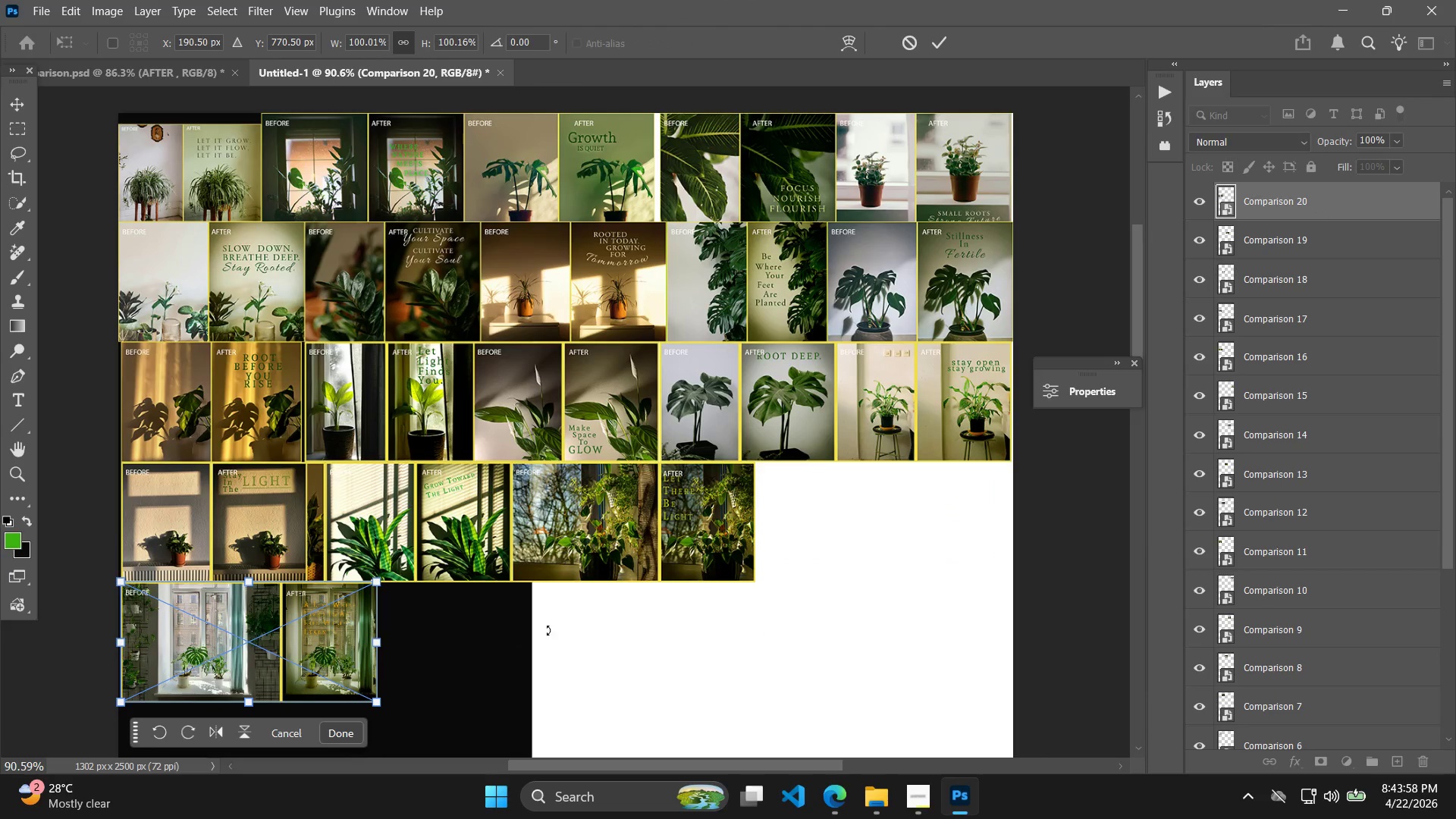 
hold_key(key=Space, duration=0.58)
 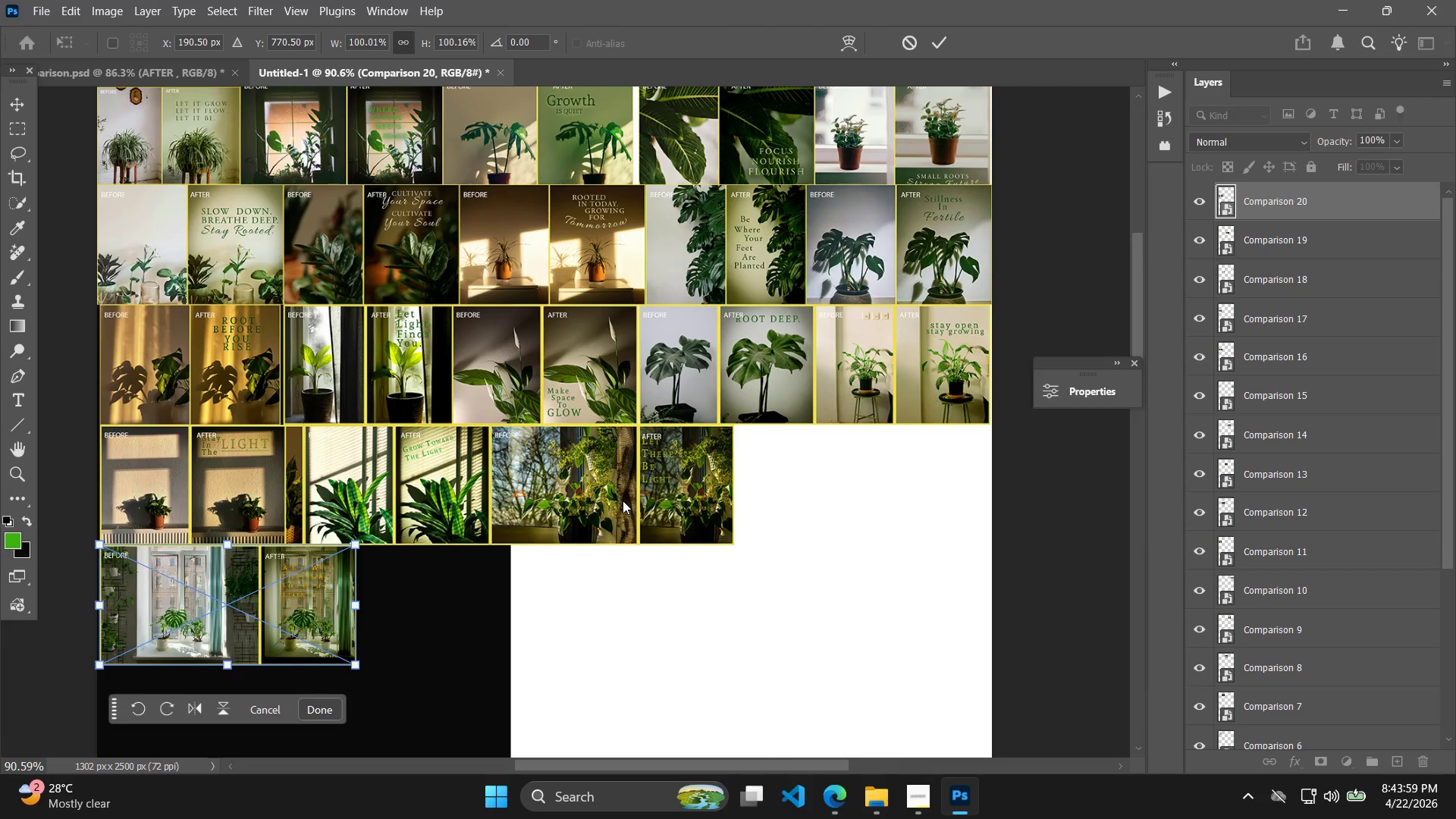 
left_click_drag(start_coordinate=[654, 647], to_coordinate=[632, 610])
 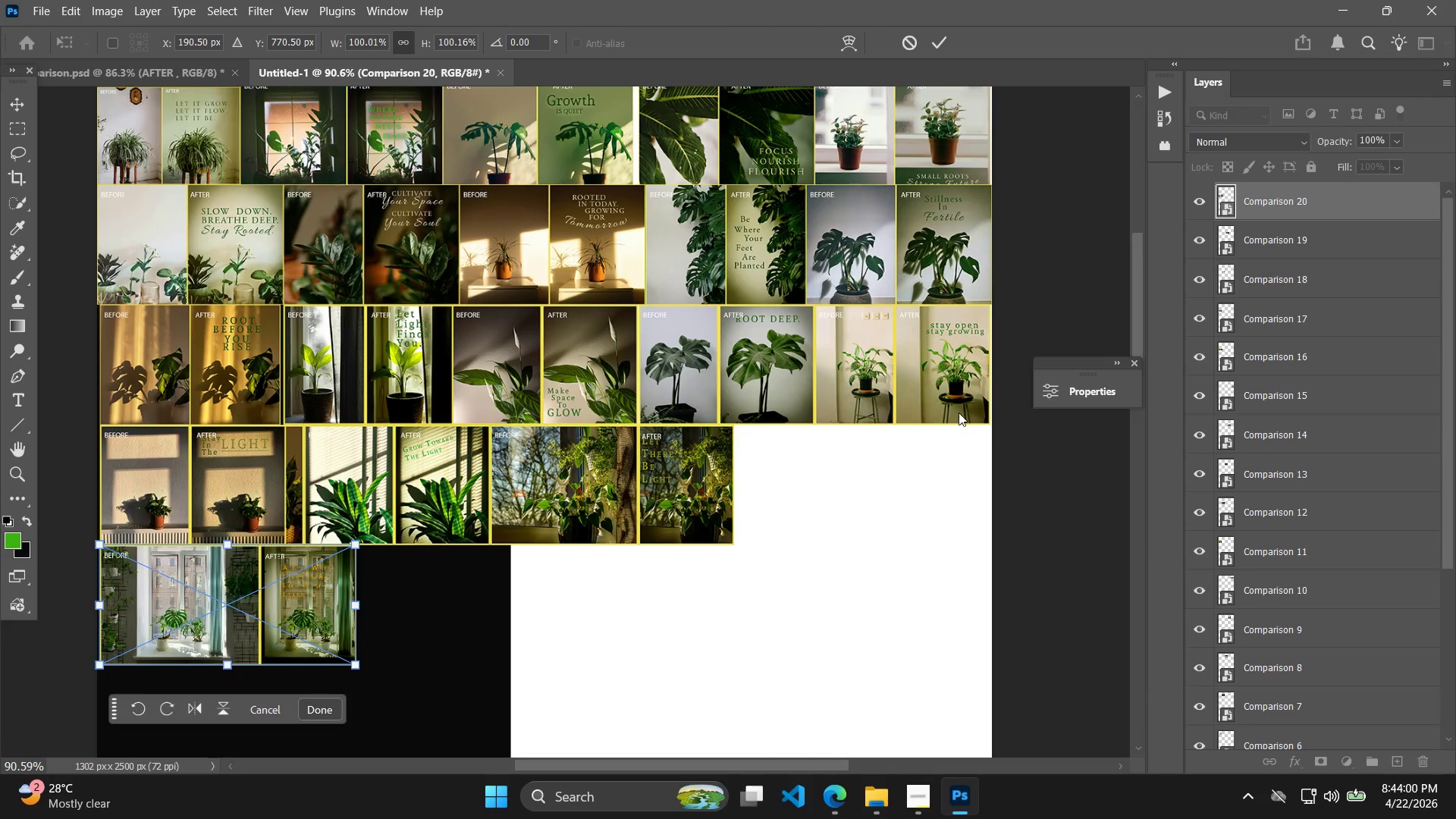 
left_click([1307, 246])
 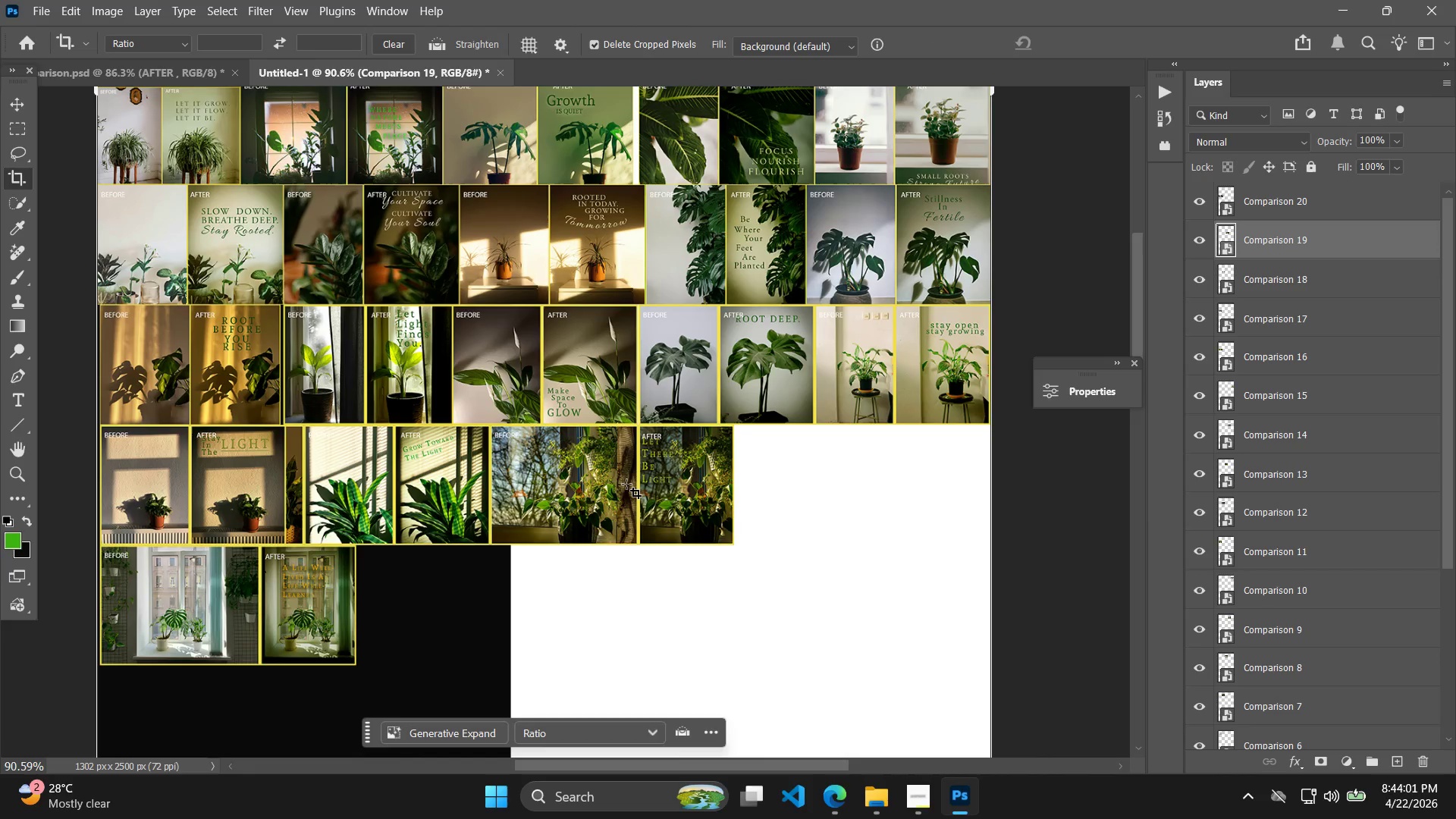 
key(Control+T)
 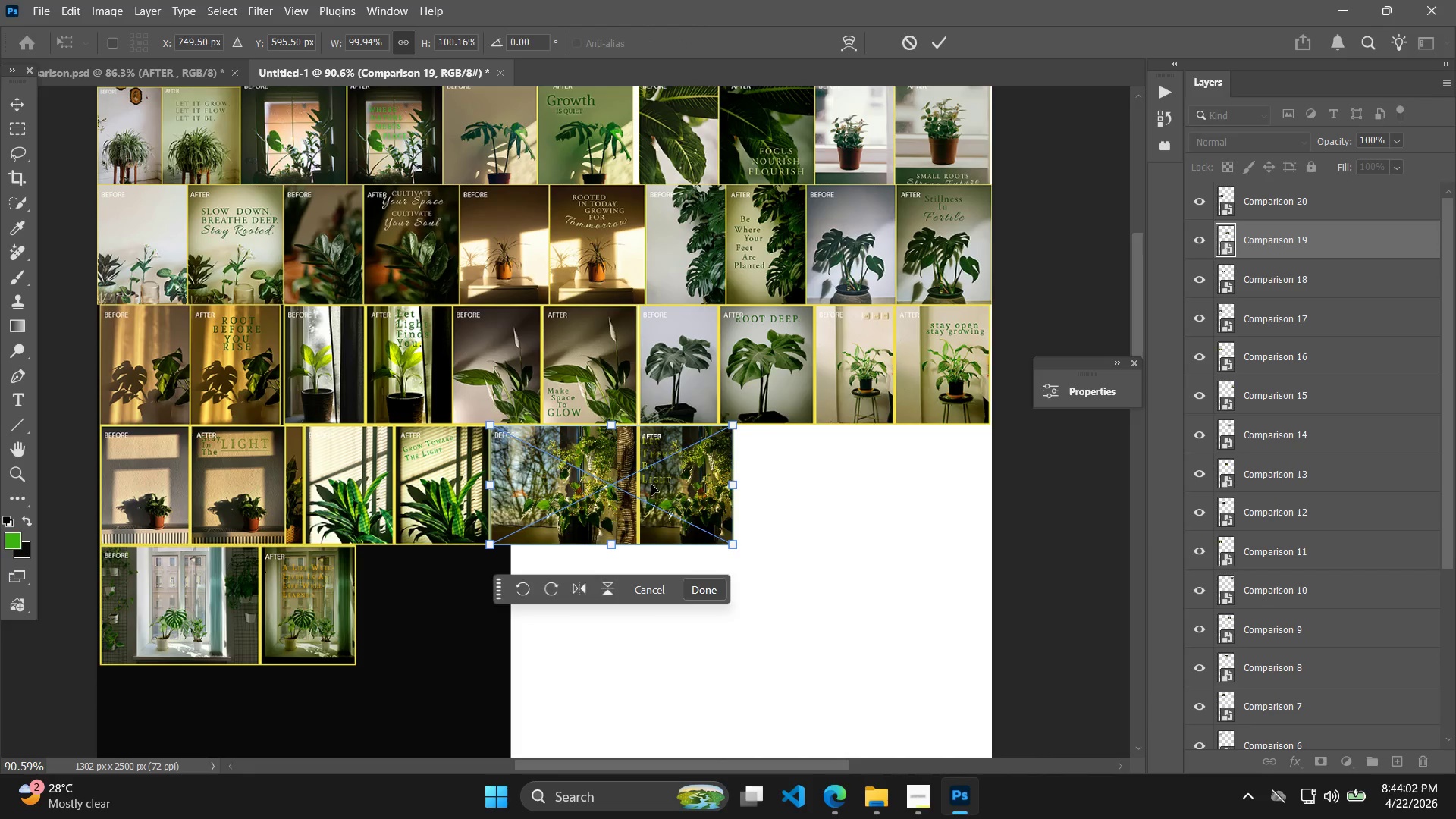 
left_click_drag(start_coordinate=[648, 484], to_coordinate=[911, 482])
 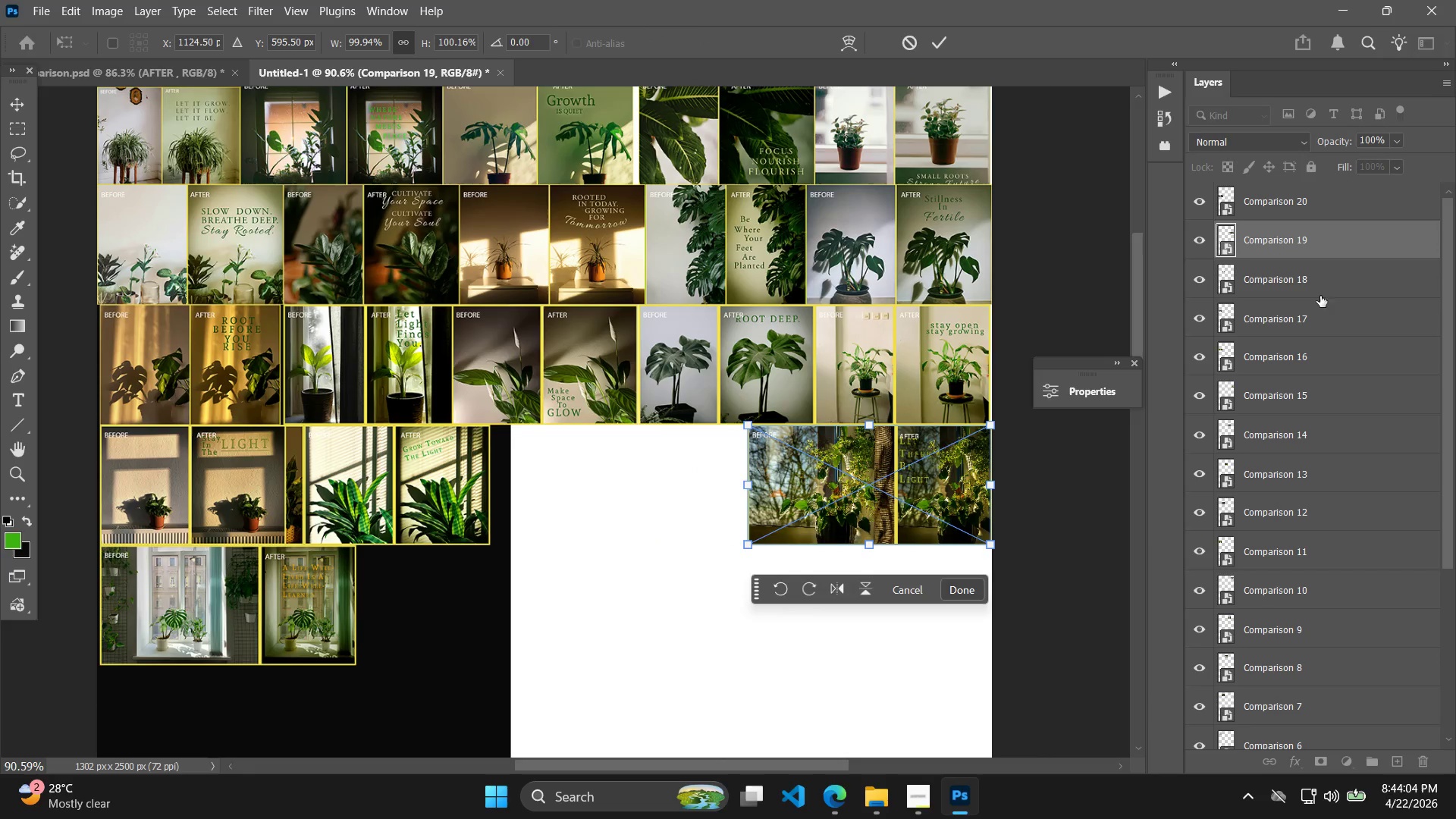 
left_click([1329, 277])
 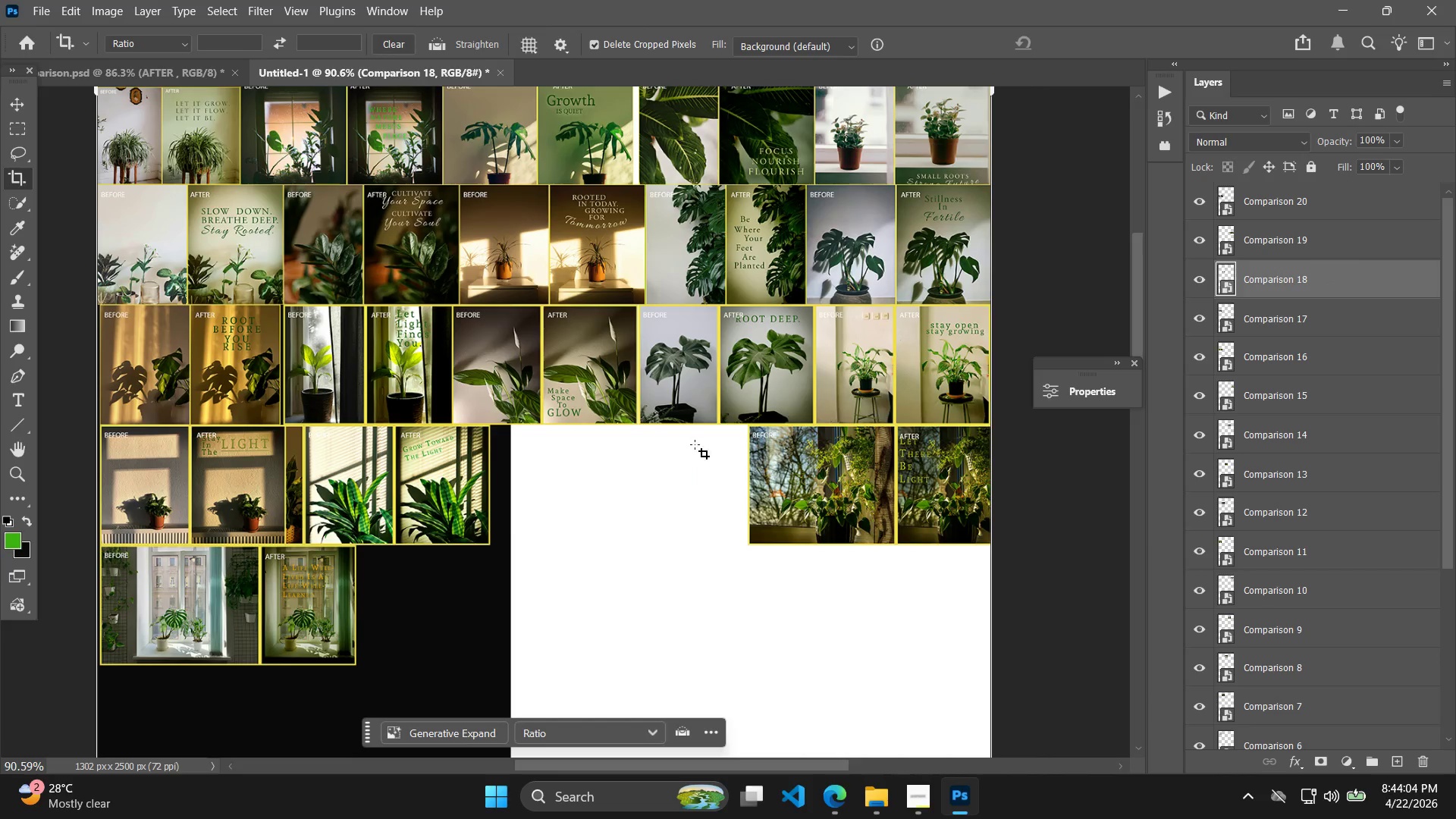 
key(Control+T)
 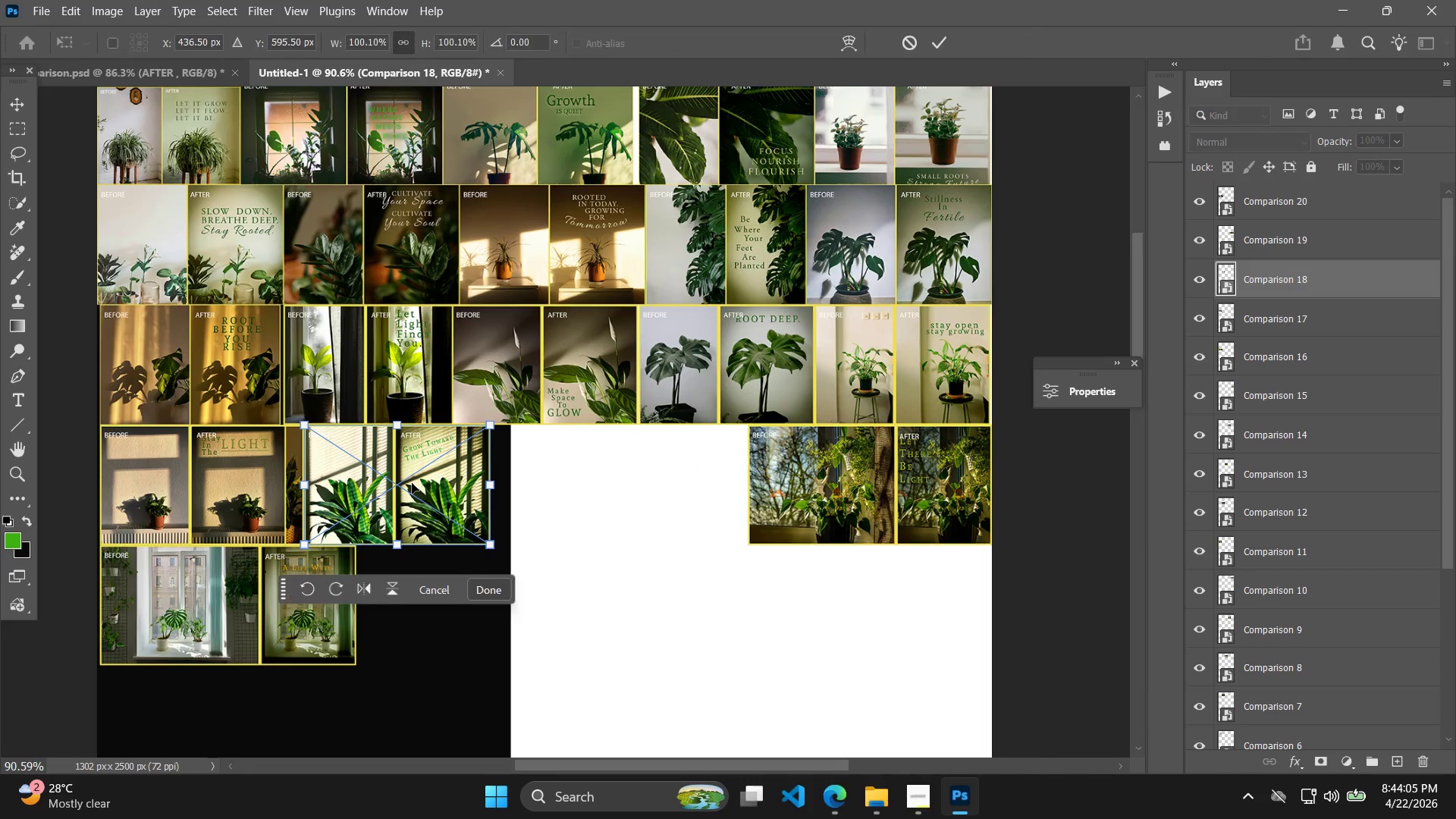 
left_click_drag(start_coordinate=[405, 484], to_coordinate=[663, 486])
 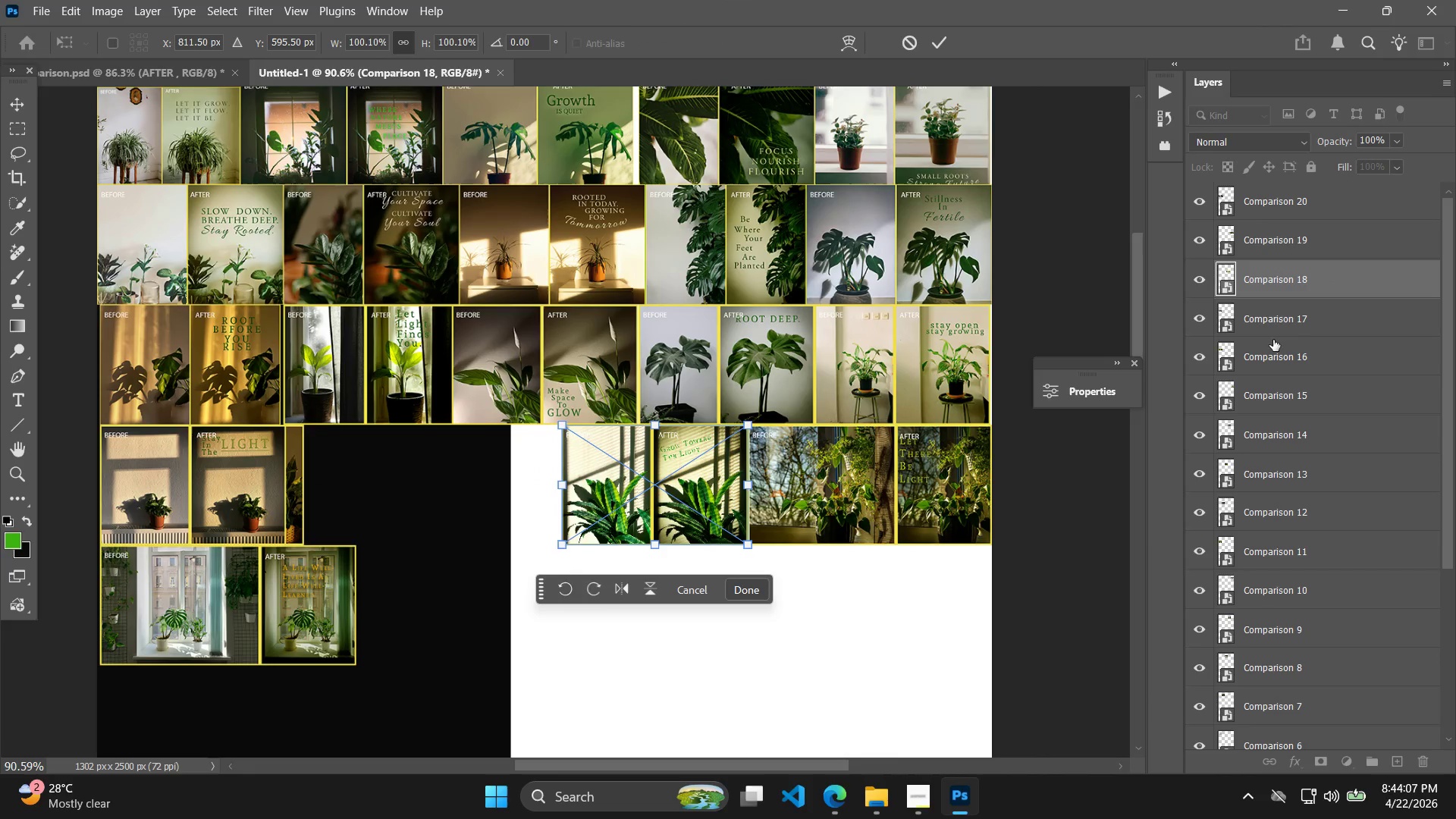 
left_click([1303, 321])
 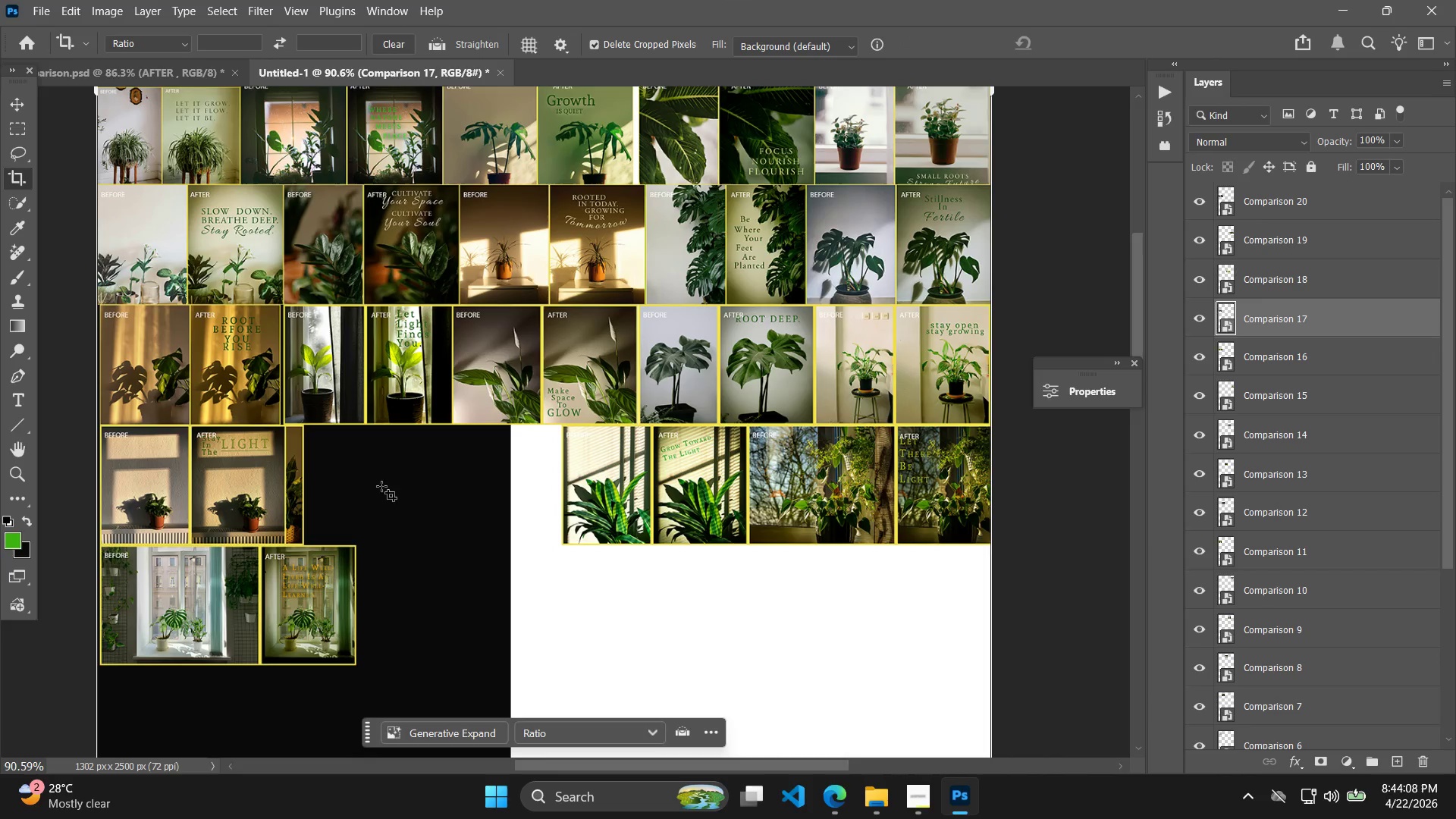 
hold_key(key=ControlLeft, duration=0.64)
 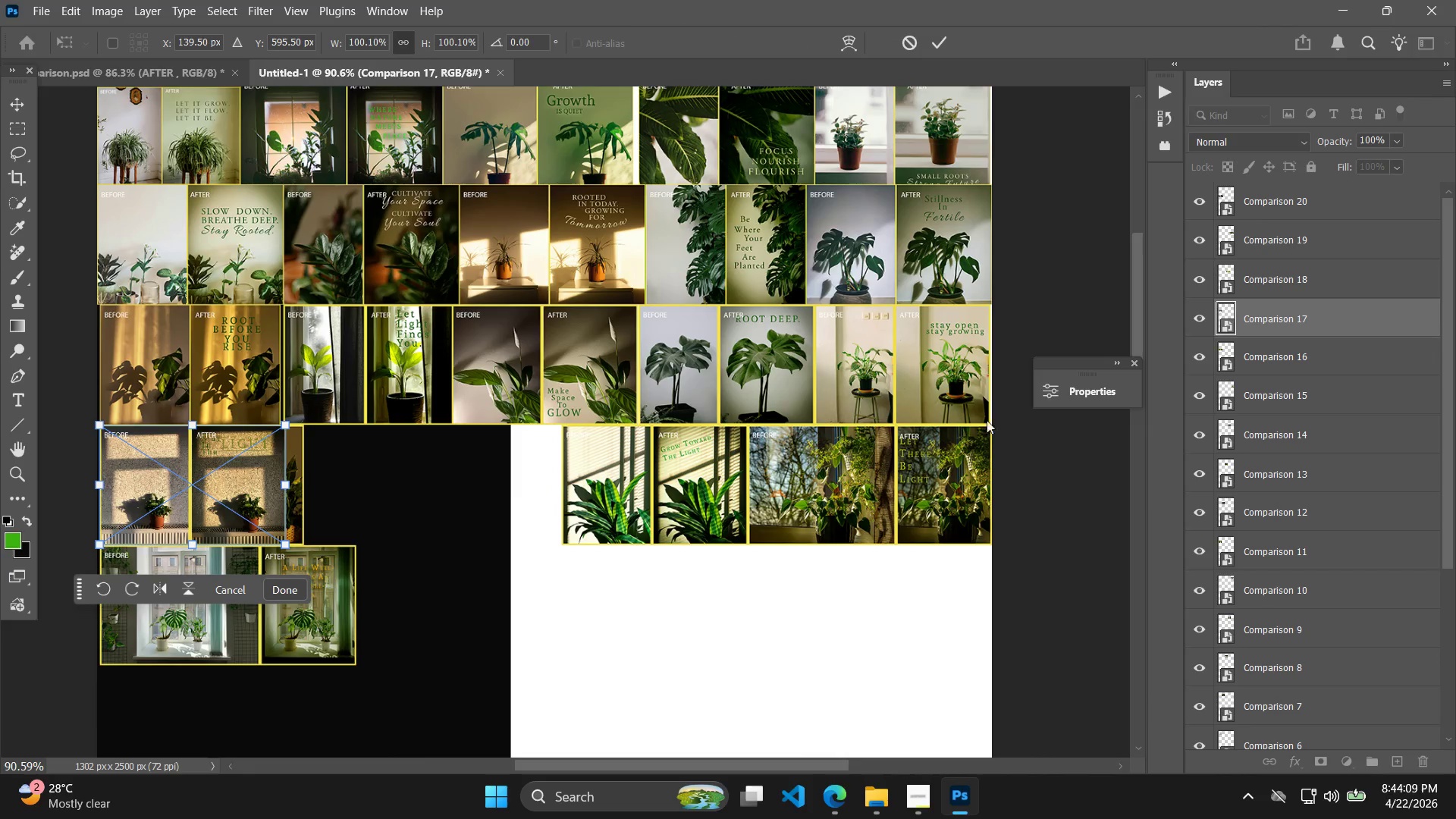 
hold_key(key=T, duration=0.31)
 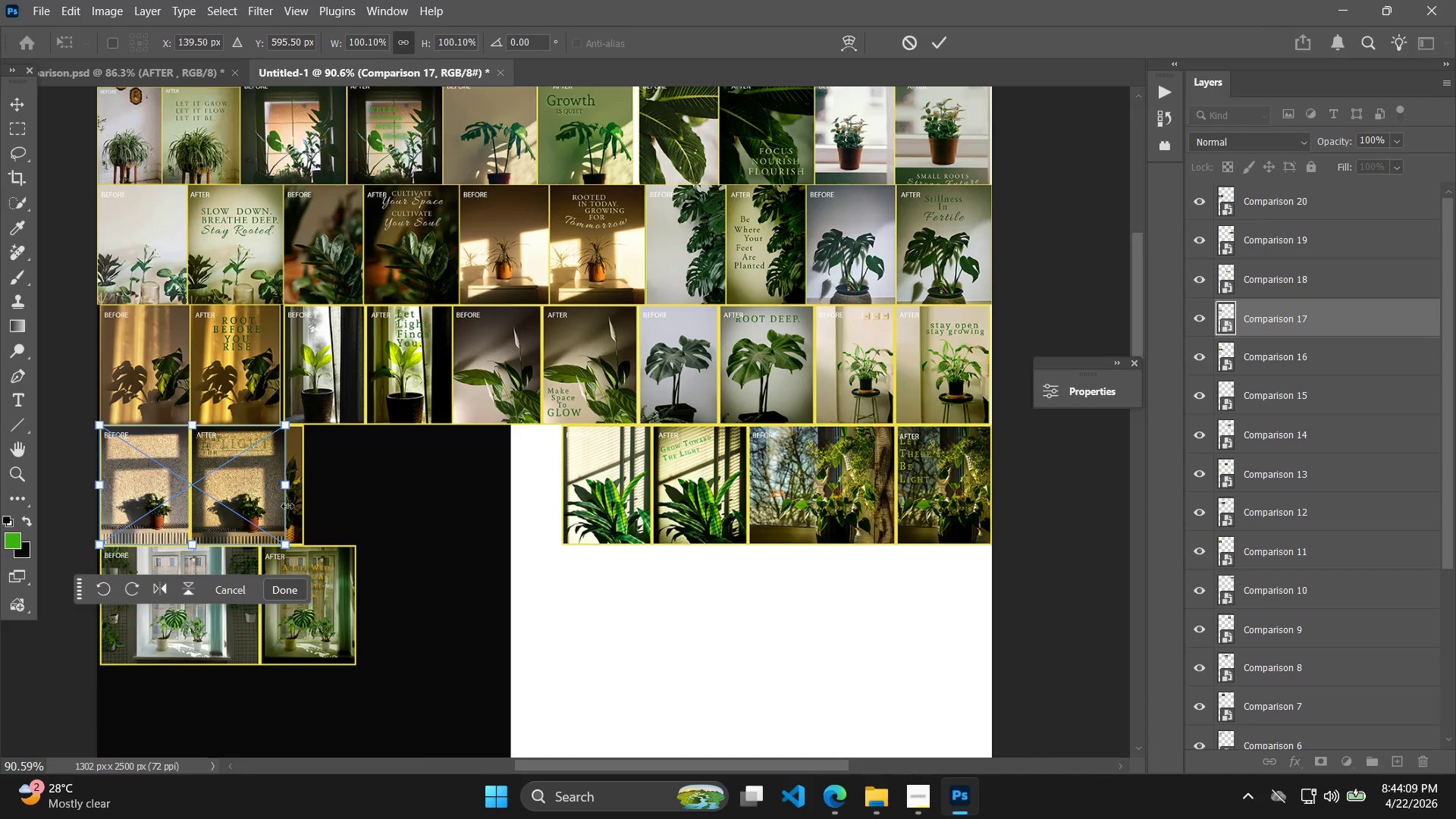 
left_click_drag(start_coordinate=[234, 493], to_coordinate=[511, 492])
 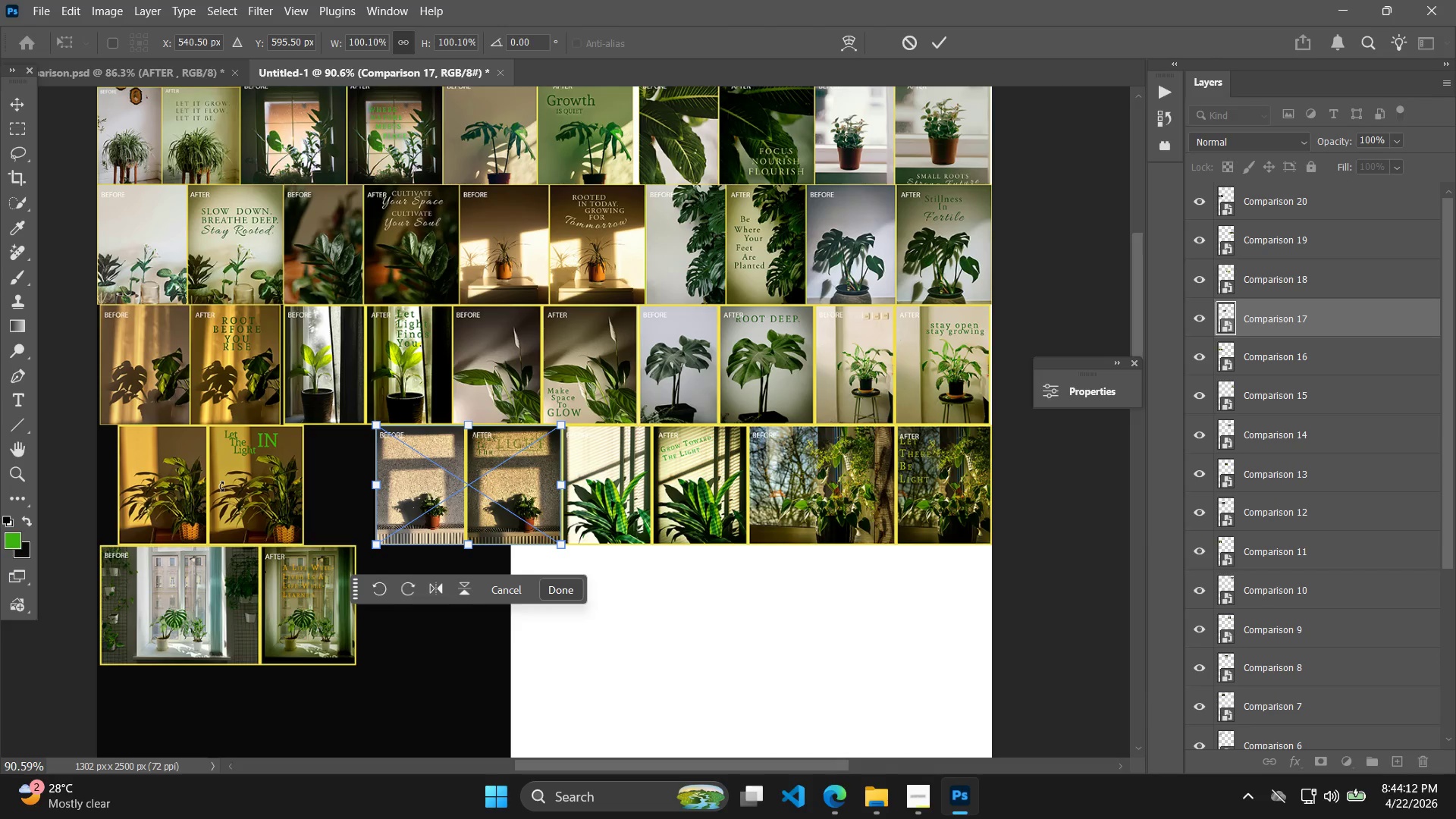 
key(Control+T)
 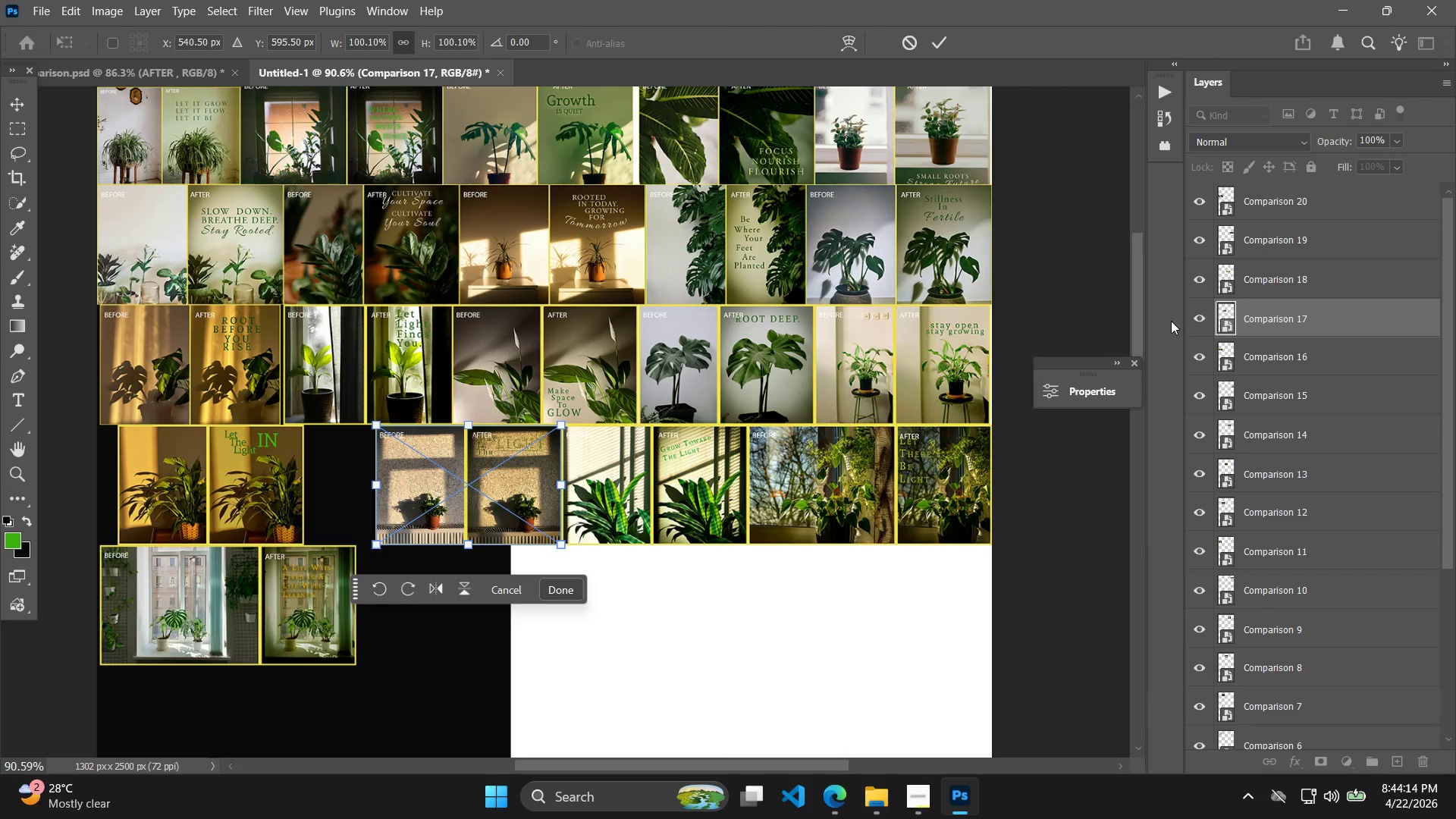 
left_click([1269, 360])
 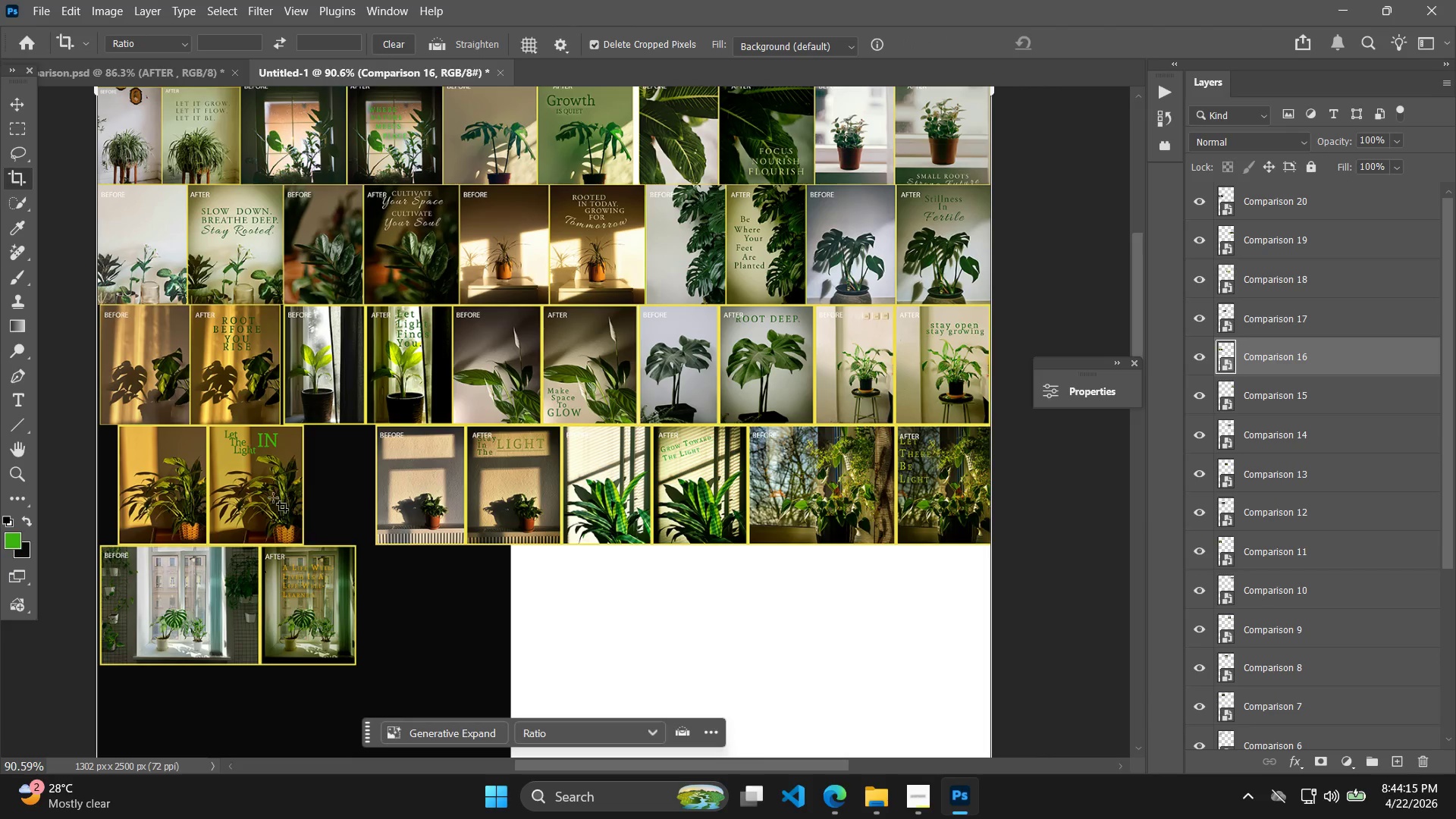 
key(Control+T)
 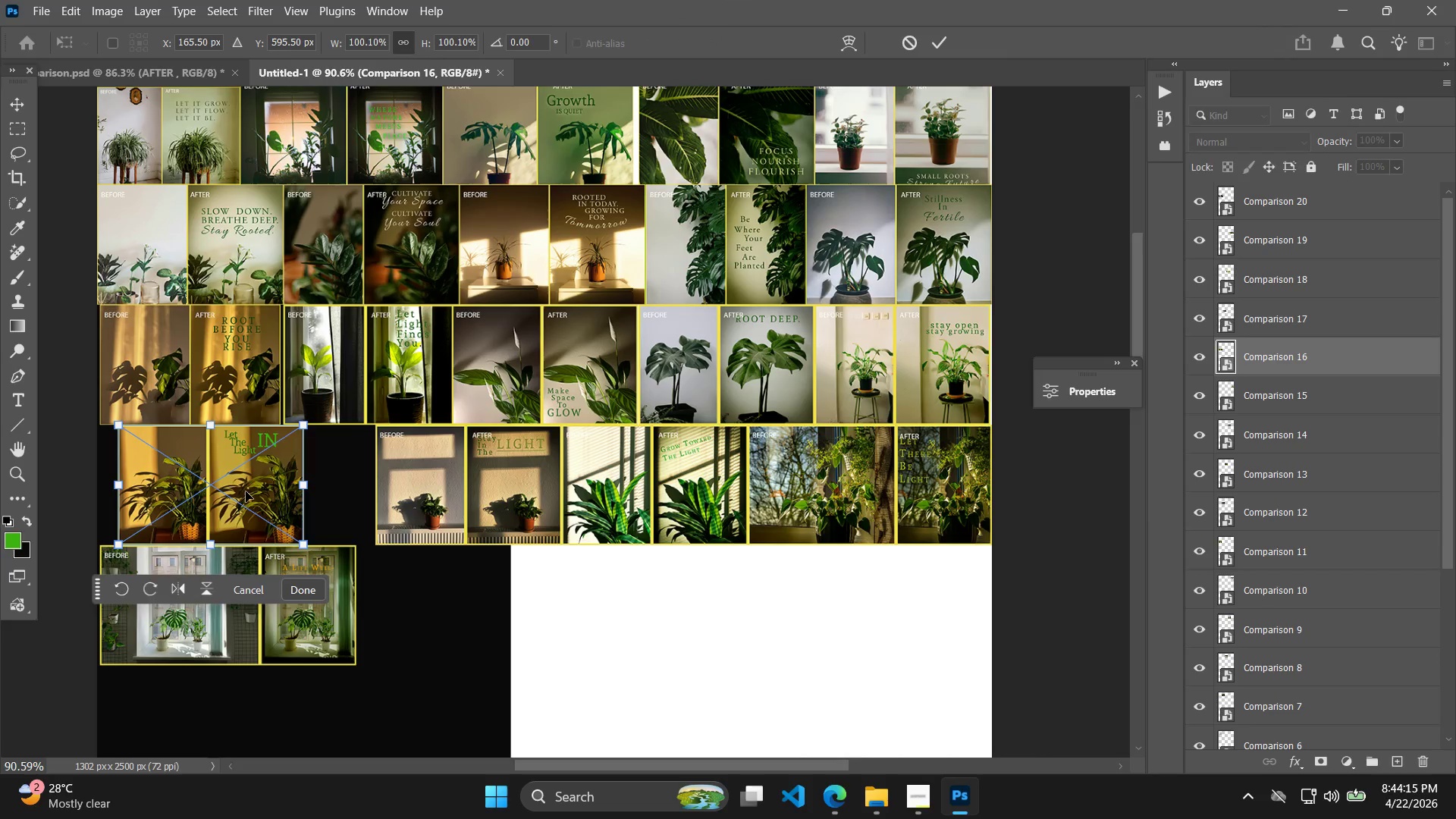 
left_click_drag(start_coordinate=[246, 491], to_coordinate=[227, 491])
 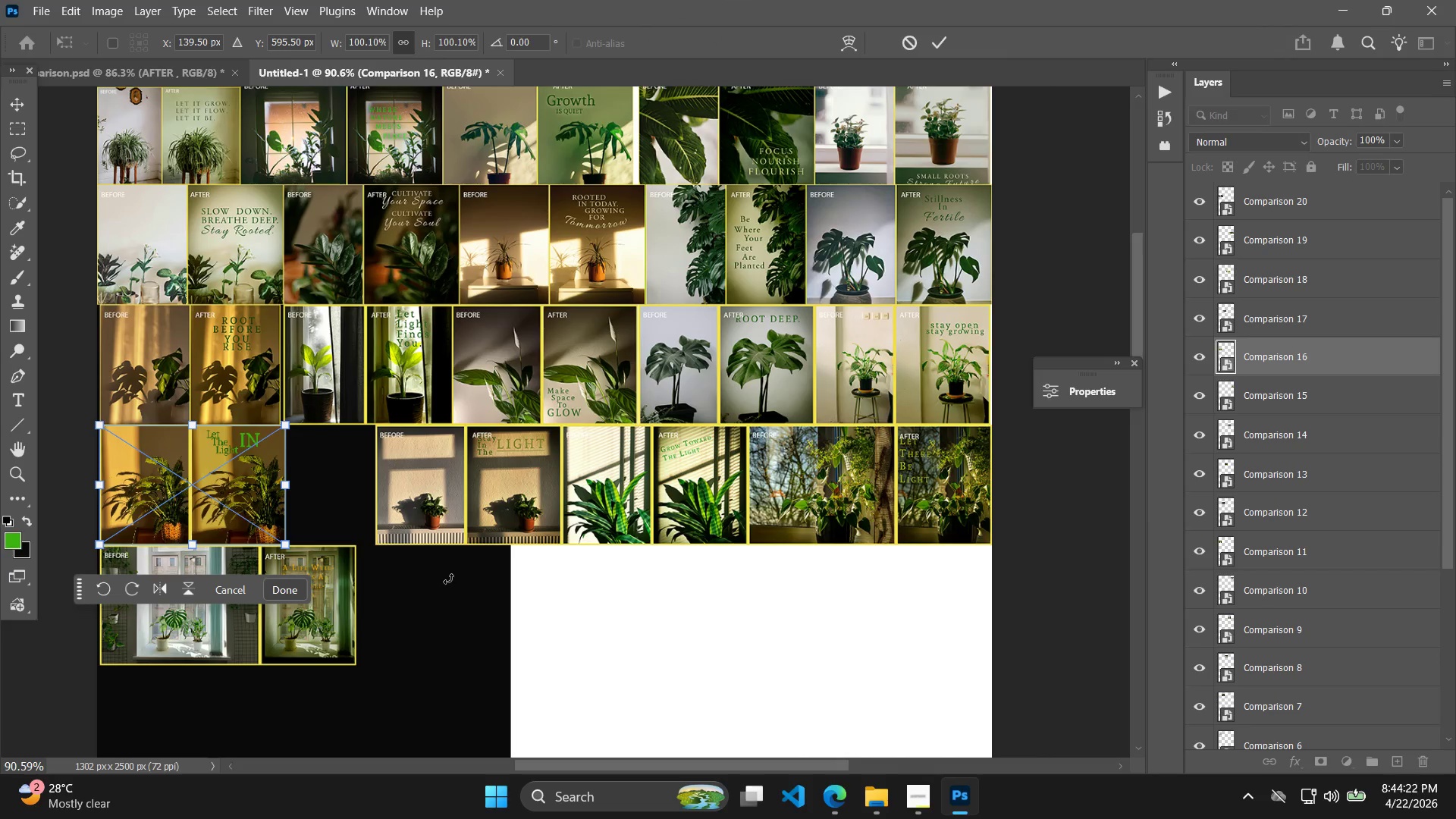 
wait(8.41)
 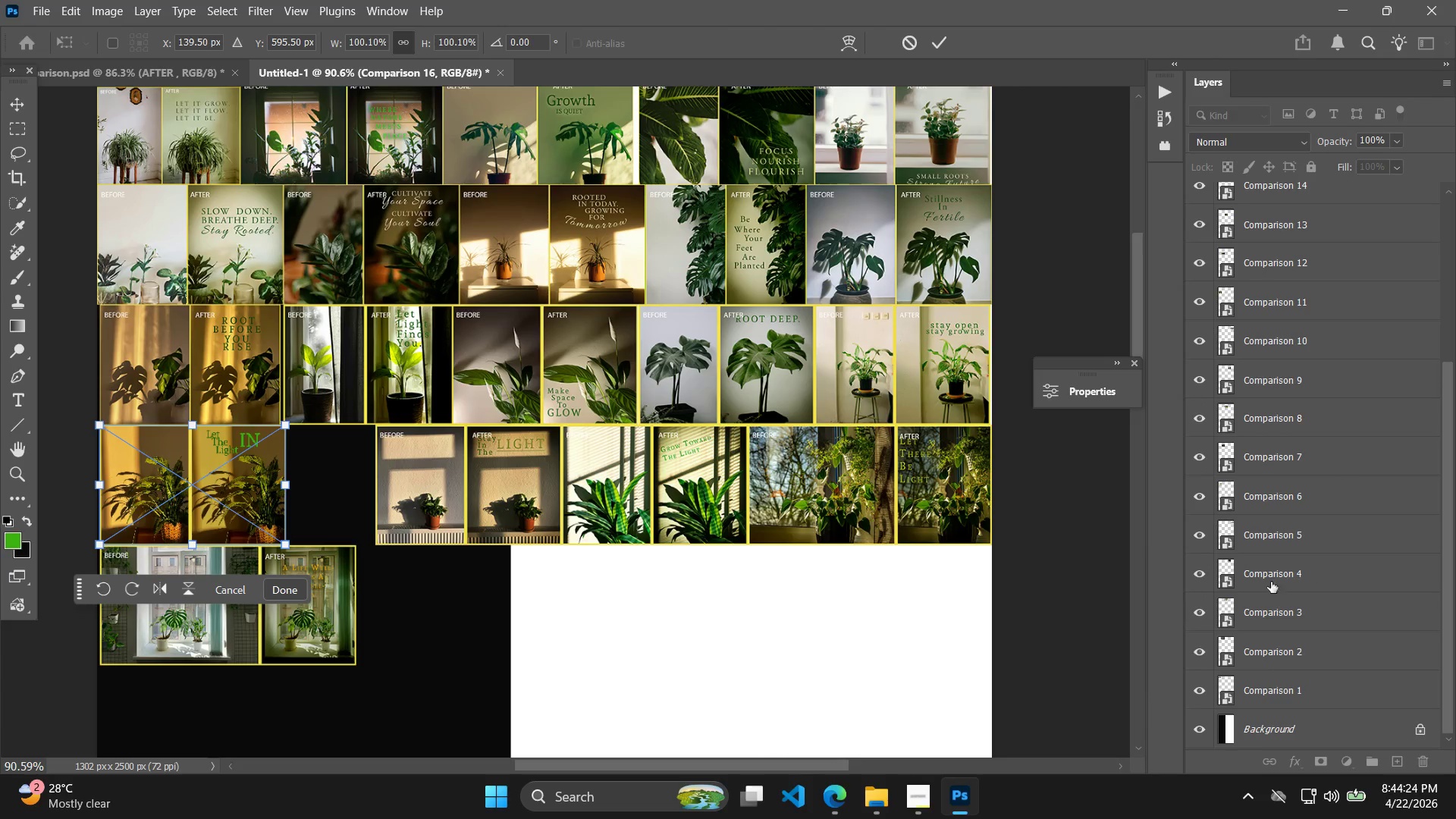 
double_click([1224, 729])
 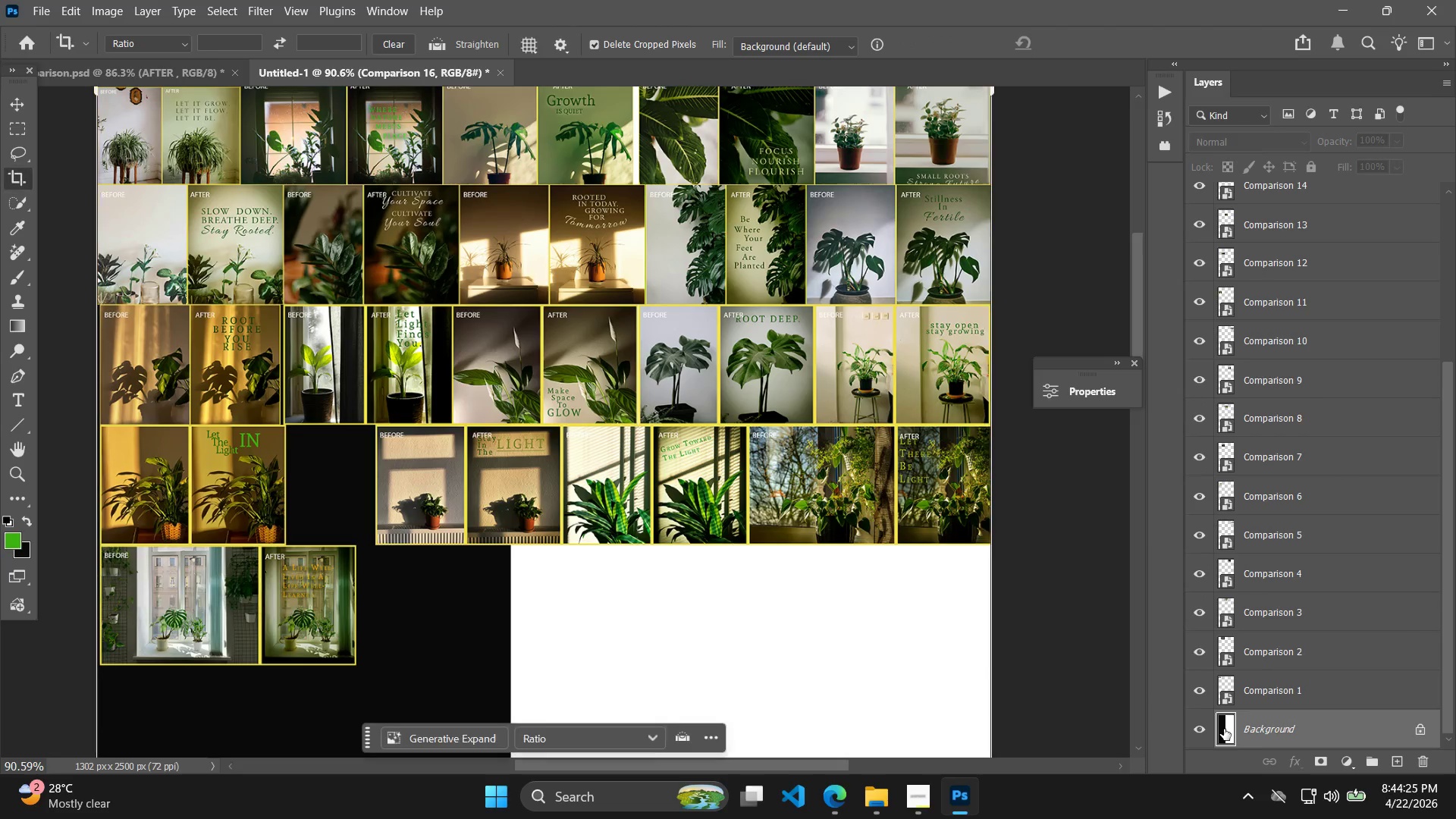 
triple_click([1224, 729])
 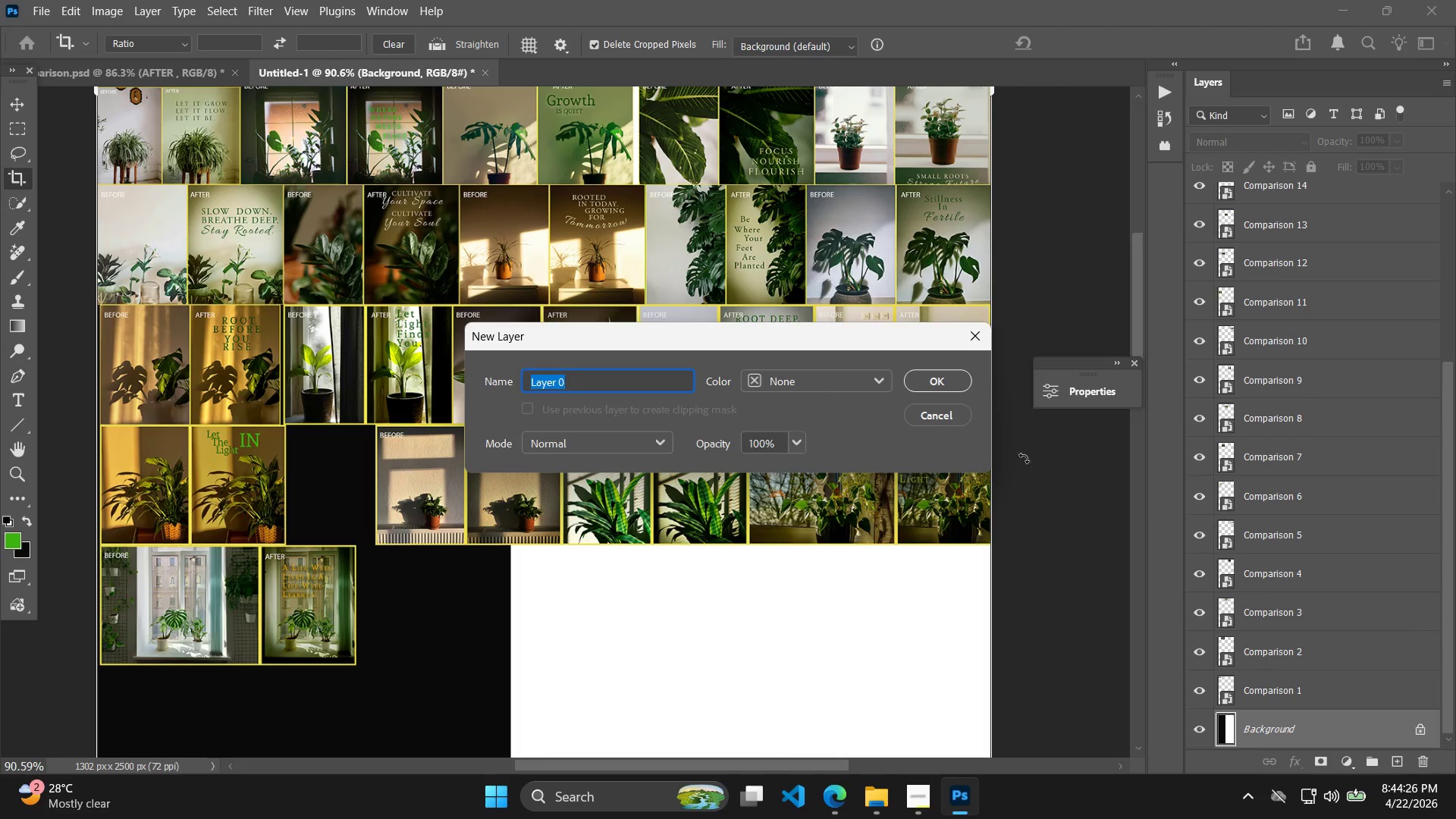 
left_click([952, 390])
 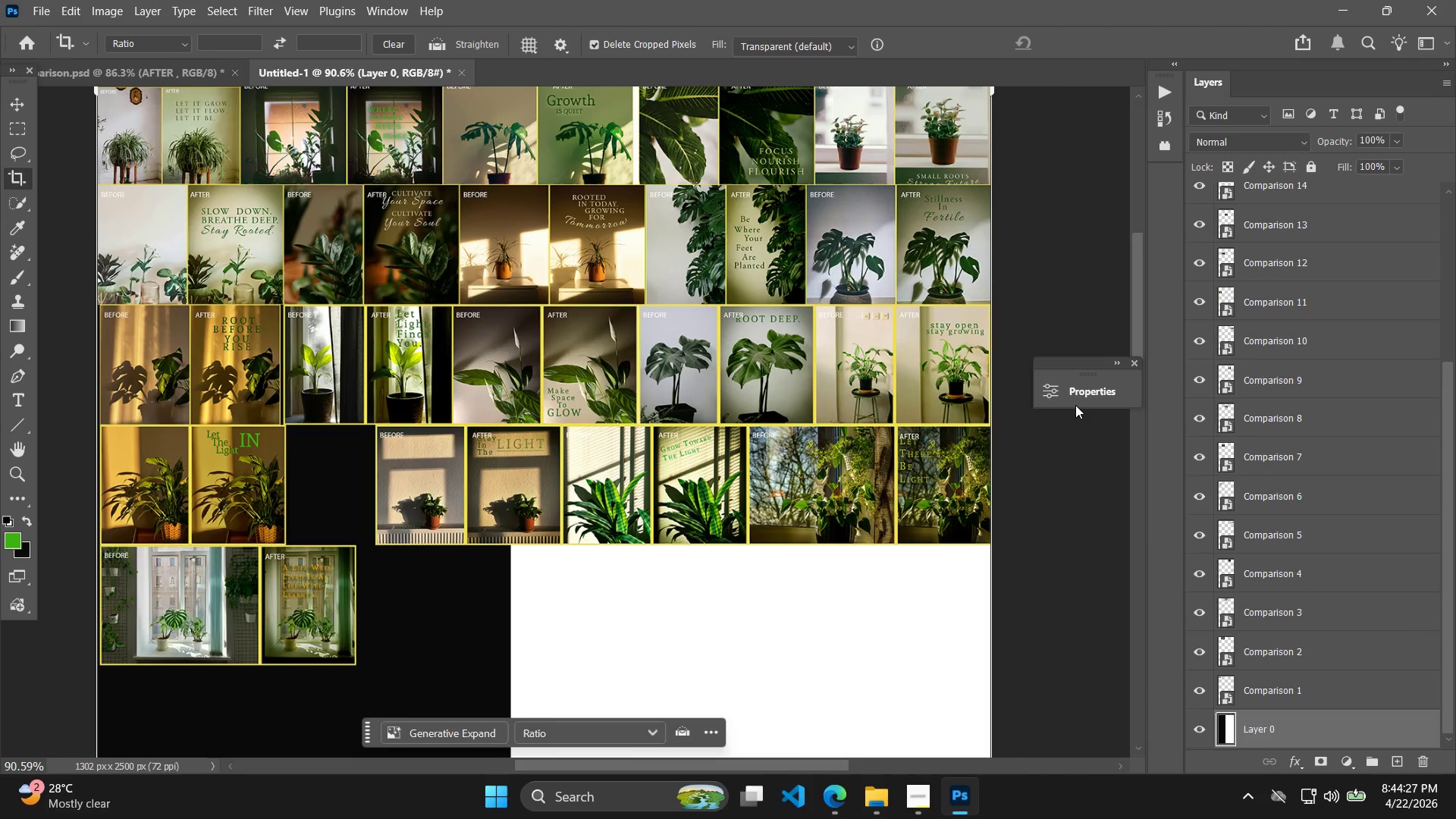 
scroll: coordinate [1279, 537], scroll_direction: down, amount: 15.0
 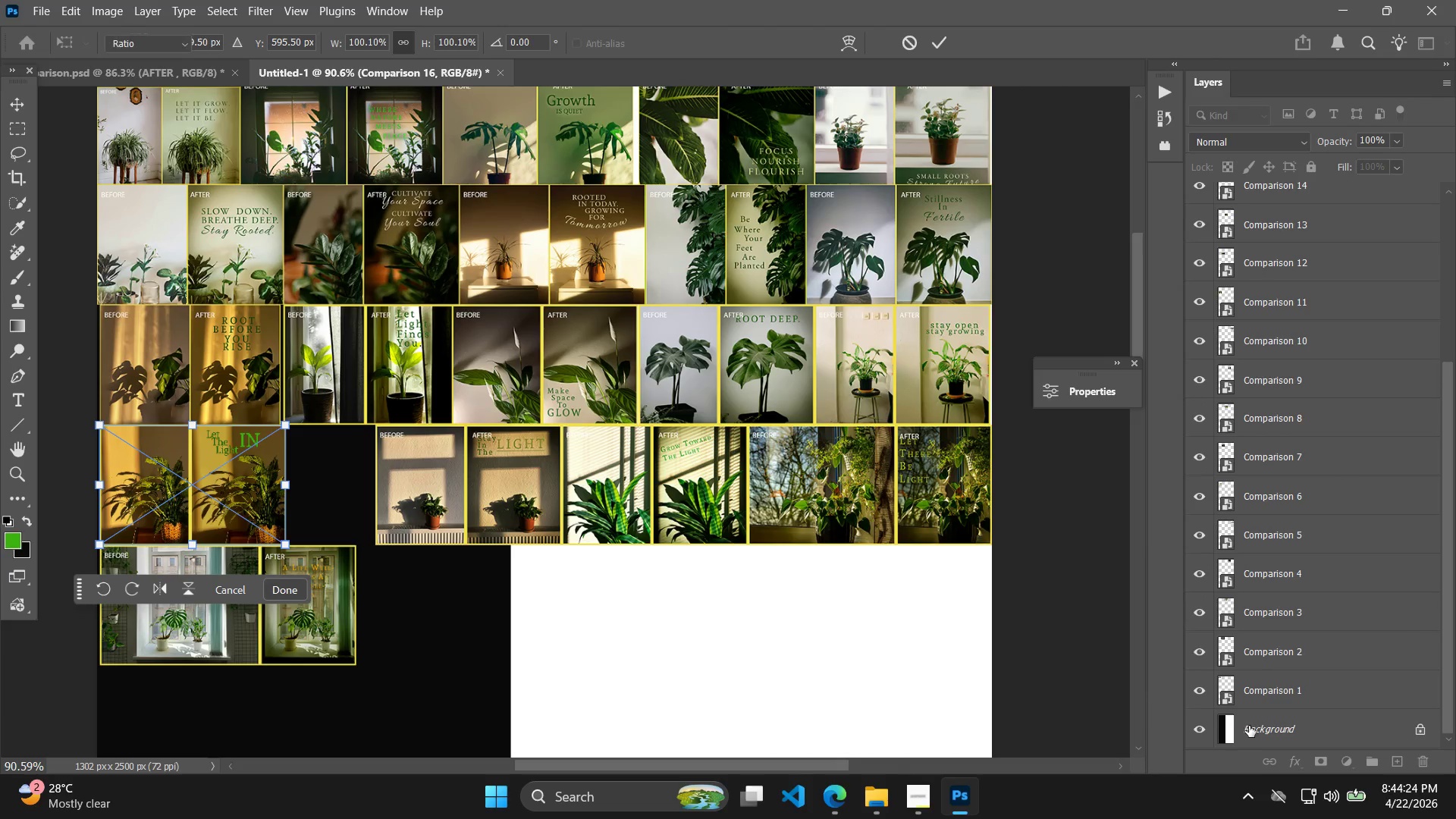 
double_click([1084, 393])
 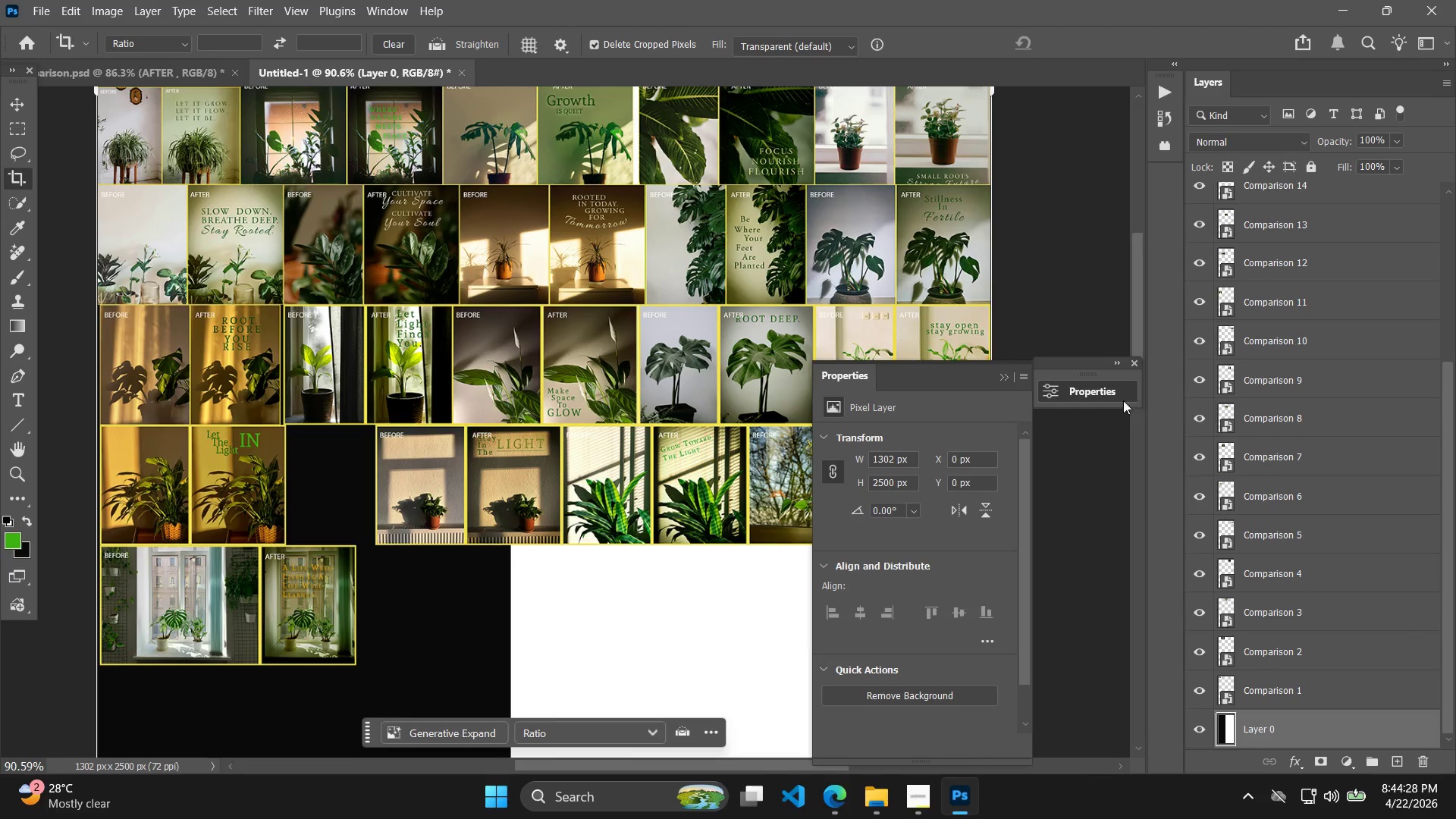 
left_click([1138, 364])
 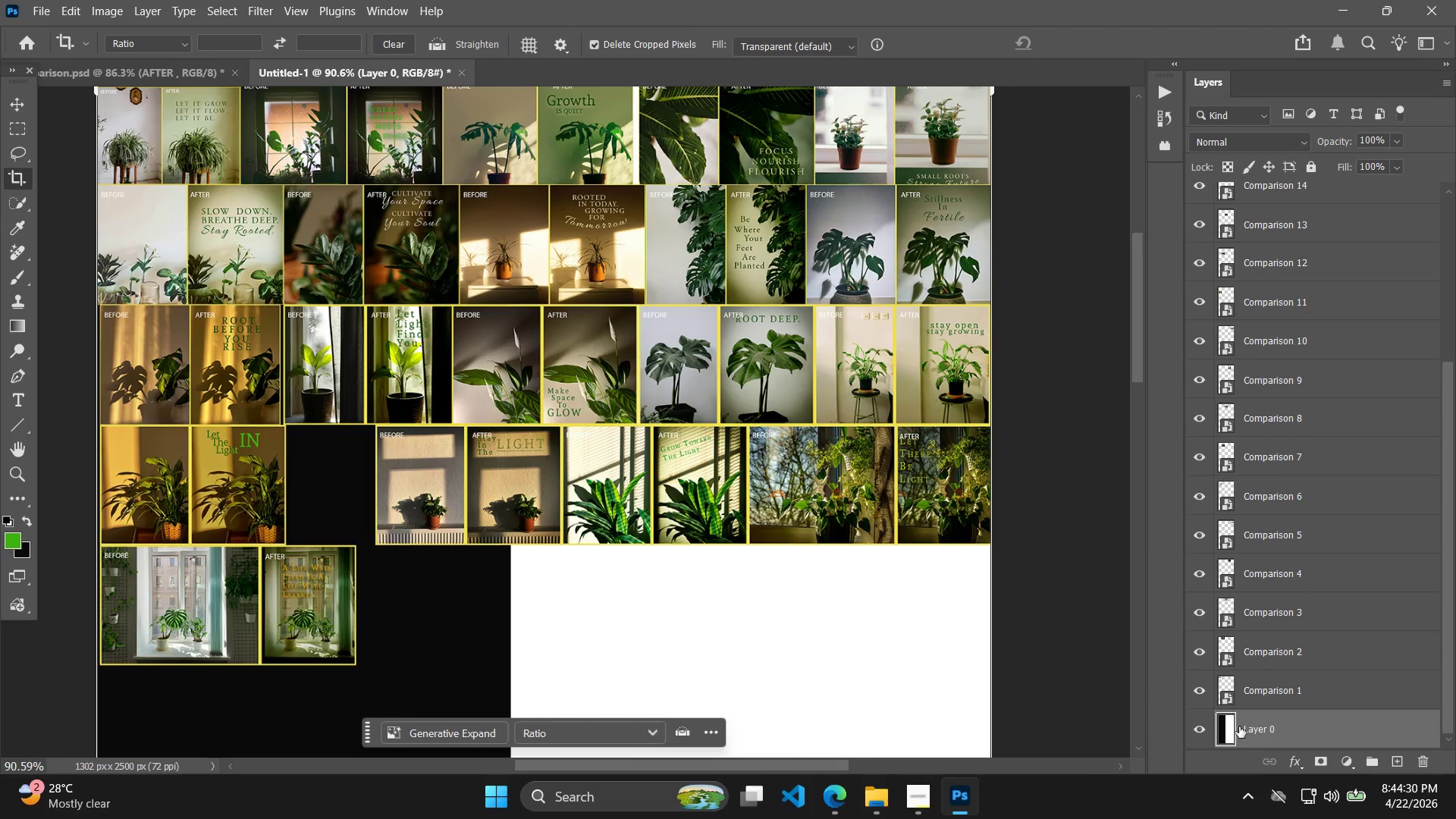 
double_click([1231, 726])
 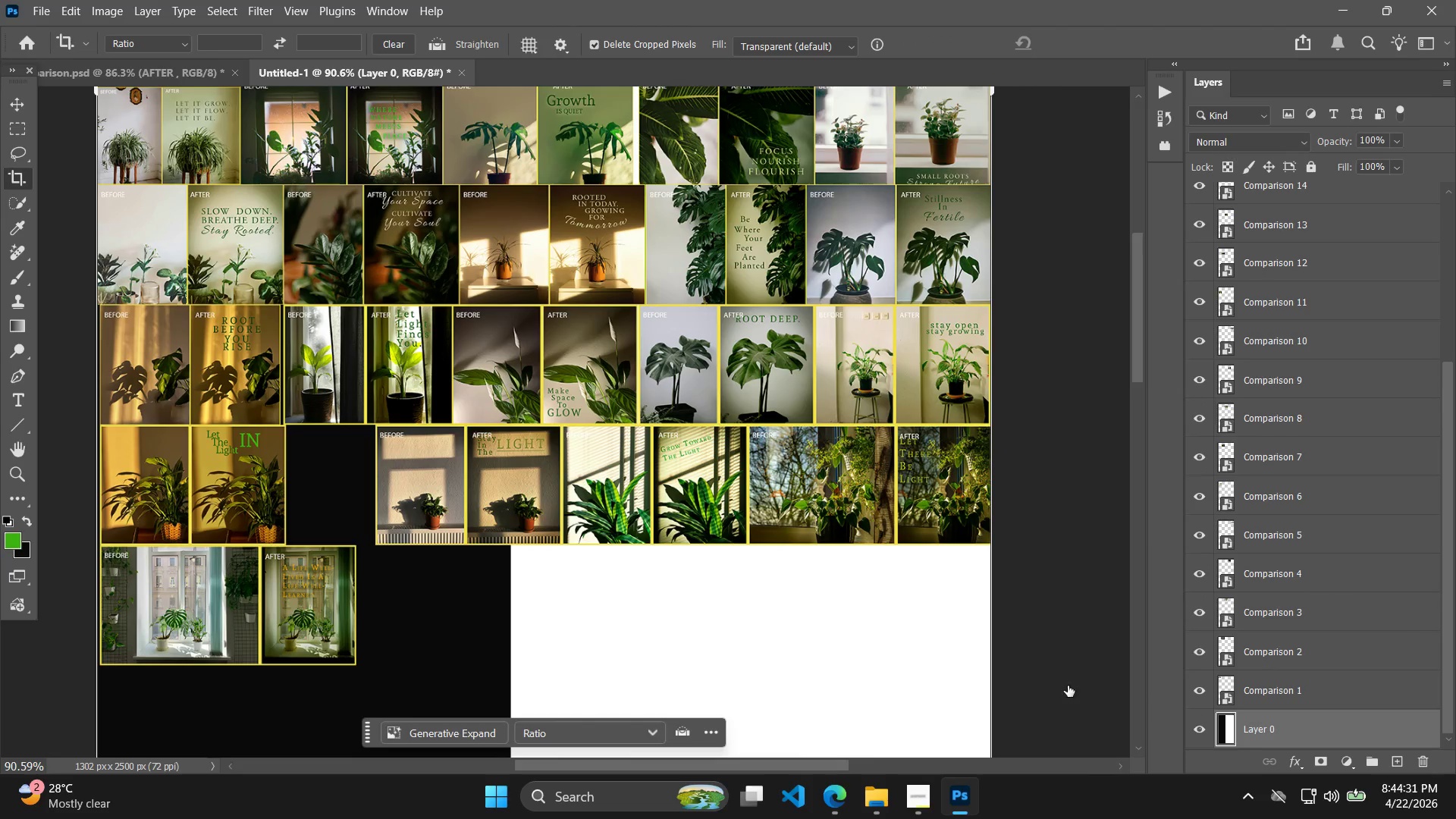 
hold_key(key=AltLeft, duration=0.52)
 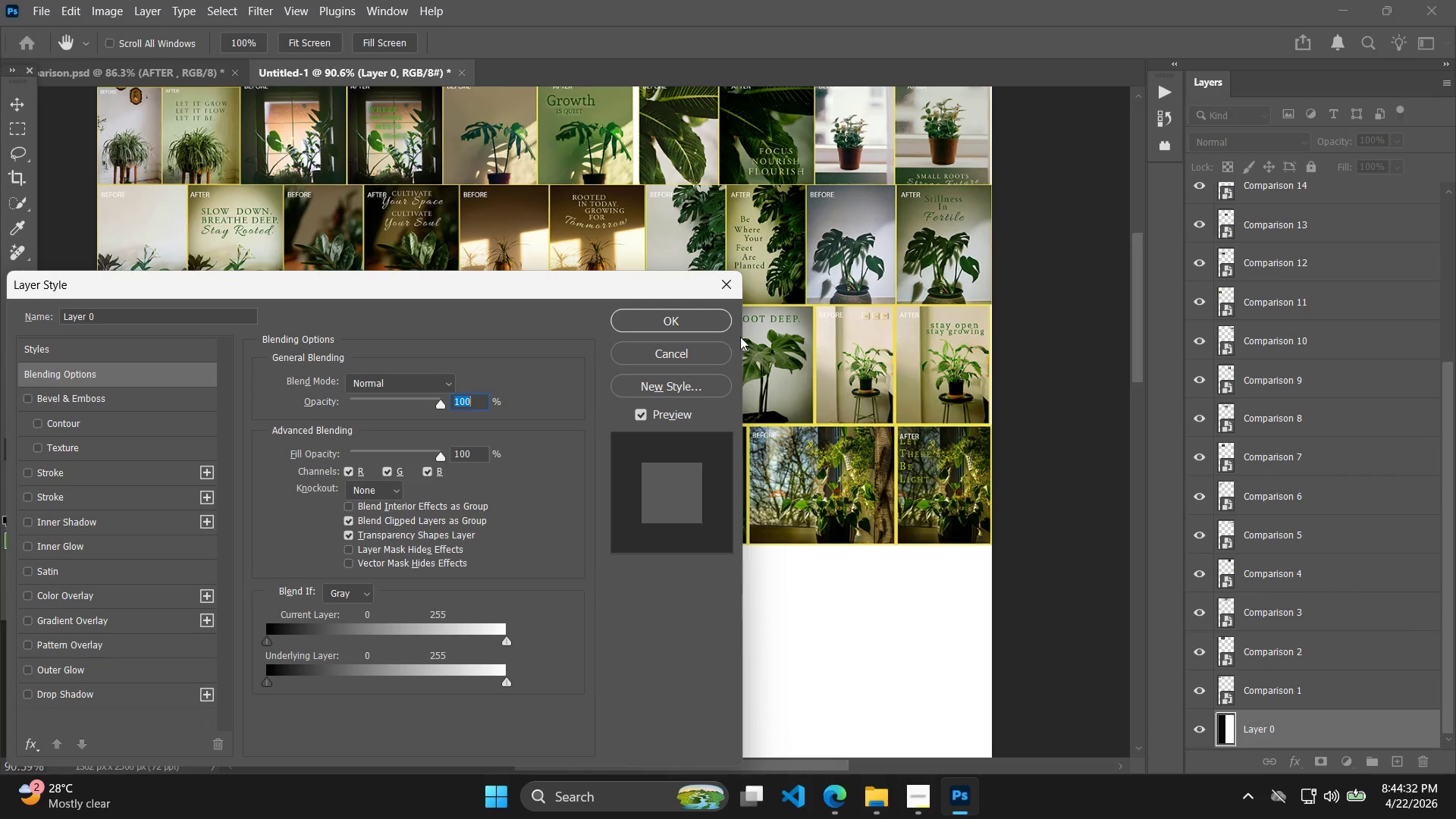 
left_click([708, 327])
 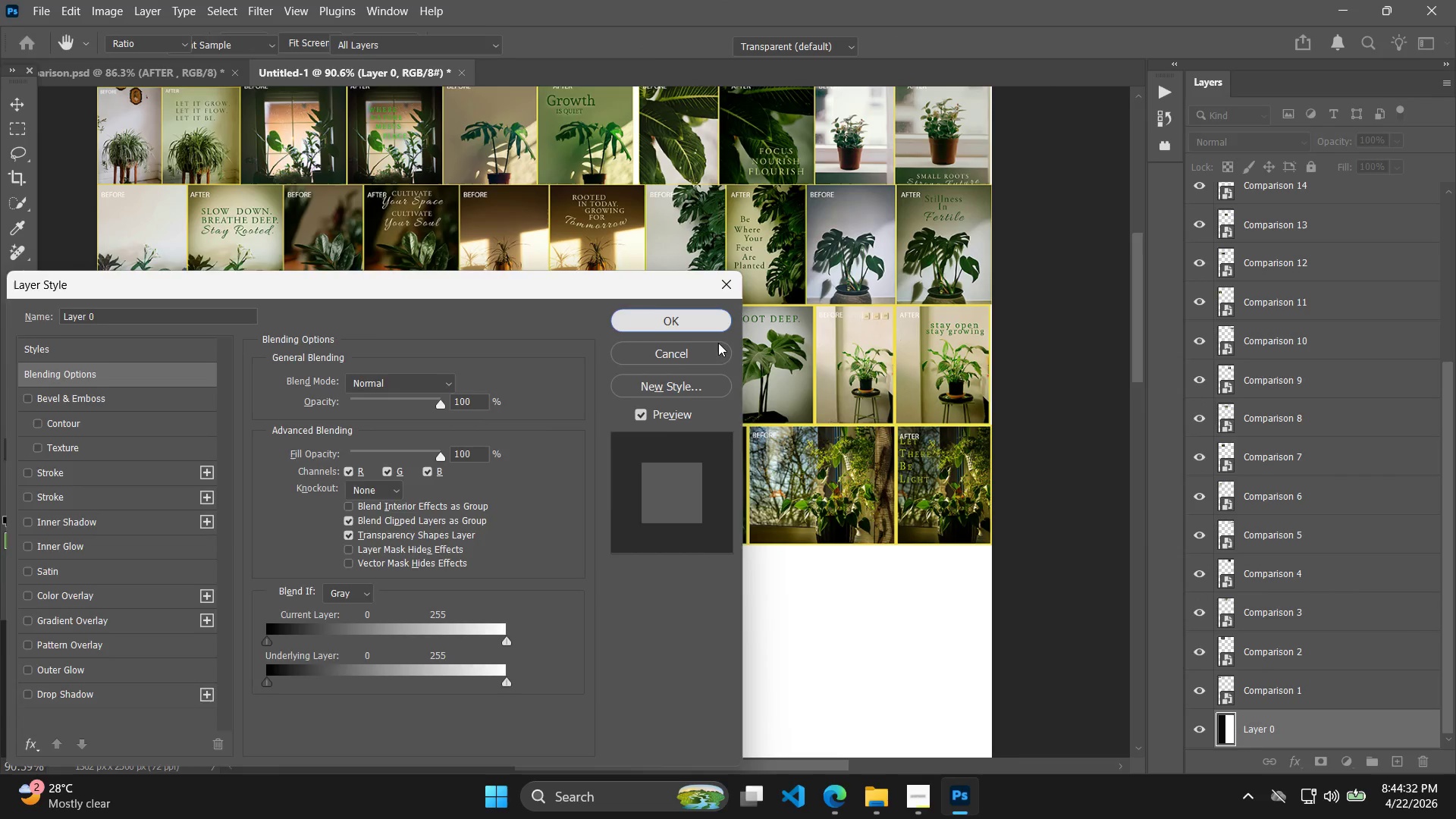 
hold_key(key=AltLeft, duration=0.45)
 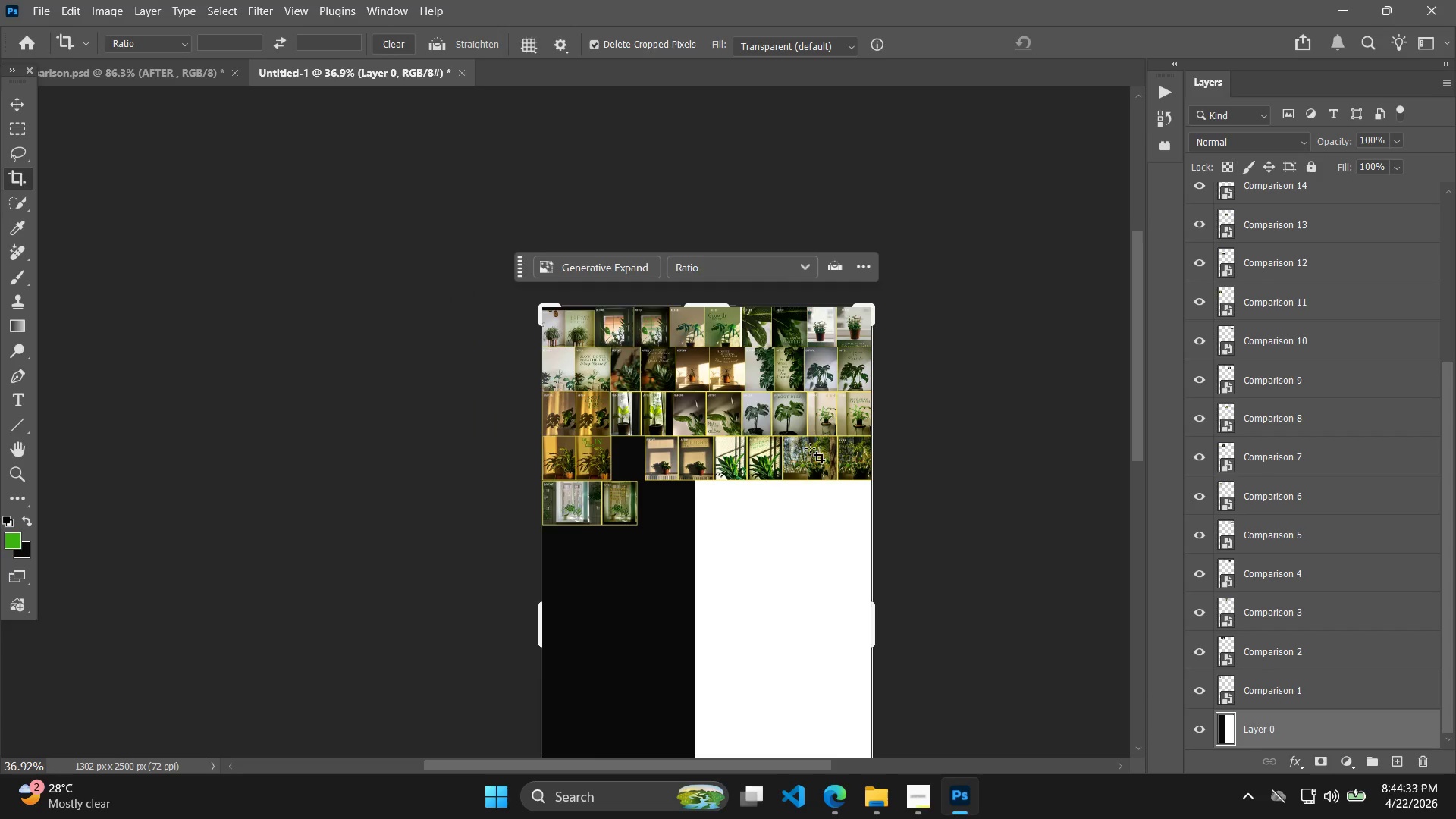 
hold_key(key=AltLeft, duration=0.39)
 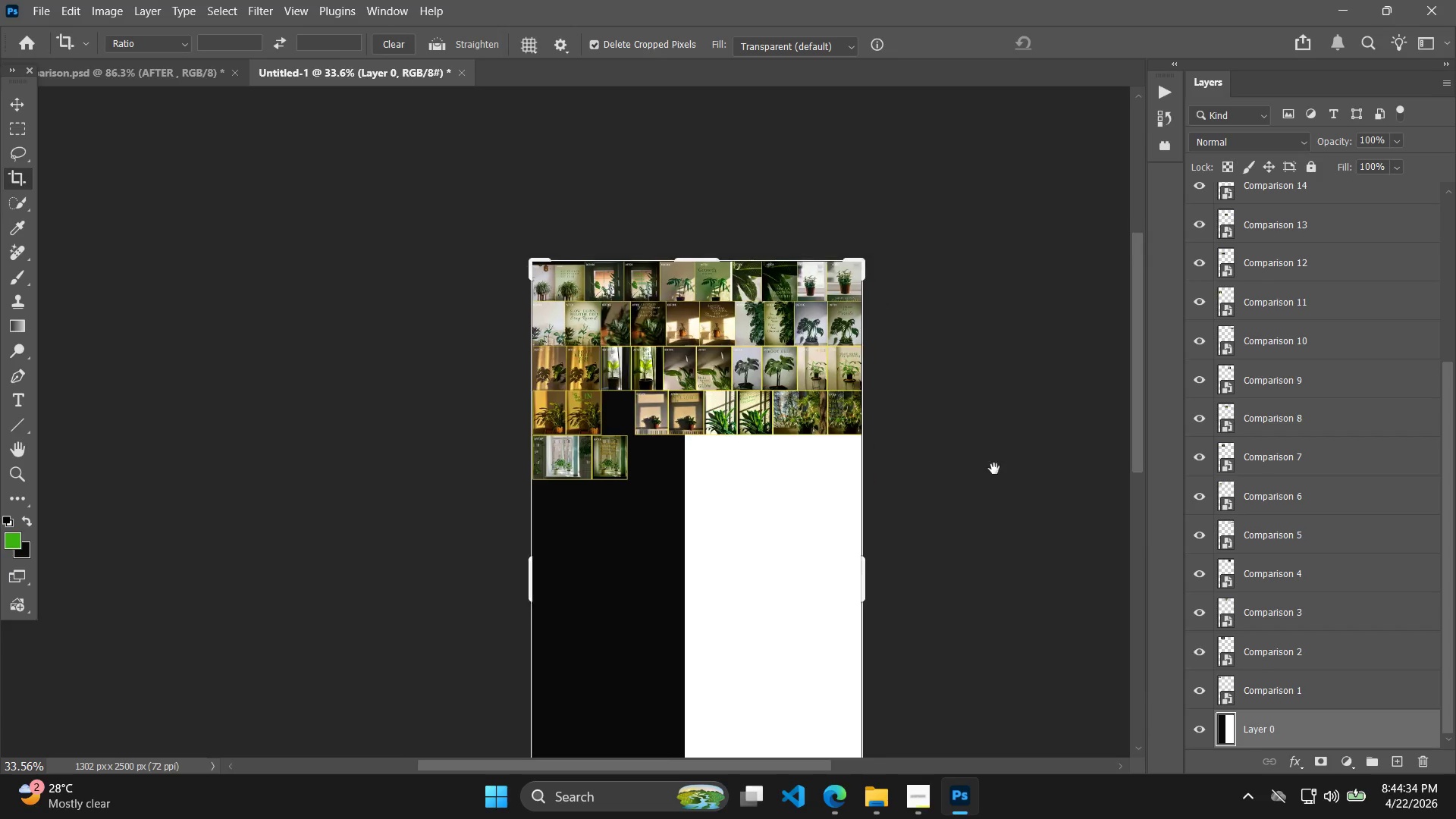 
scroll: coordinate [762, 617], scroll_direction: down, amount: 5.0
 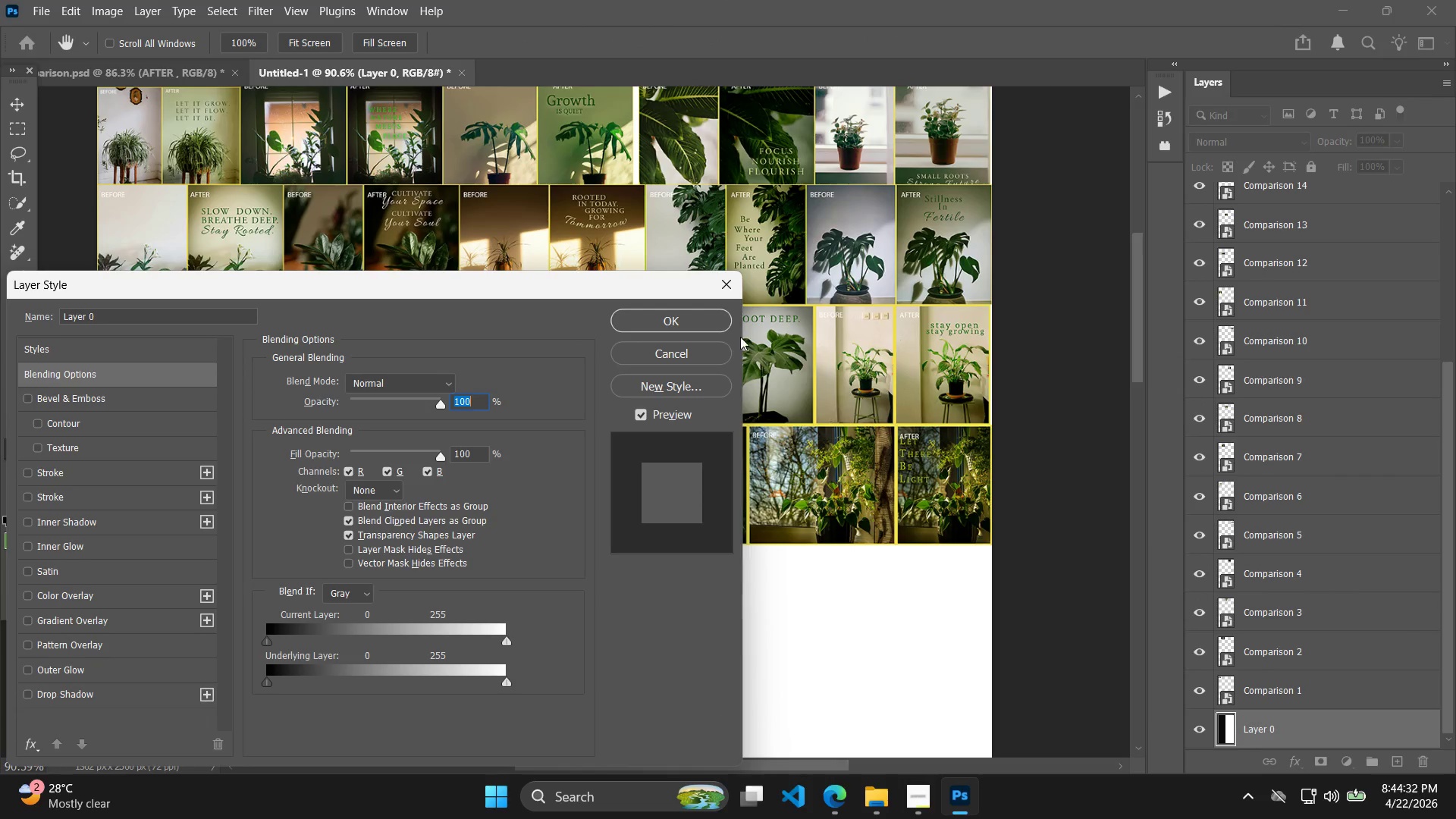 
hold_key(key=Space, duration=0.75)
 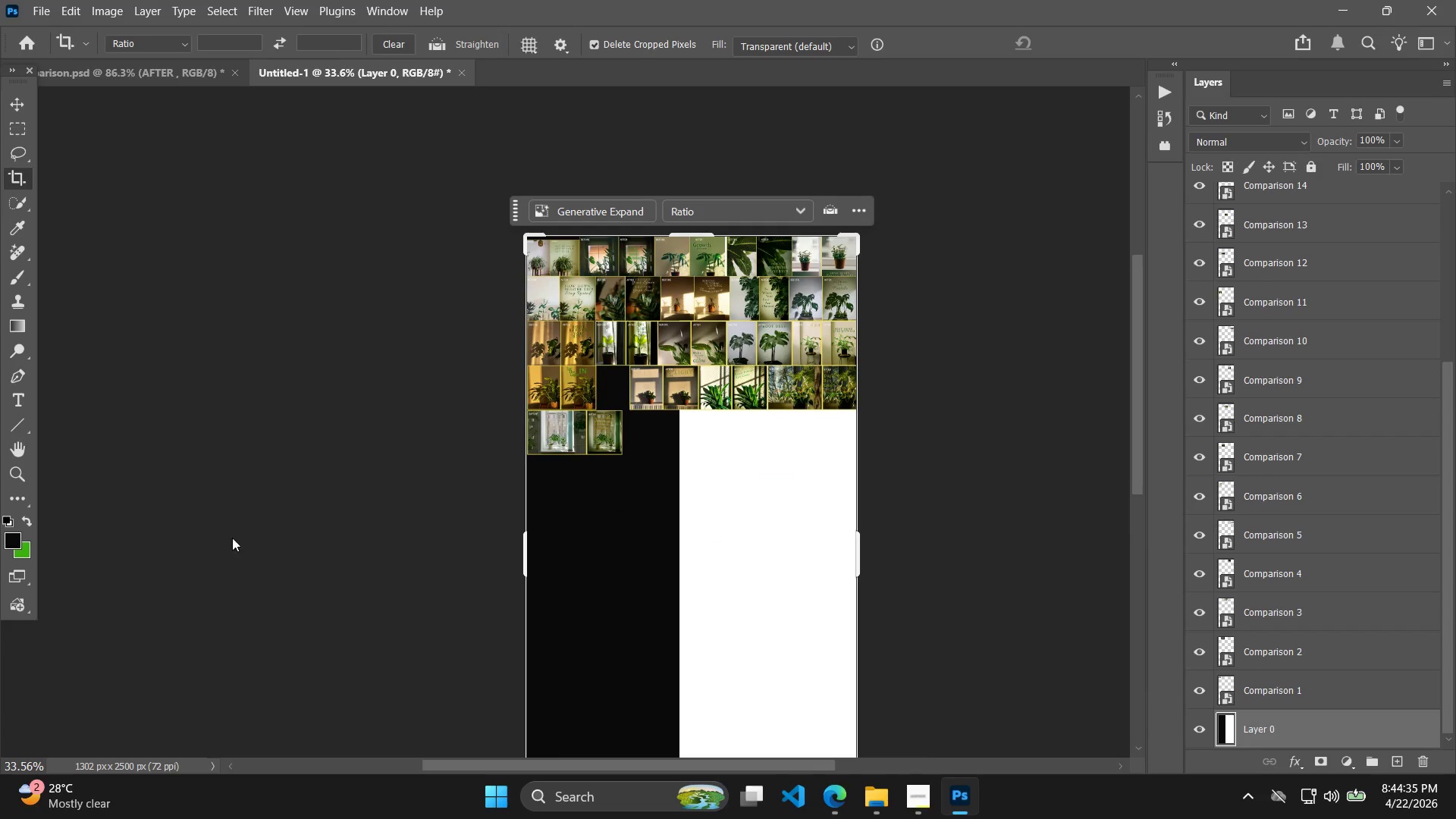 
left_click_drag(start_coordinate=[1008, 533], to_coordinate=[993, 463])
 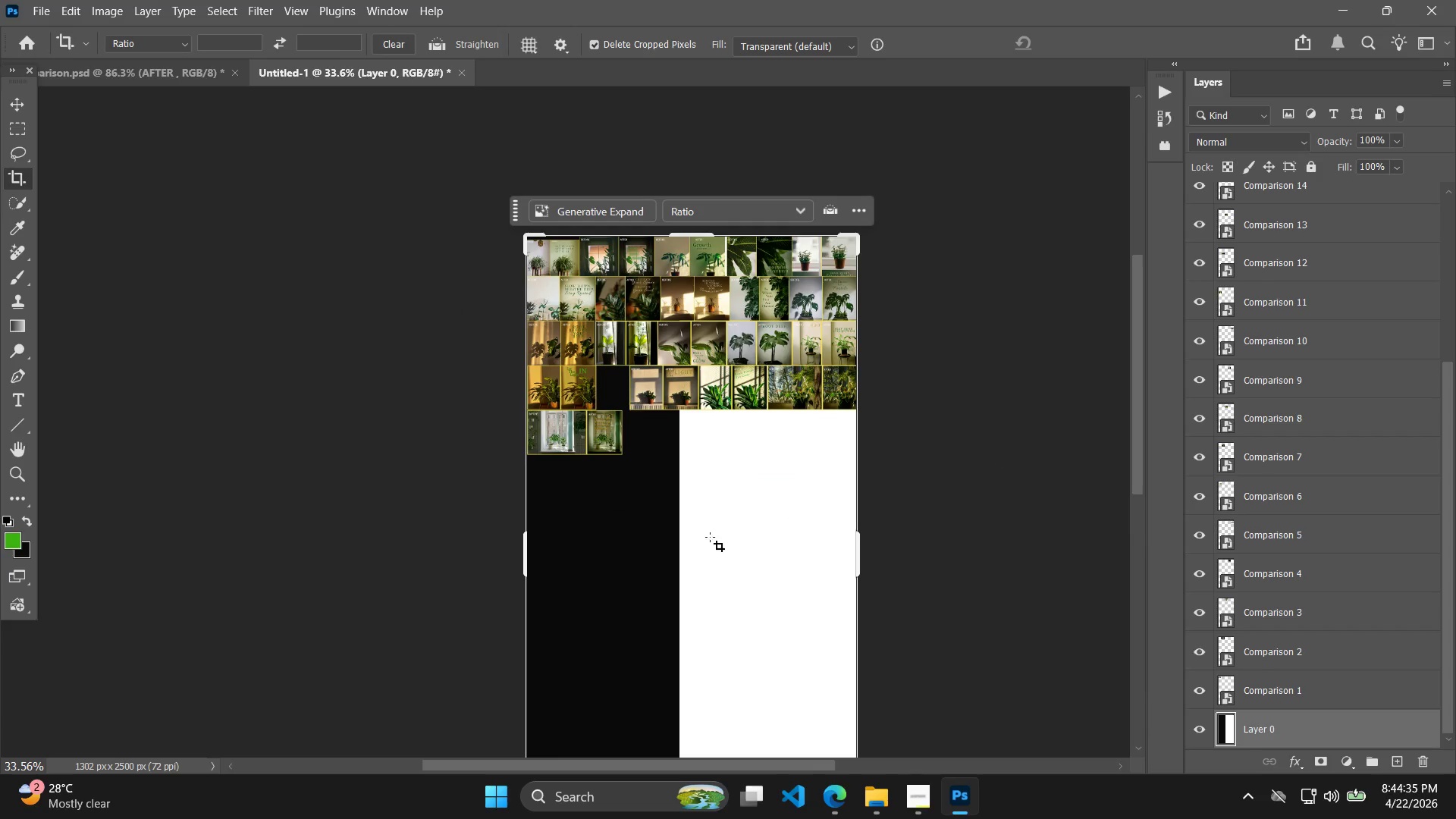 
key(X)
 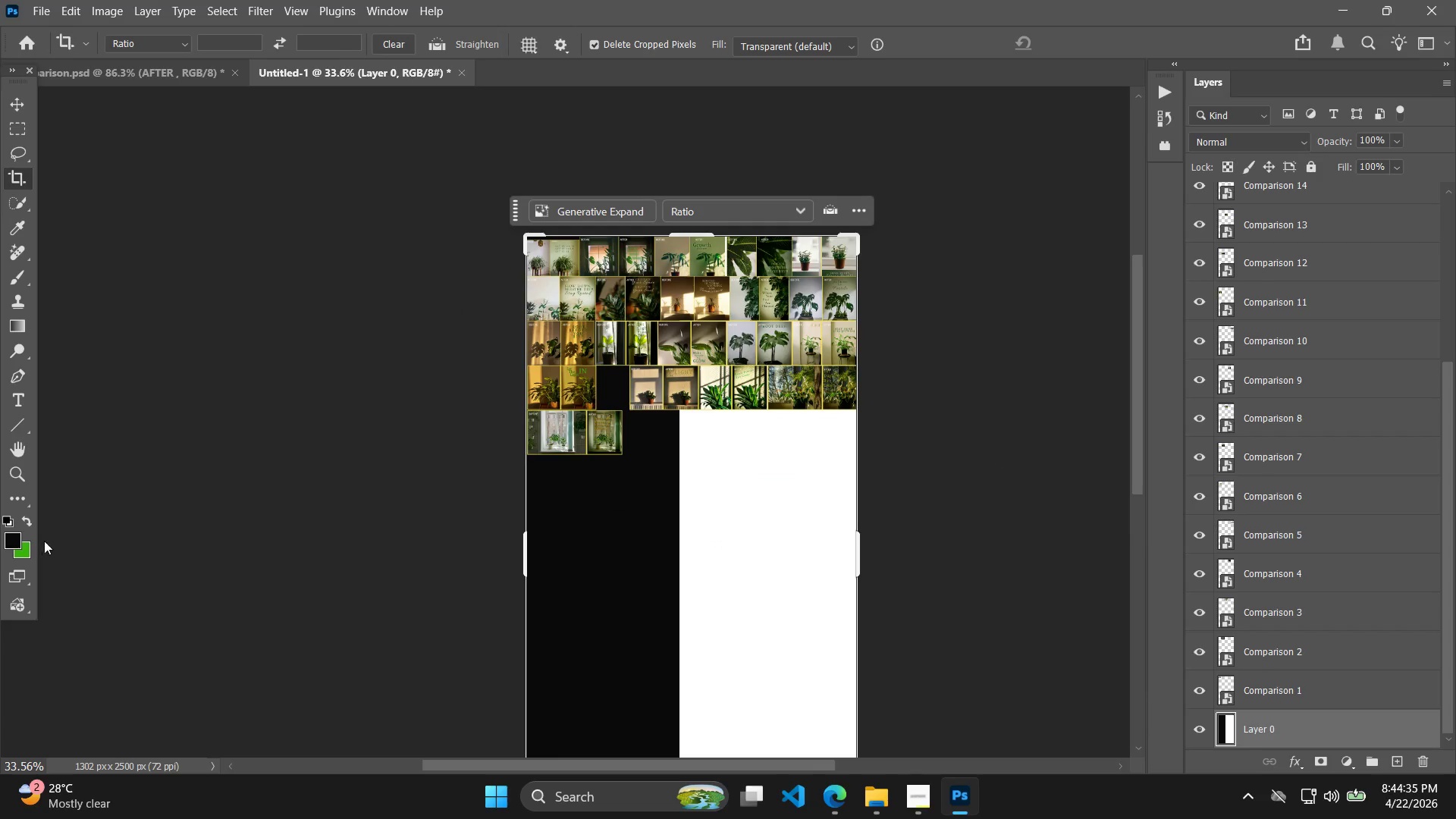 
scroll: coordinate [807, 439], scroll_direction: down, amount: 7.0
 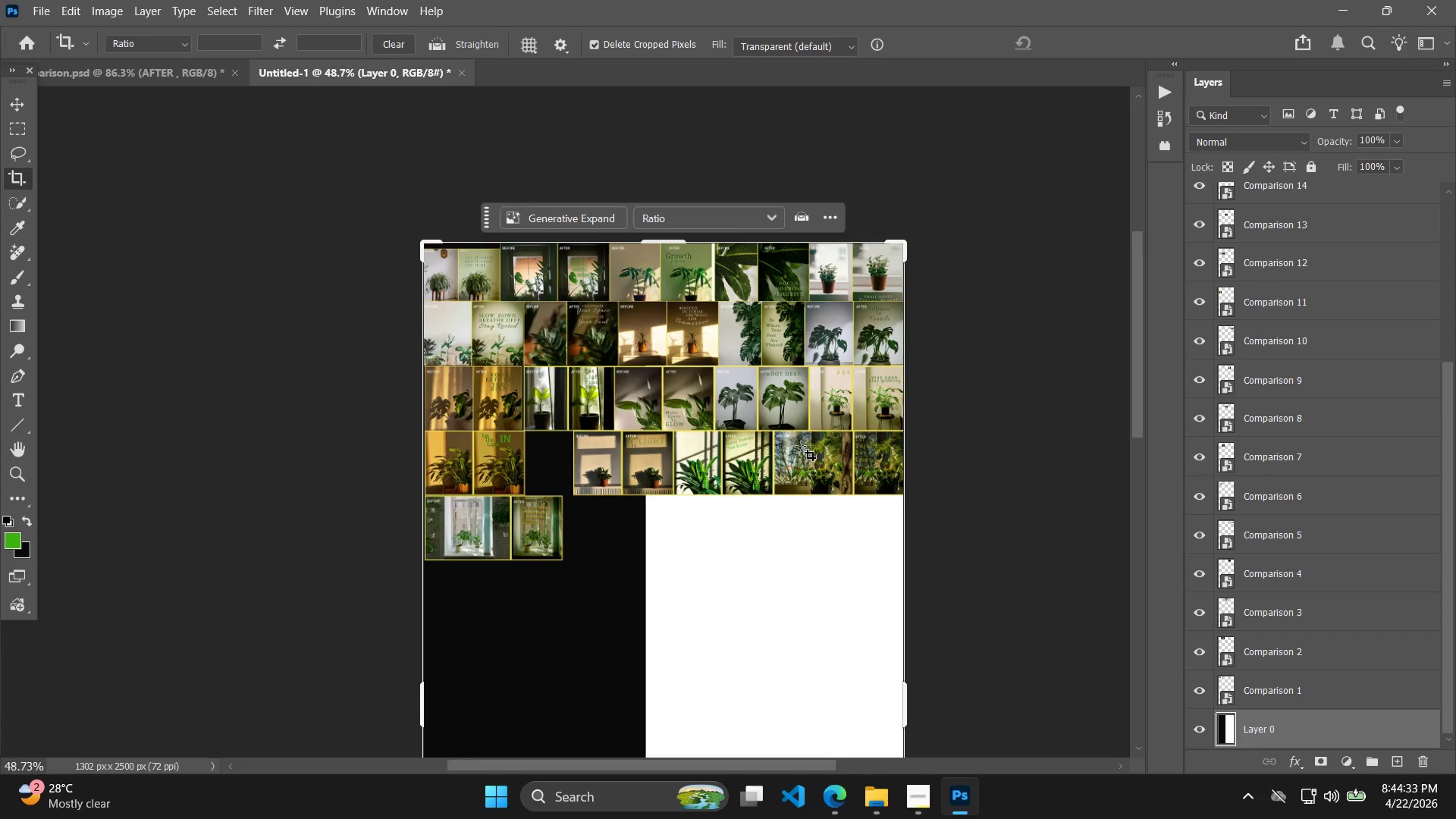 
left_click([15, 541])
 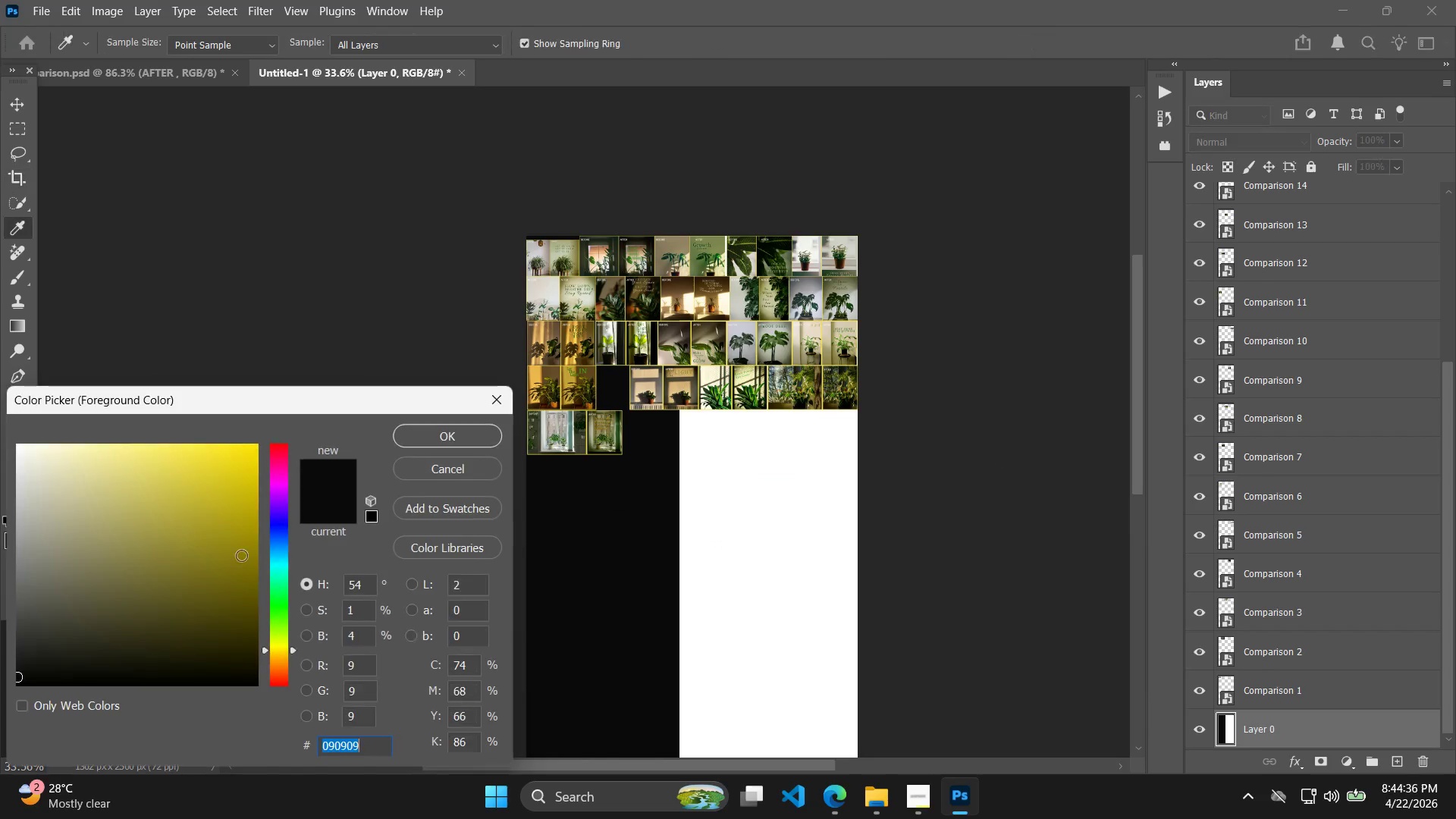 
scroll: coordinate [806, 448], scroll_direction: down, amount: 4.0
 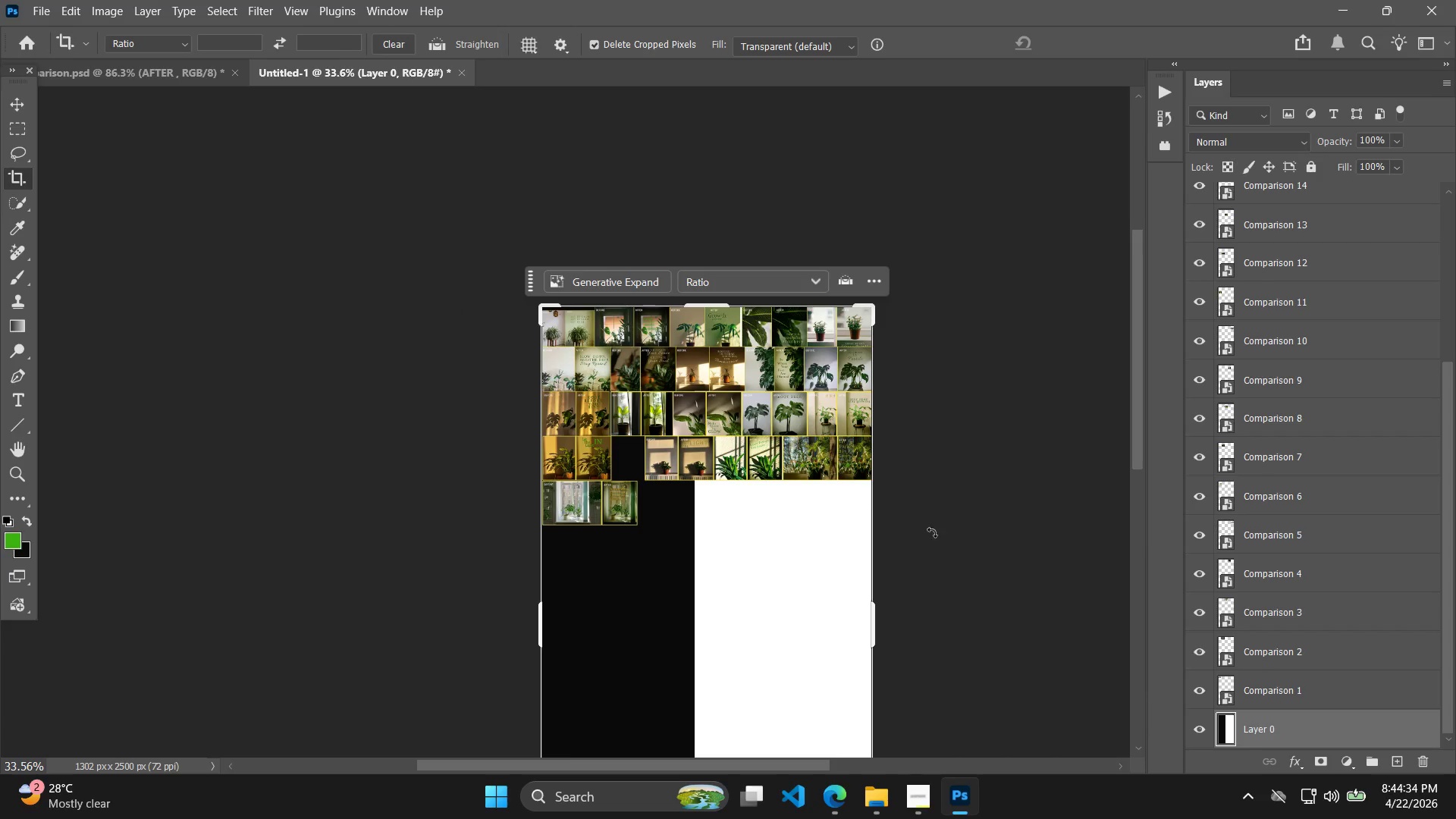 
left_click_drag(start_coordinate=[206, 546], to_coordinate=[0, 439])
 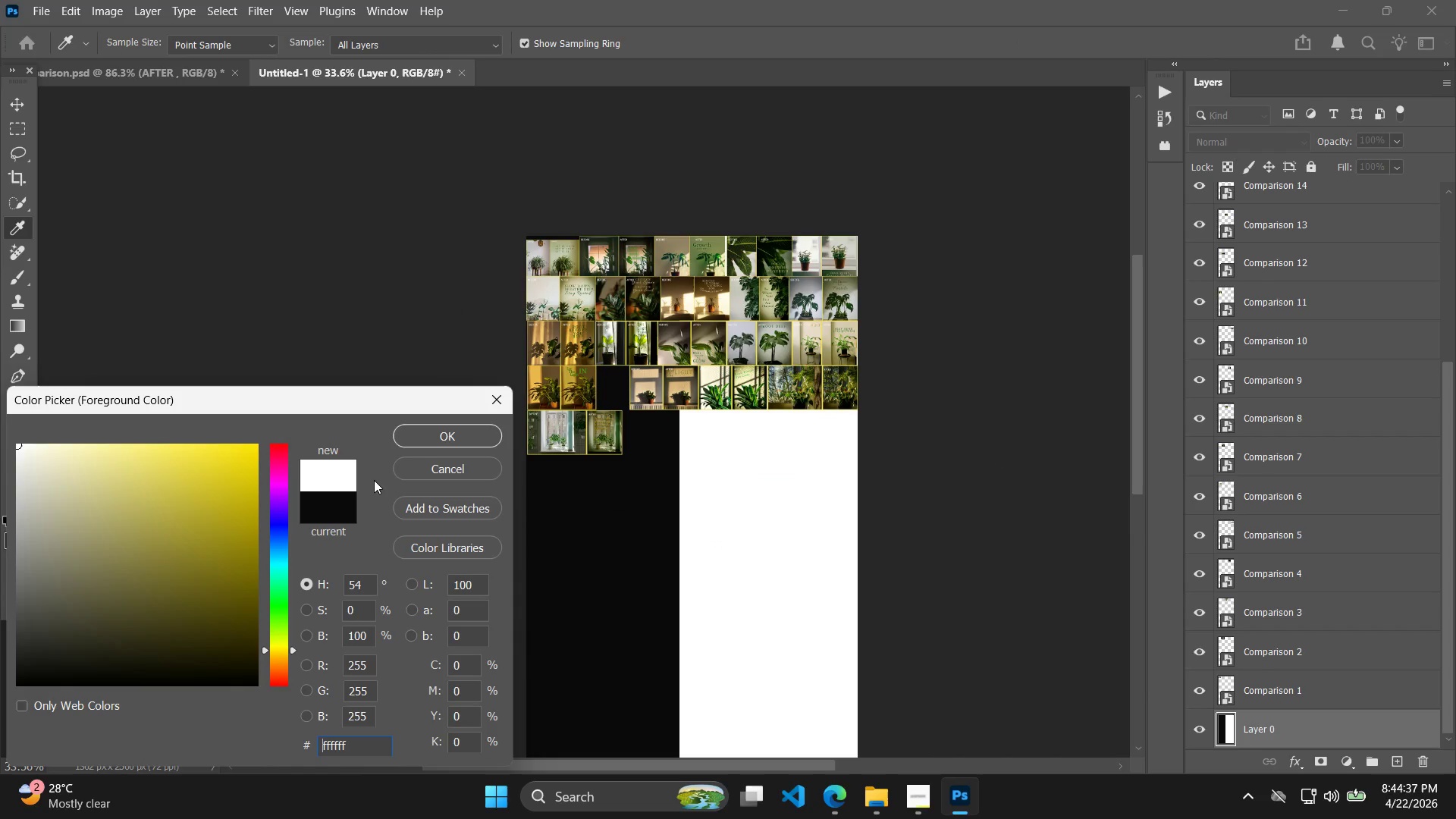 
left_click([430, 437])
 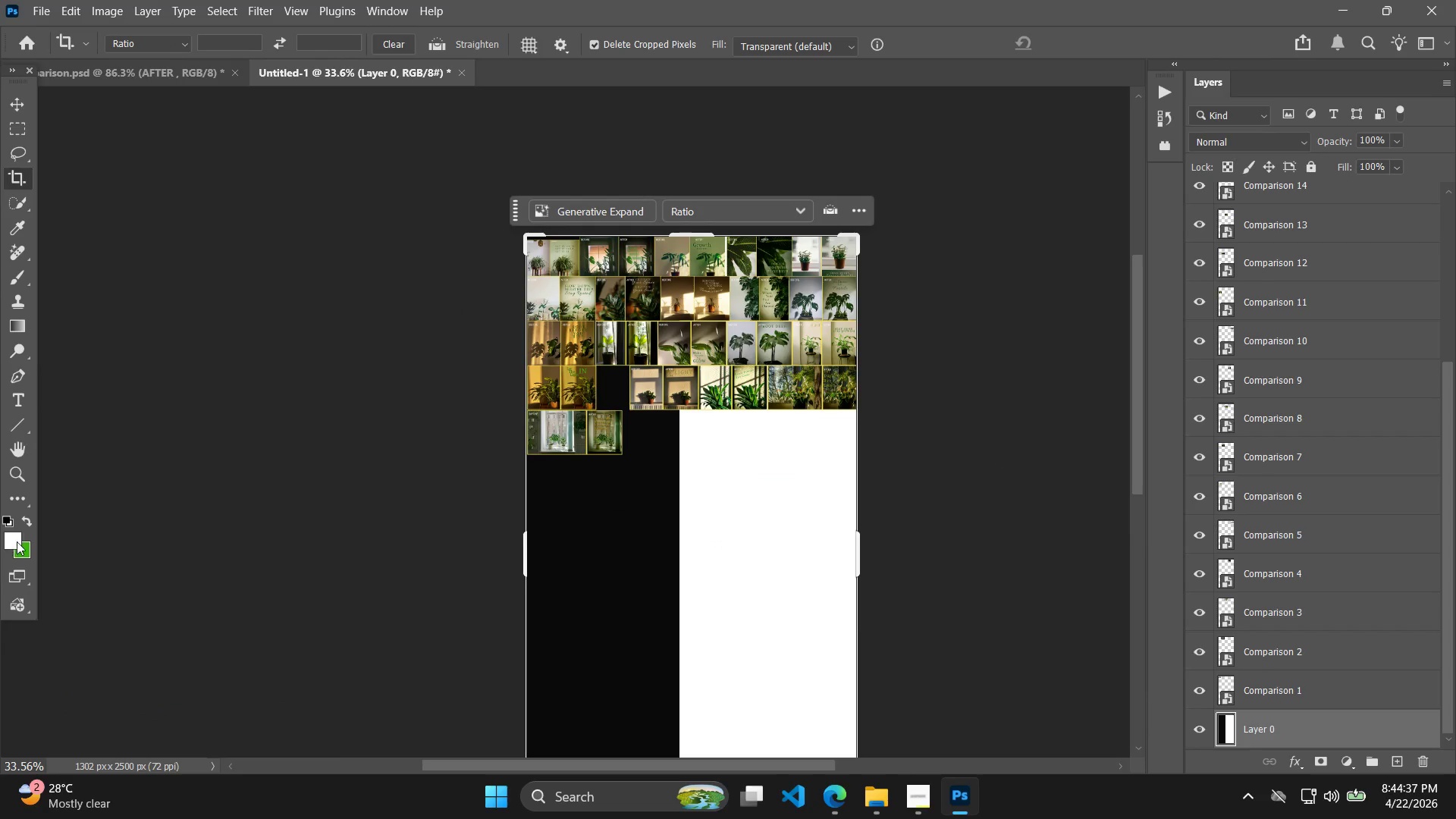 
key(X)
 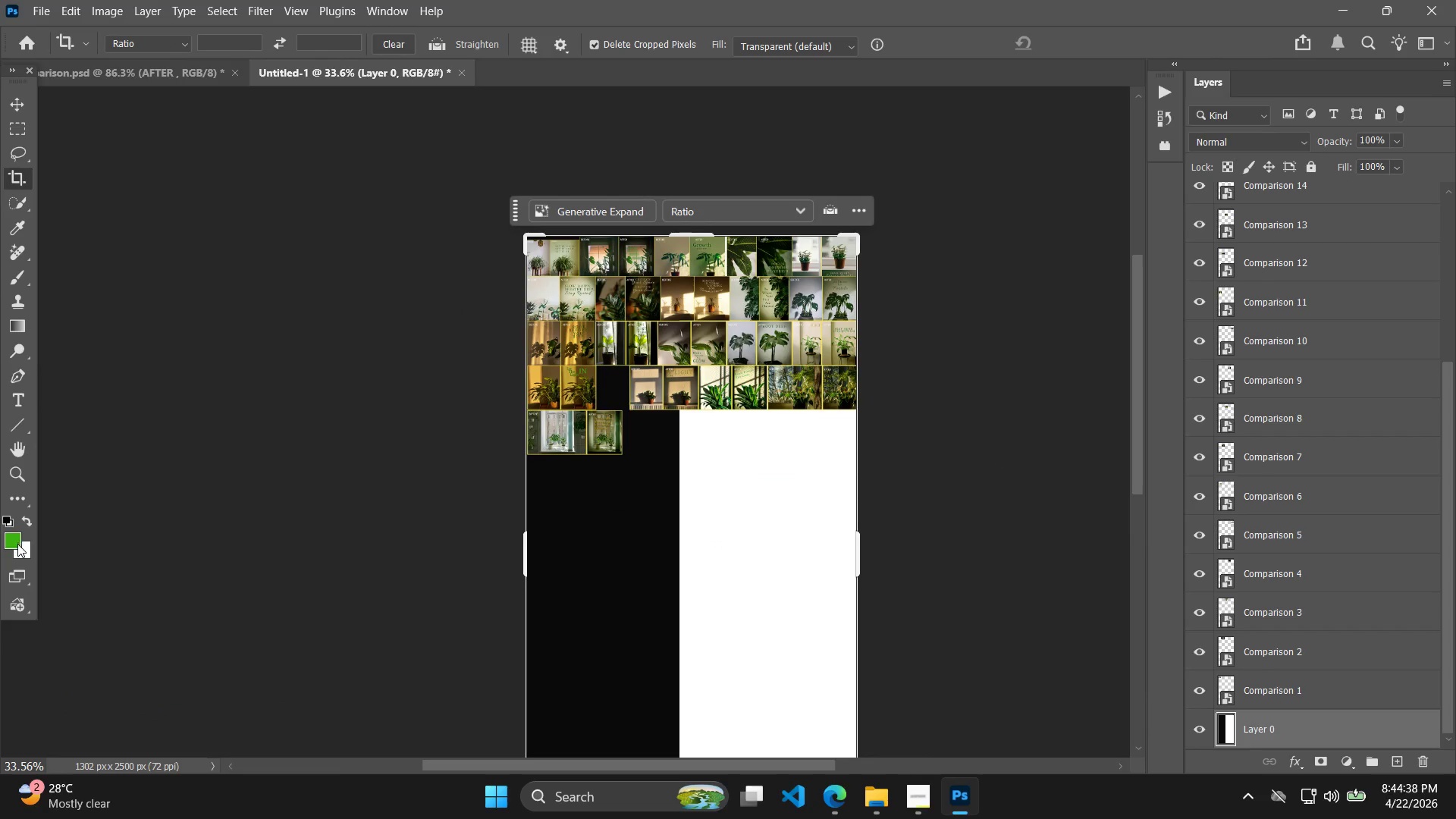 
left_click([12, 539])
 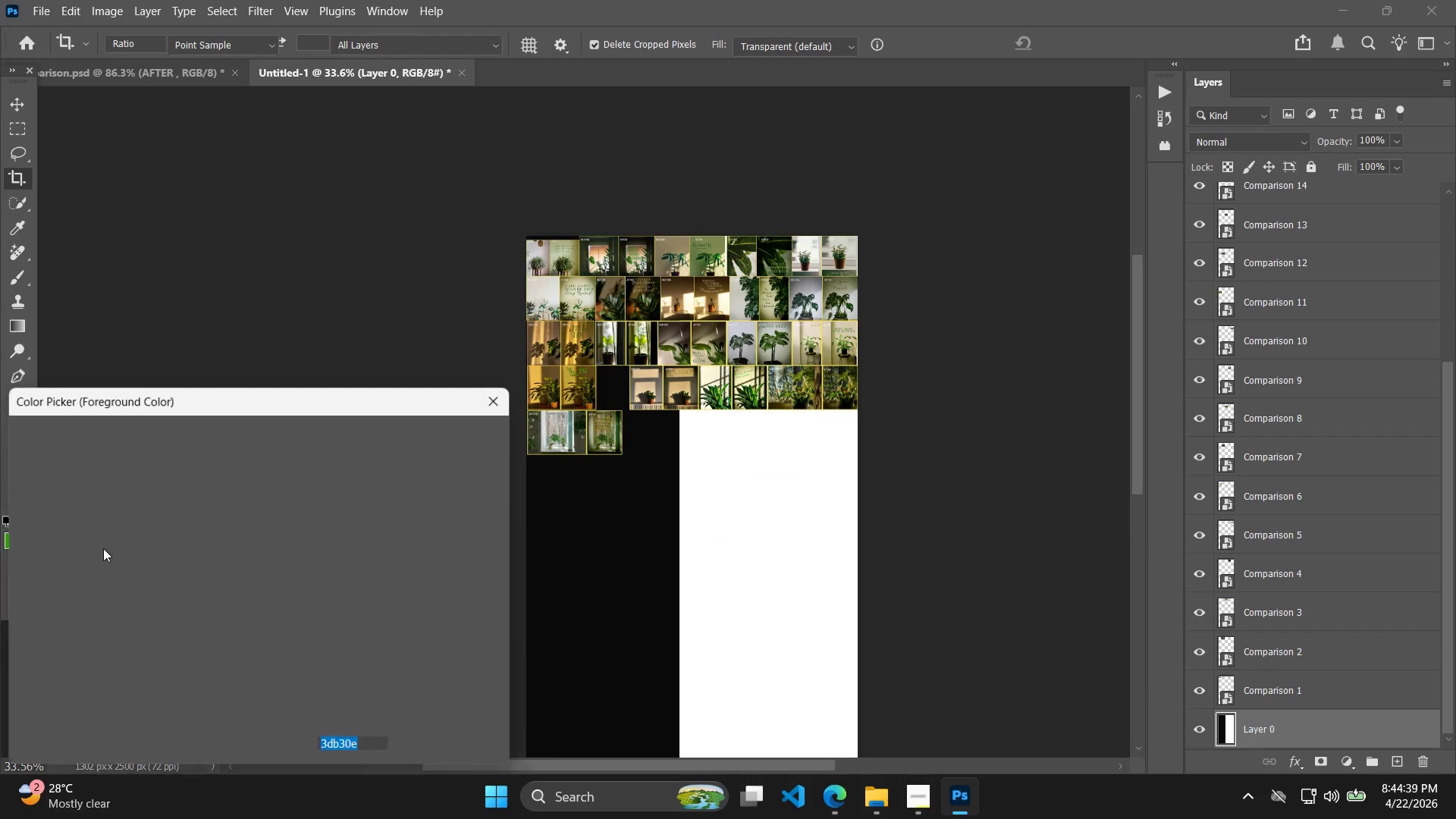 
left_click_drag(start_coordinate=[152, 558], to_coordinate=[0, 475])
 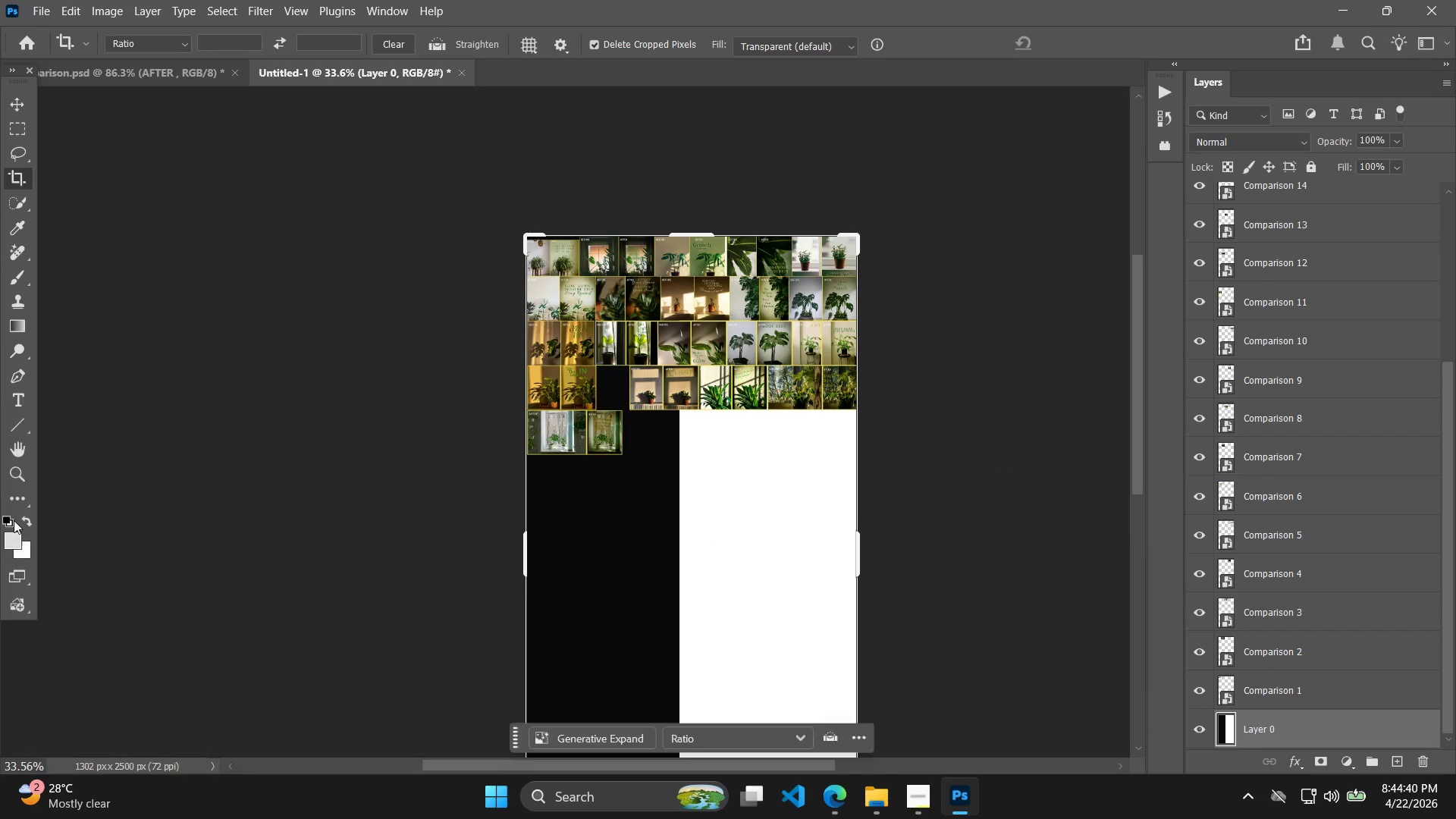 
left_click([6, 519])
 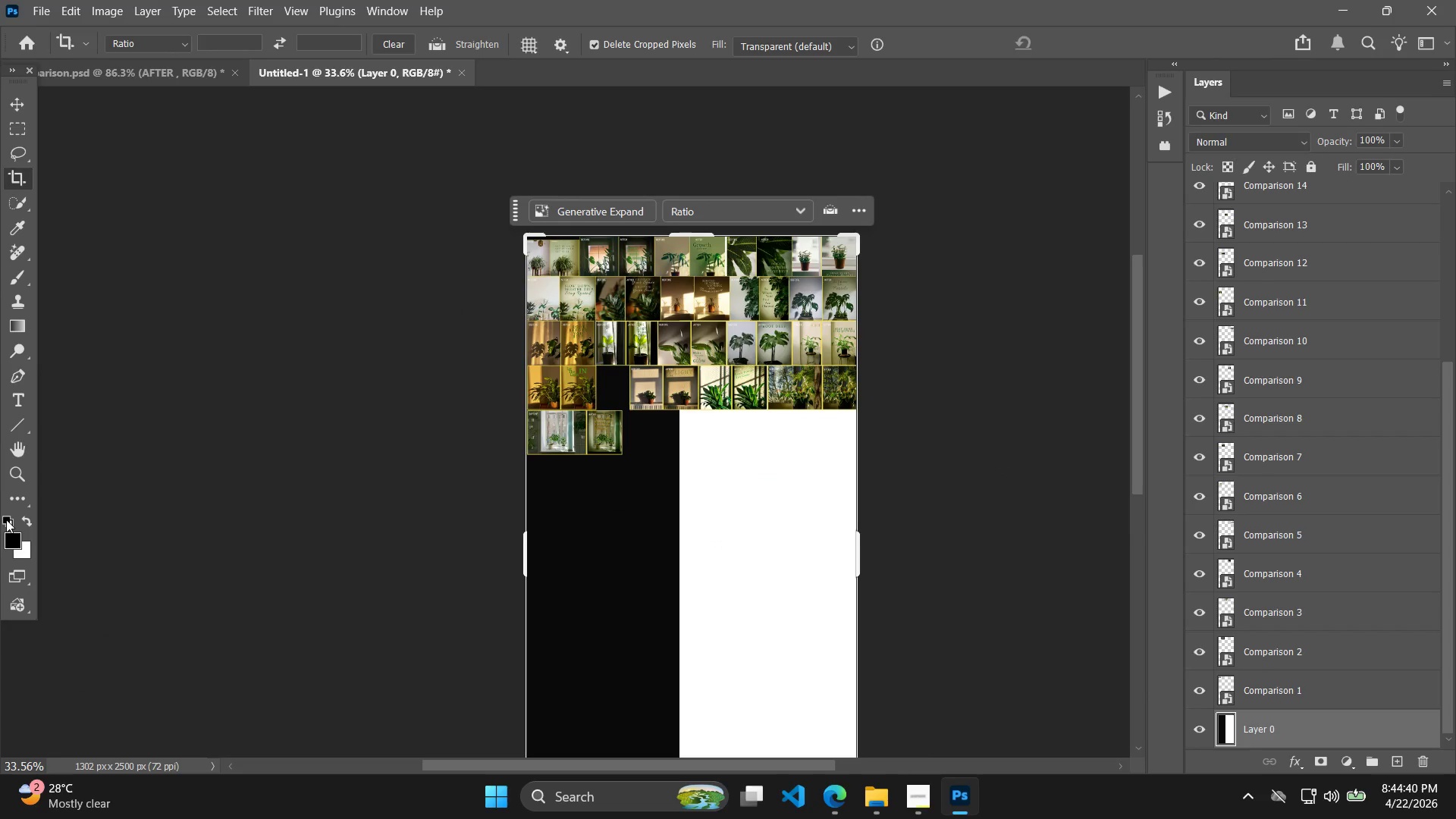 
double_click([5, 519])
 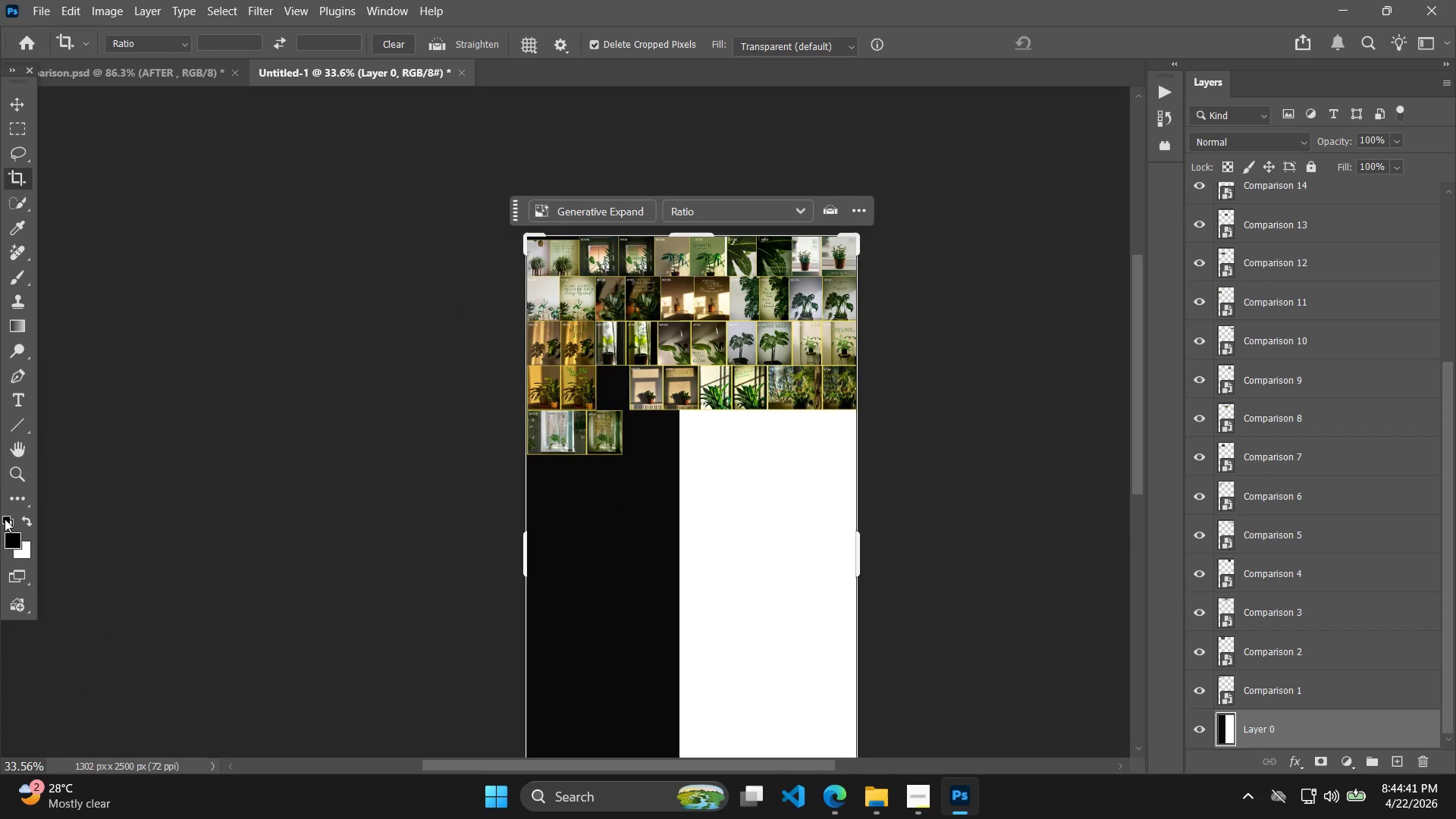 
triple_click([5, 519])
 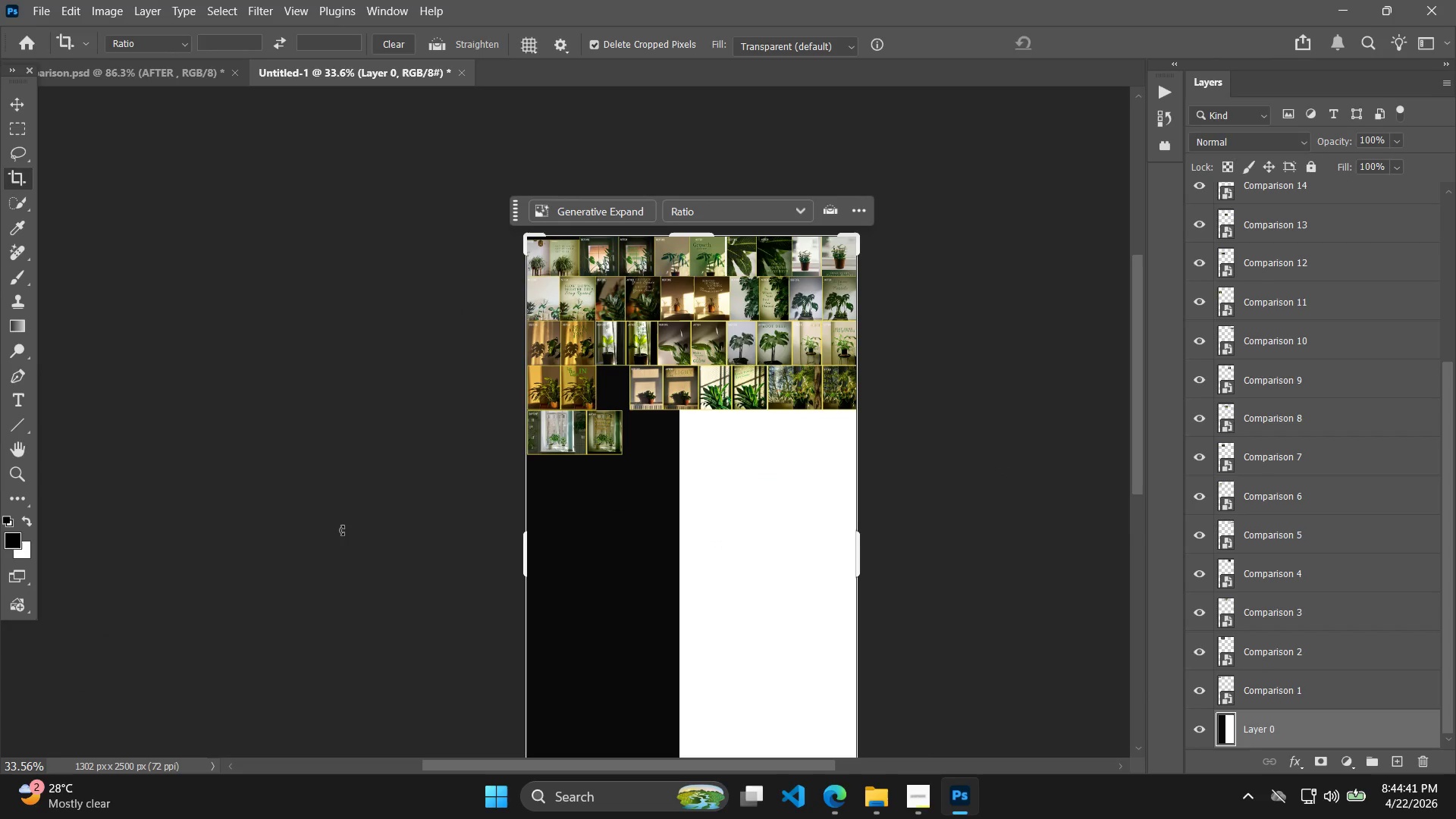 
hold_key(key=Space, duration=0.42)
 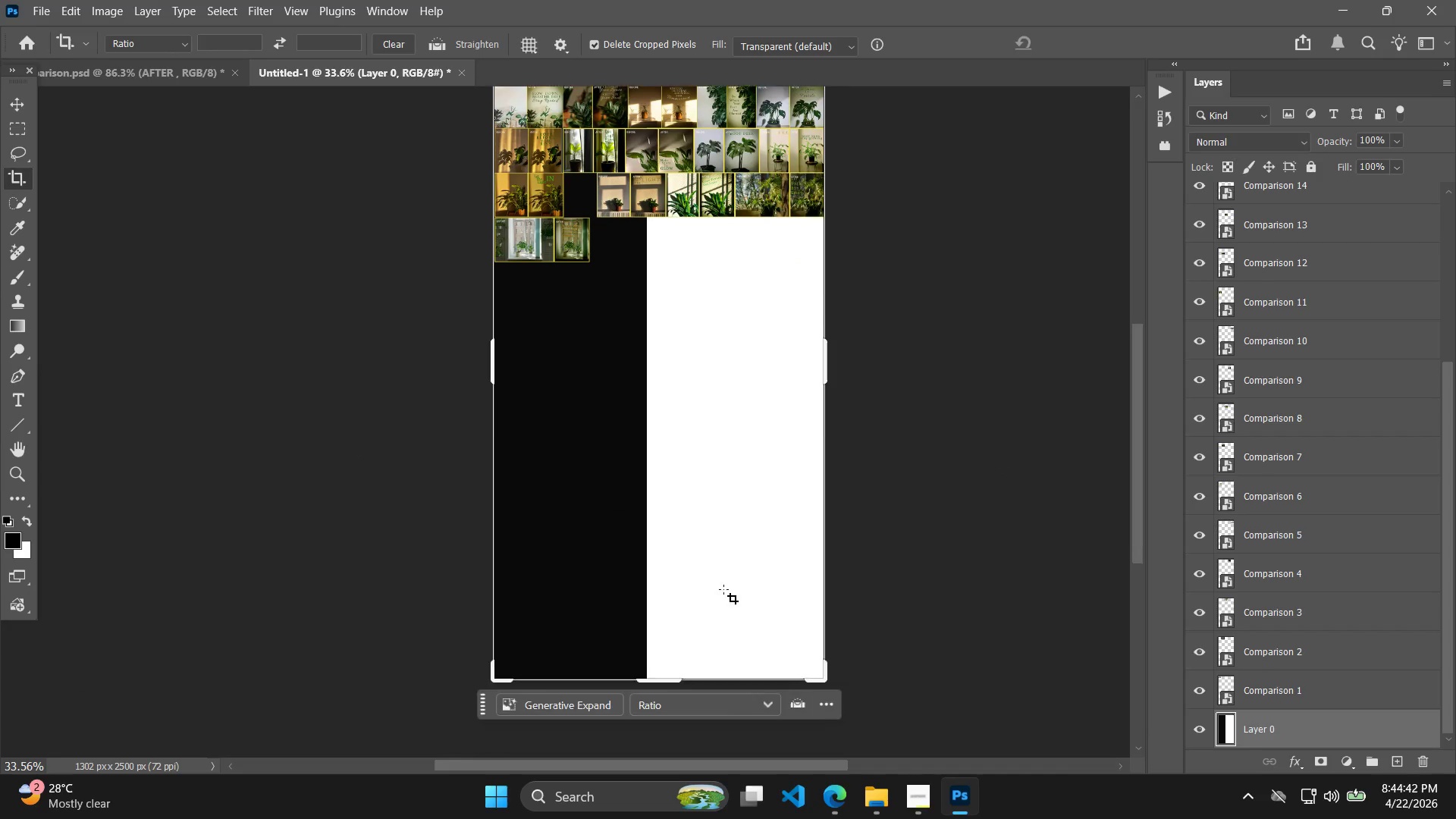 
left_click_drag(start_coordinate=[388, 560], to_coordinate=[355, 459])
 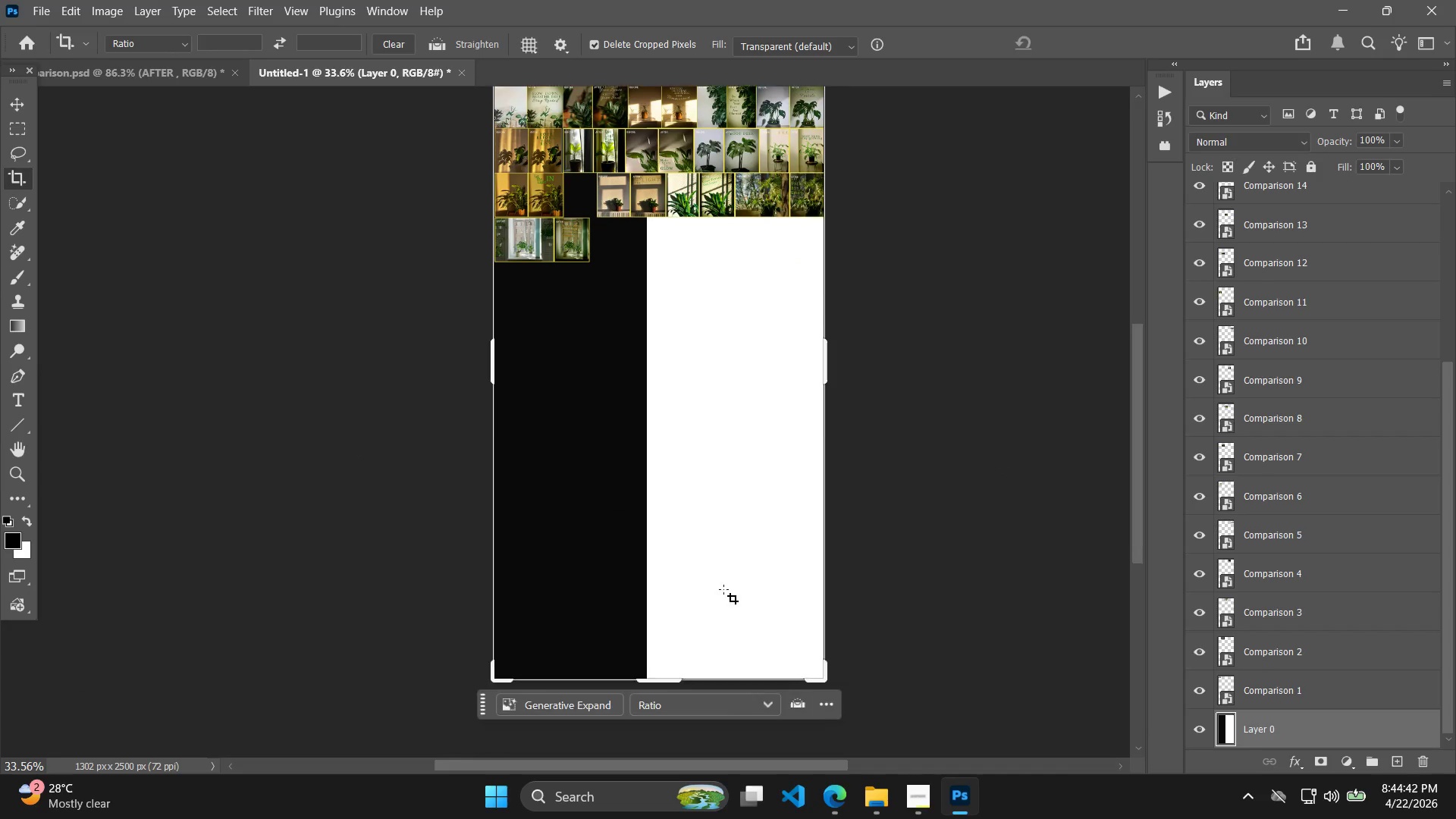 
key(C)
 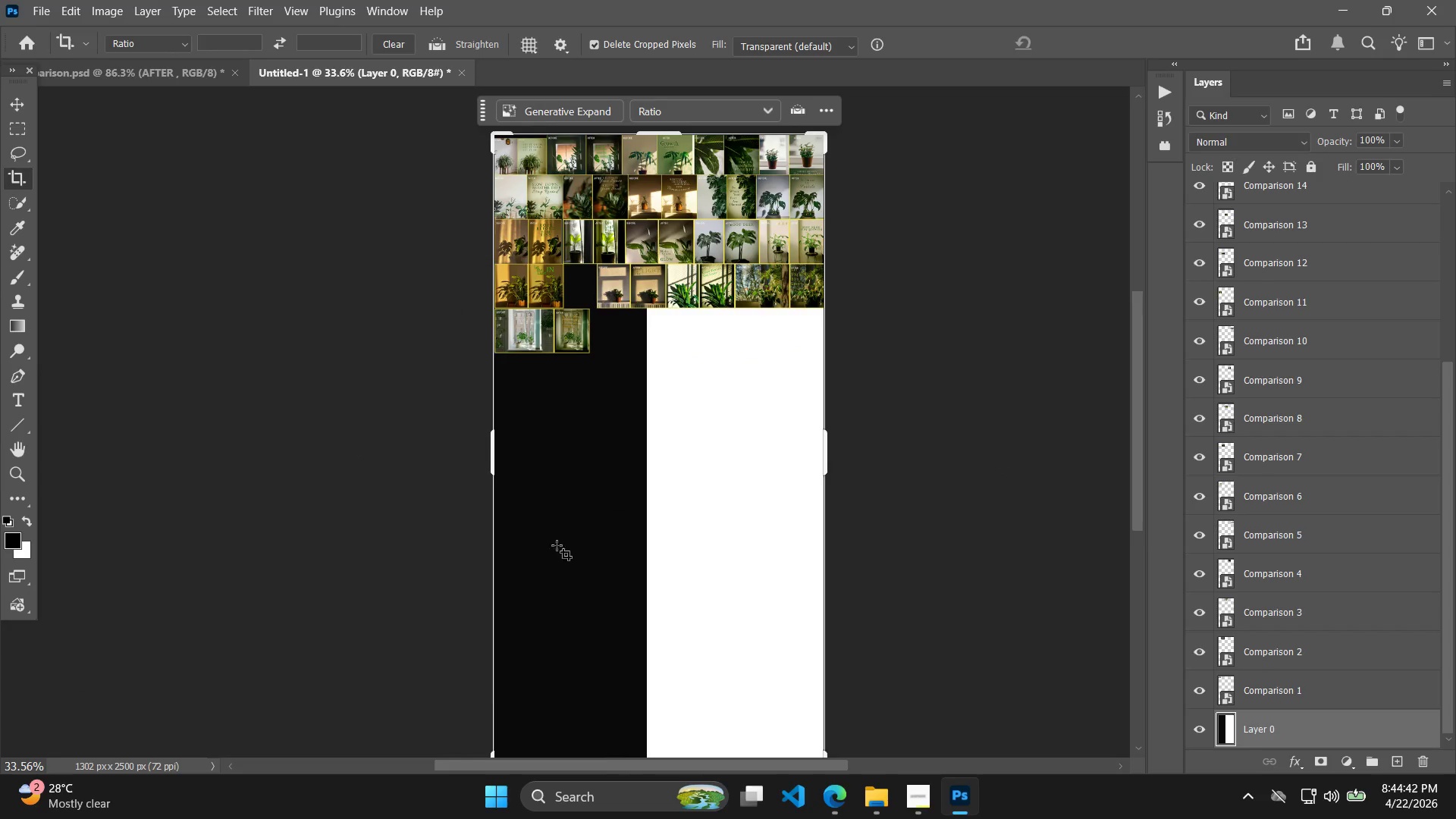 
left_click_drag(start_coordinate=[664, 685], to_coordinate=[665, 476])
 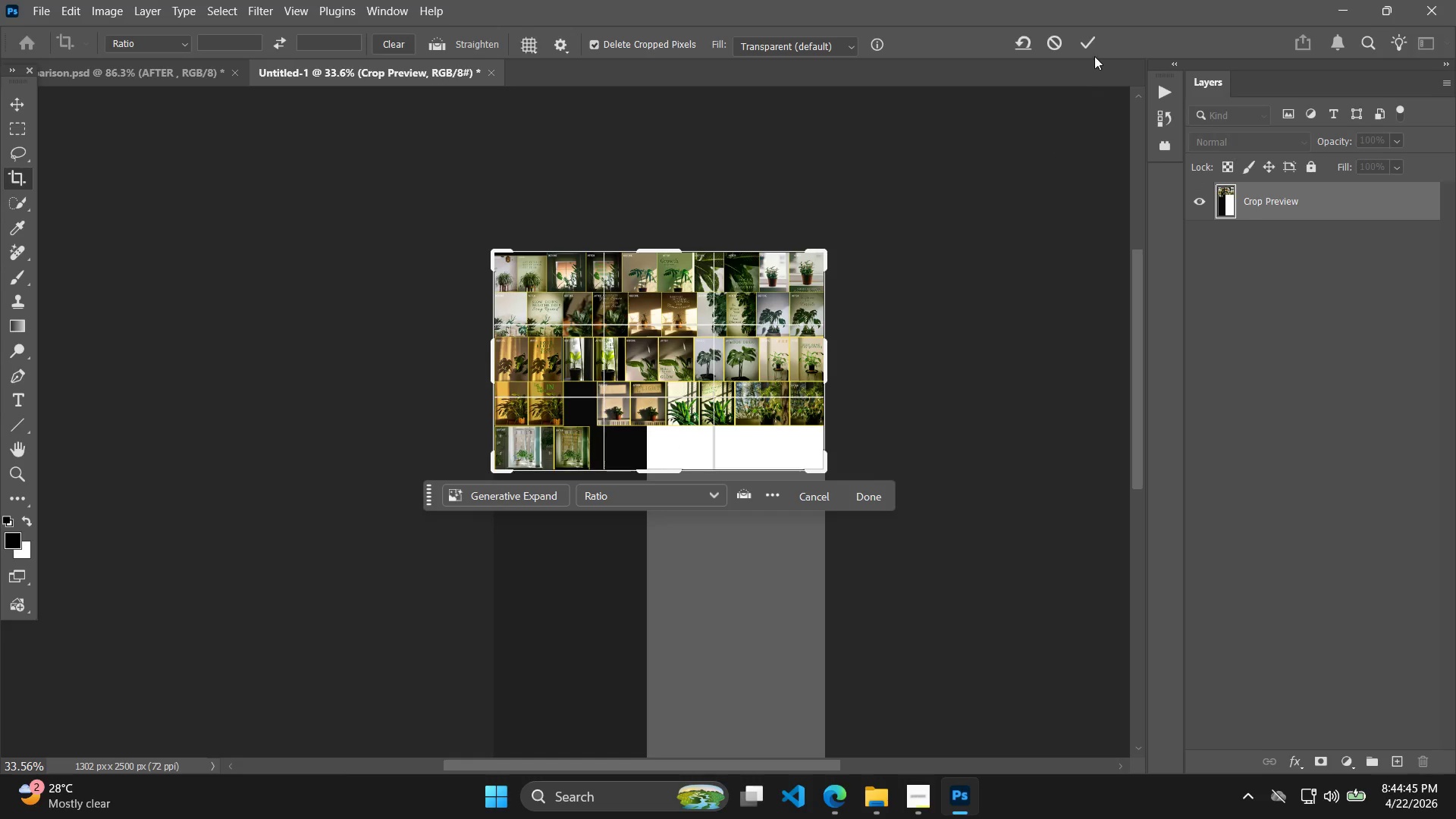 
scroll: coordinate [700, 583], scroll_direction: down, amount: 6.0
 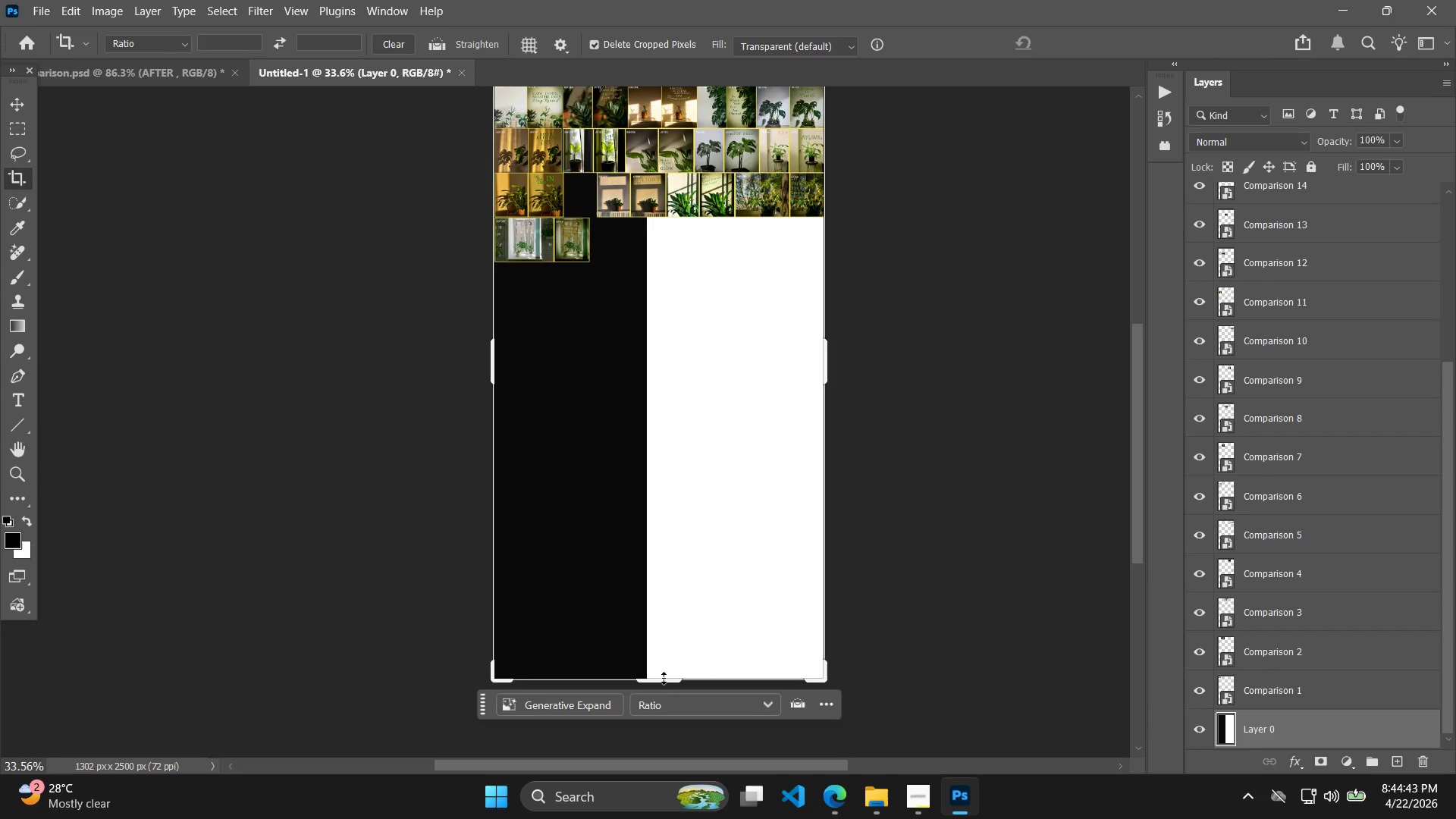 
double_click([1094, 52])
 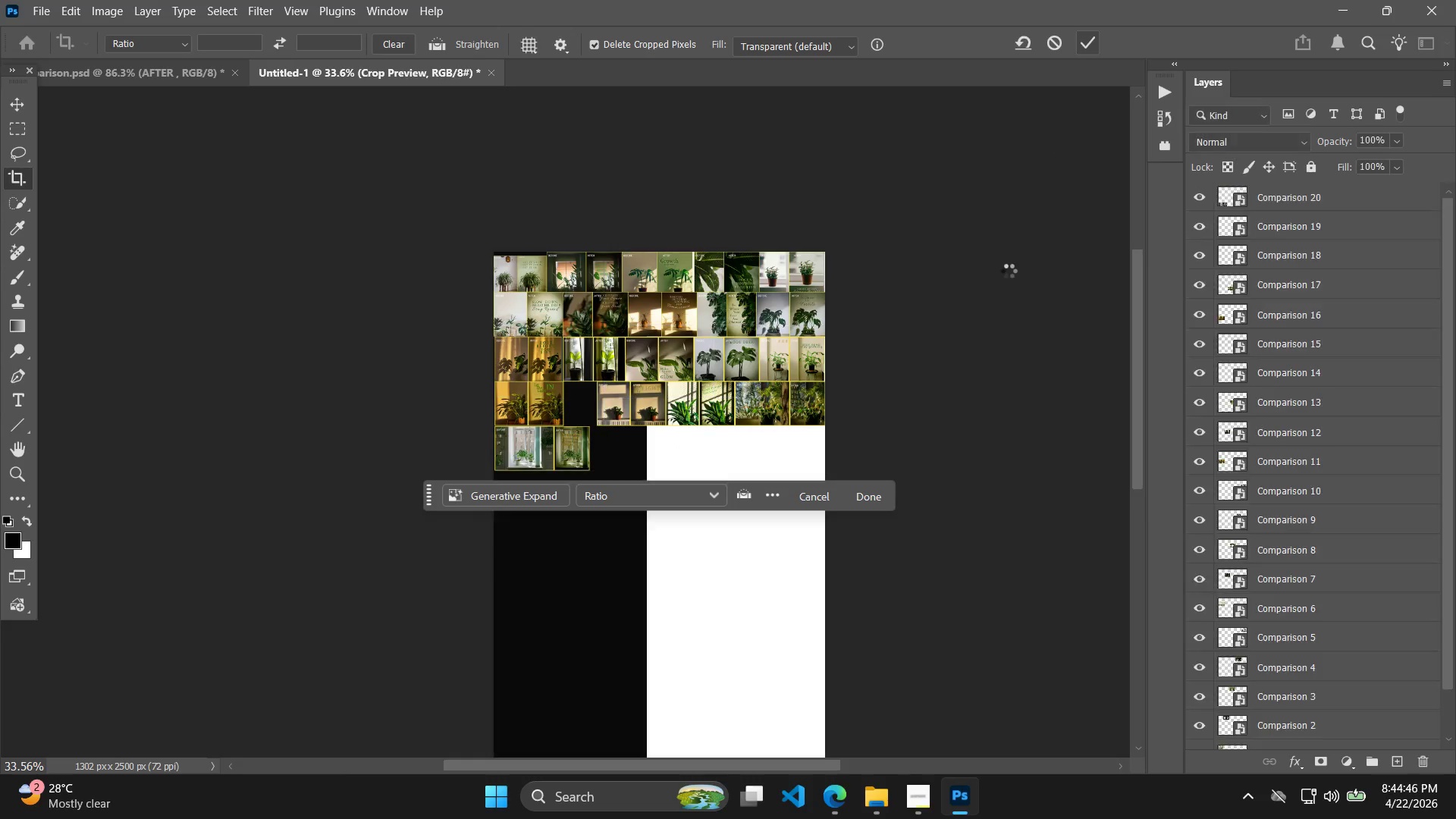 
hold_key(key=AltLeft, duration=1.56)
scroll: coordinate [973, 378], scroll_direction: up, amount: 9.0
 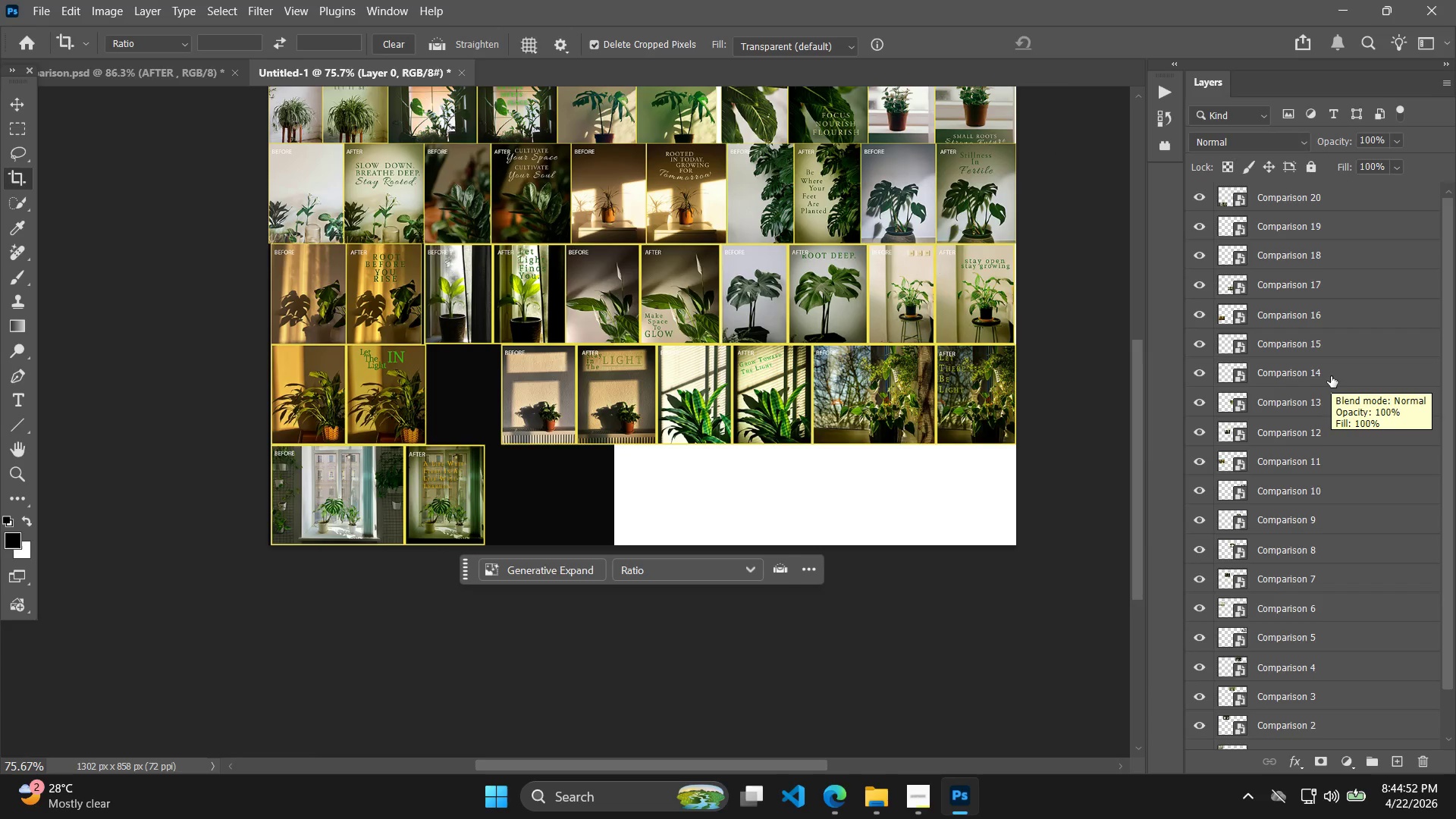 
wait(9.22)
 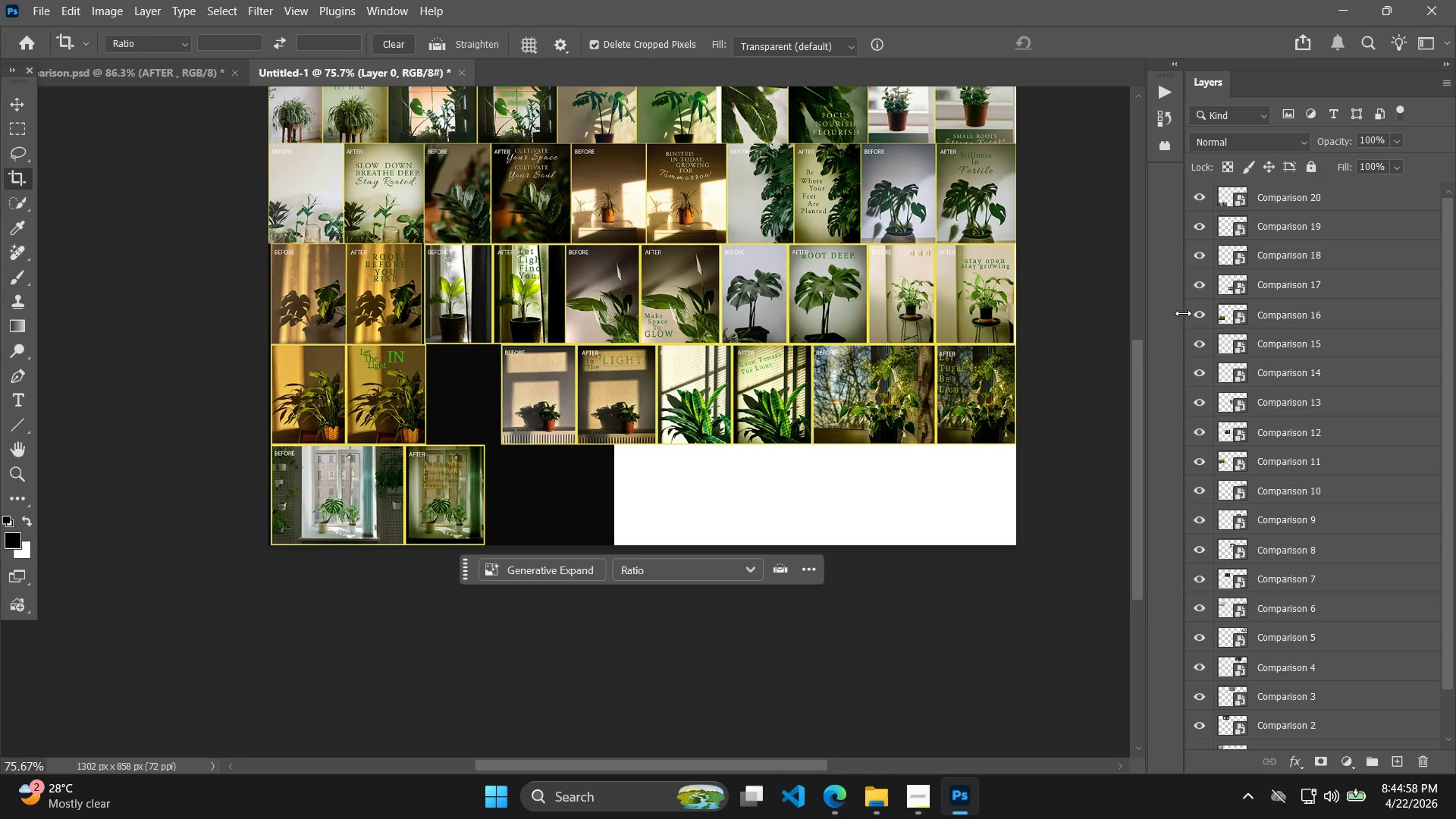 
left_click([30, 118])
 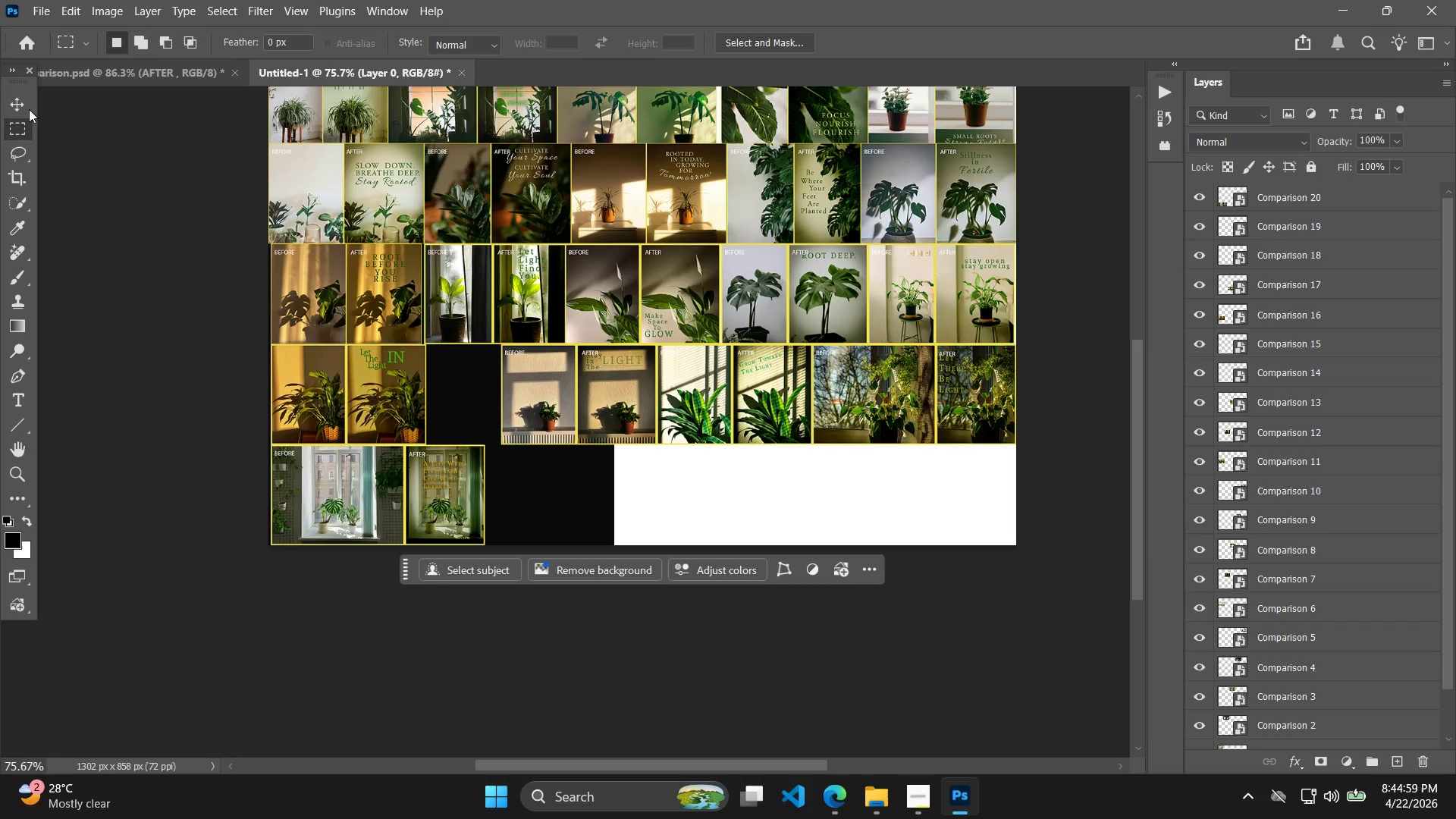 
double_click([28, 107])
 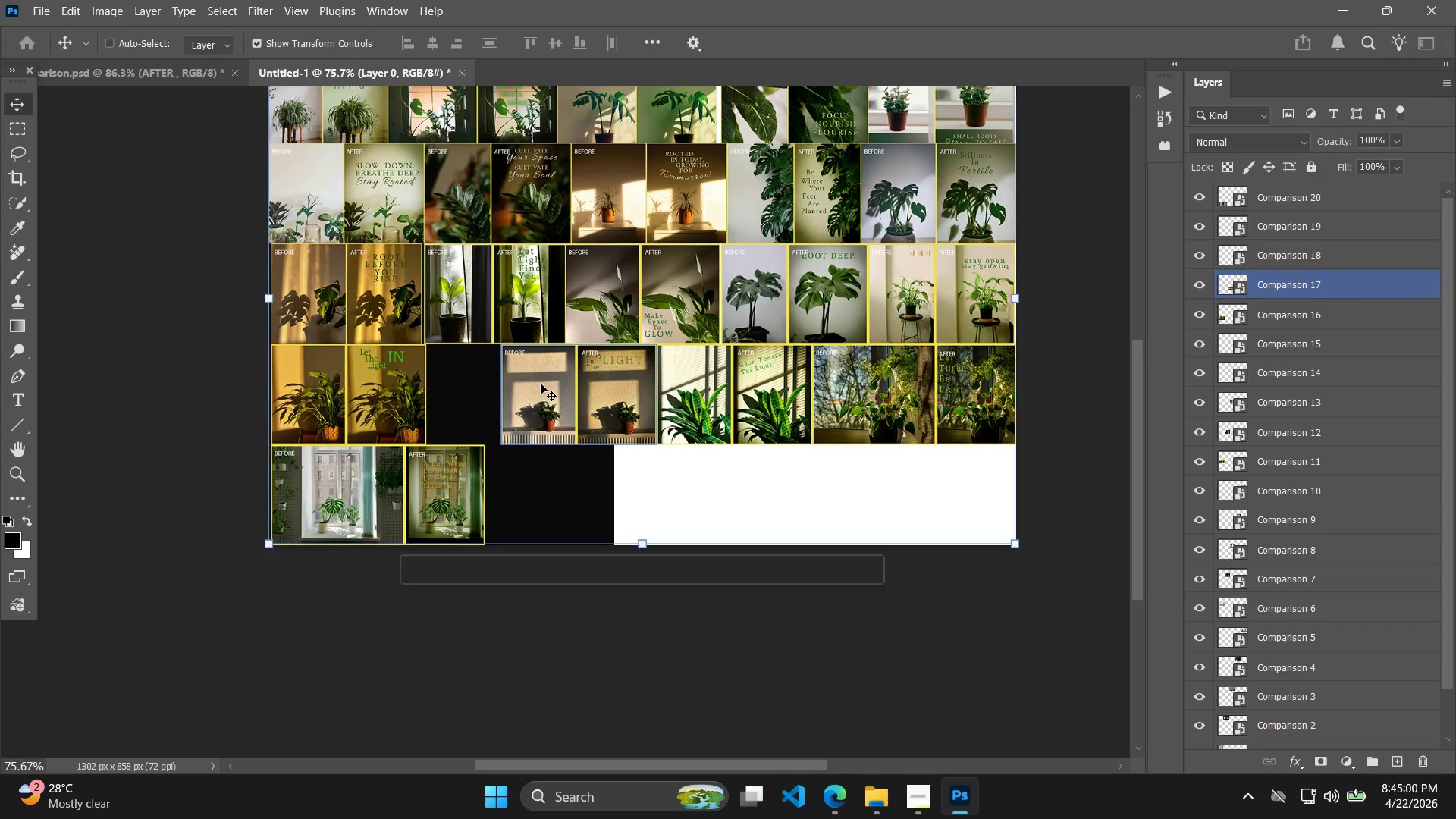 
scroll: coordinate [1370, 325], scroll_direction: up, amount: 2.0
 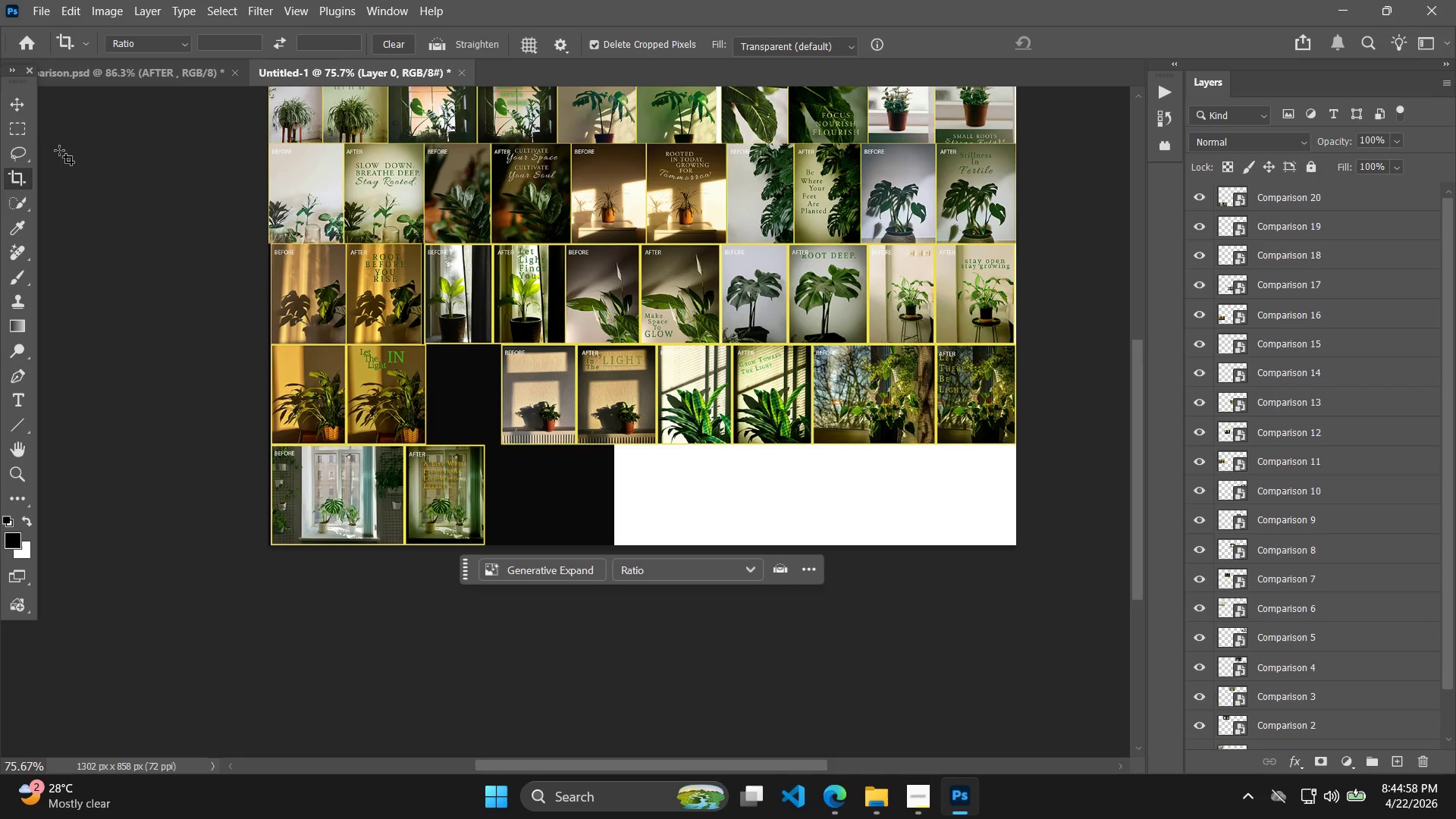 
double_click([570, 392])
 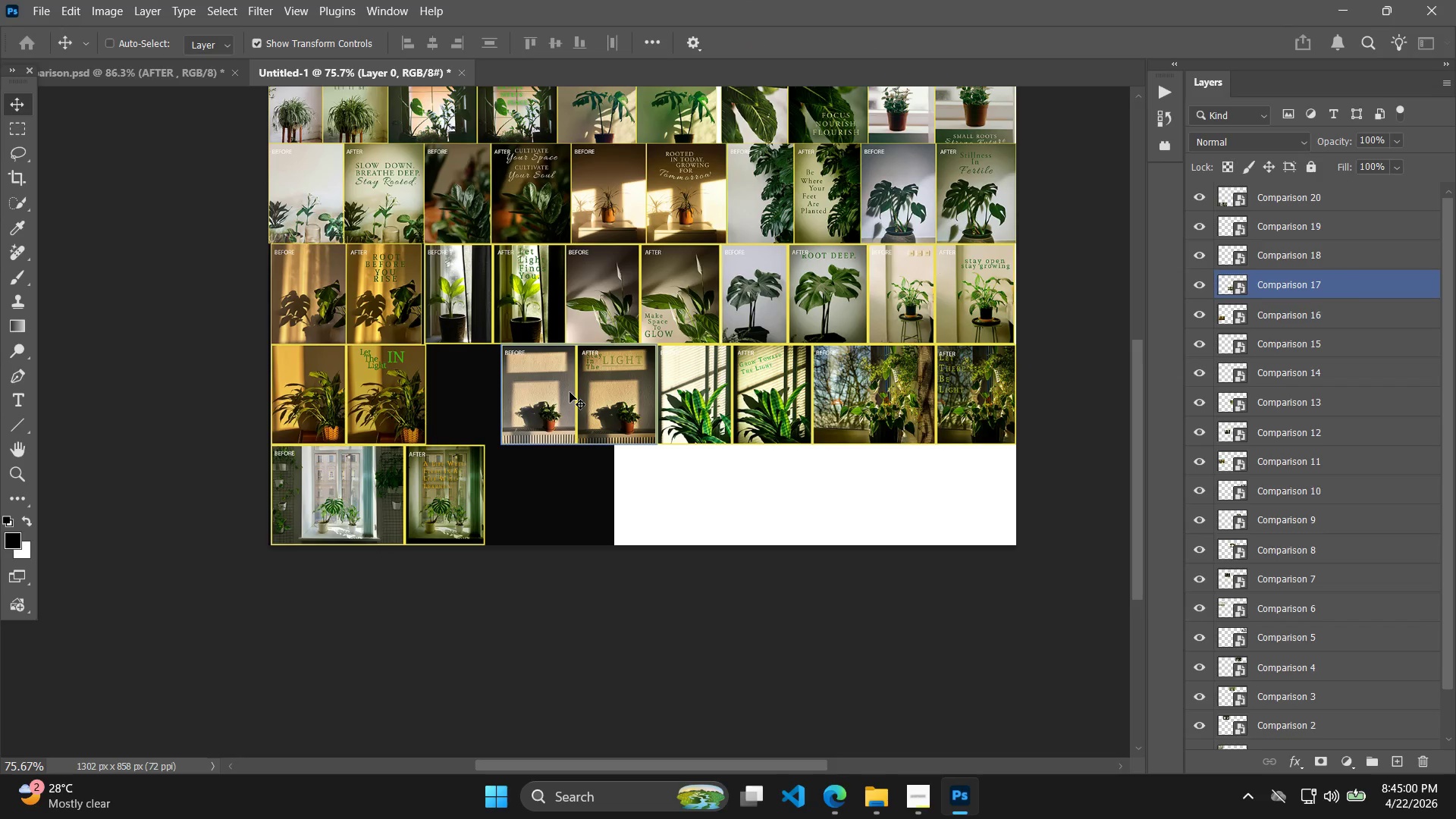 
triple_click([570, 392])
 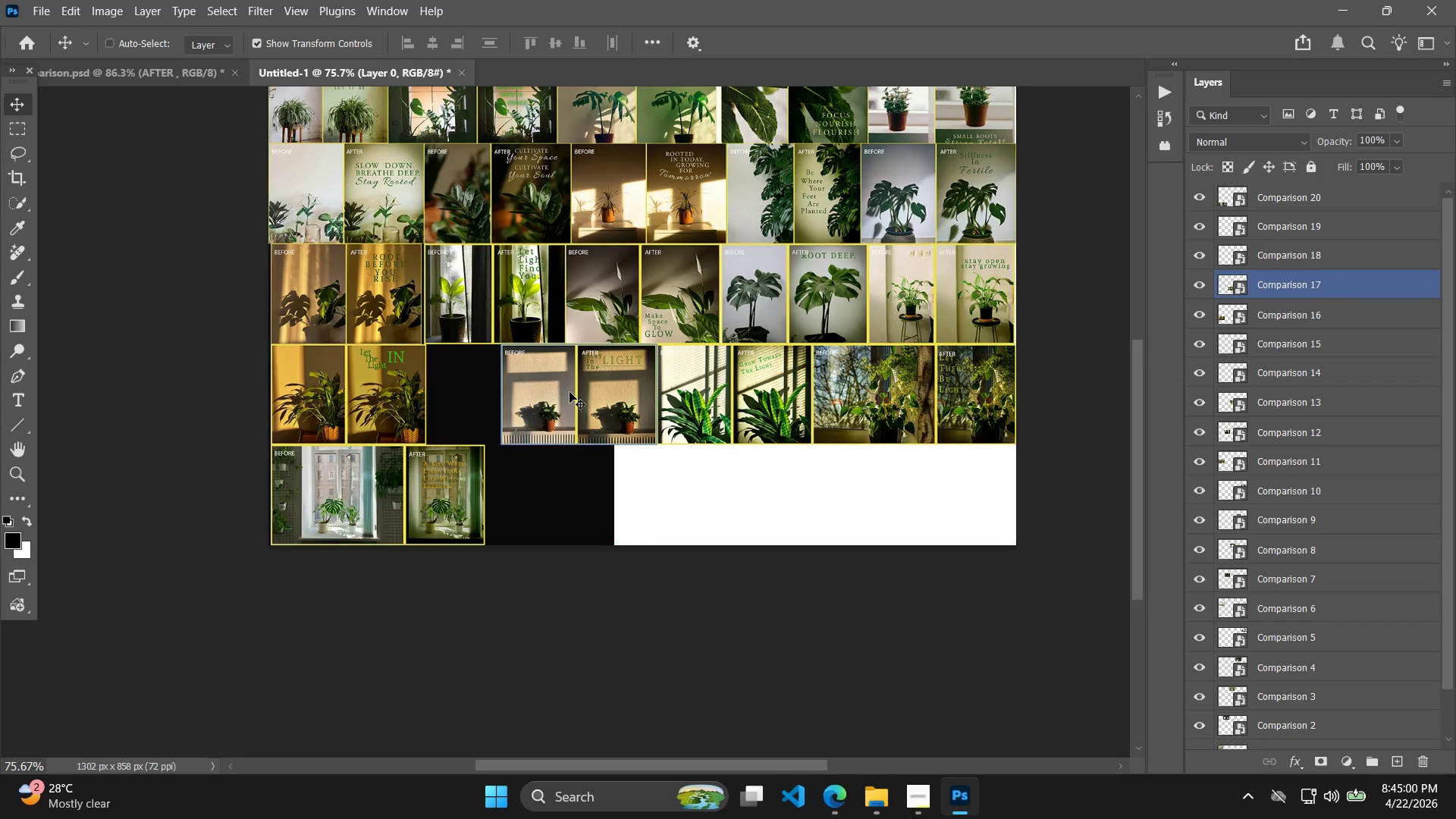 
triple_click([570, 392])
 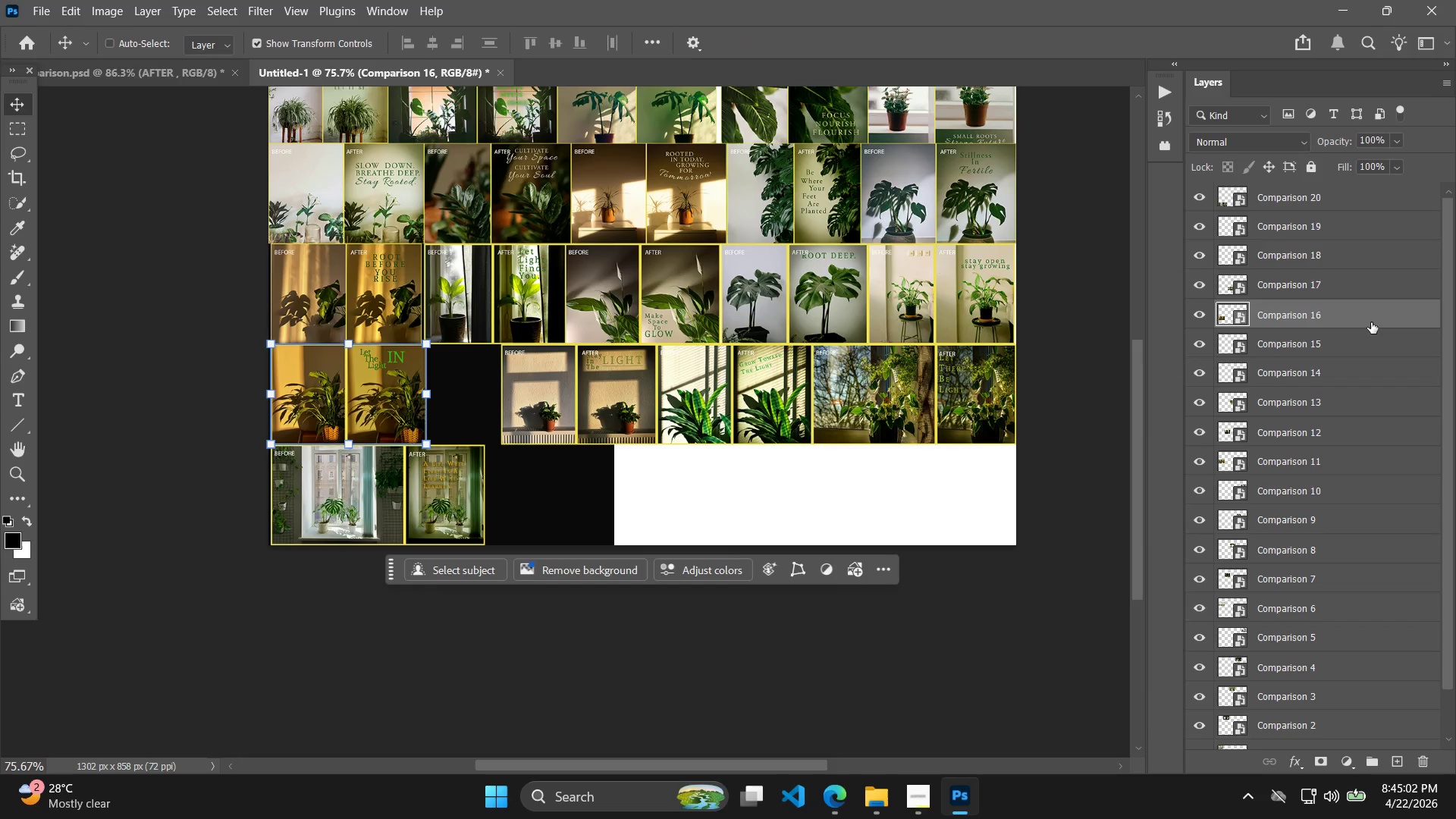 
left_click([1366, 291])
 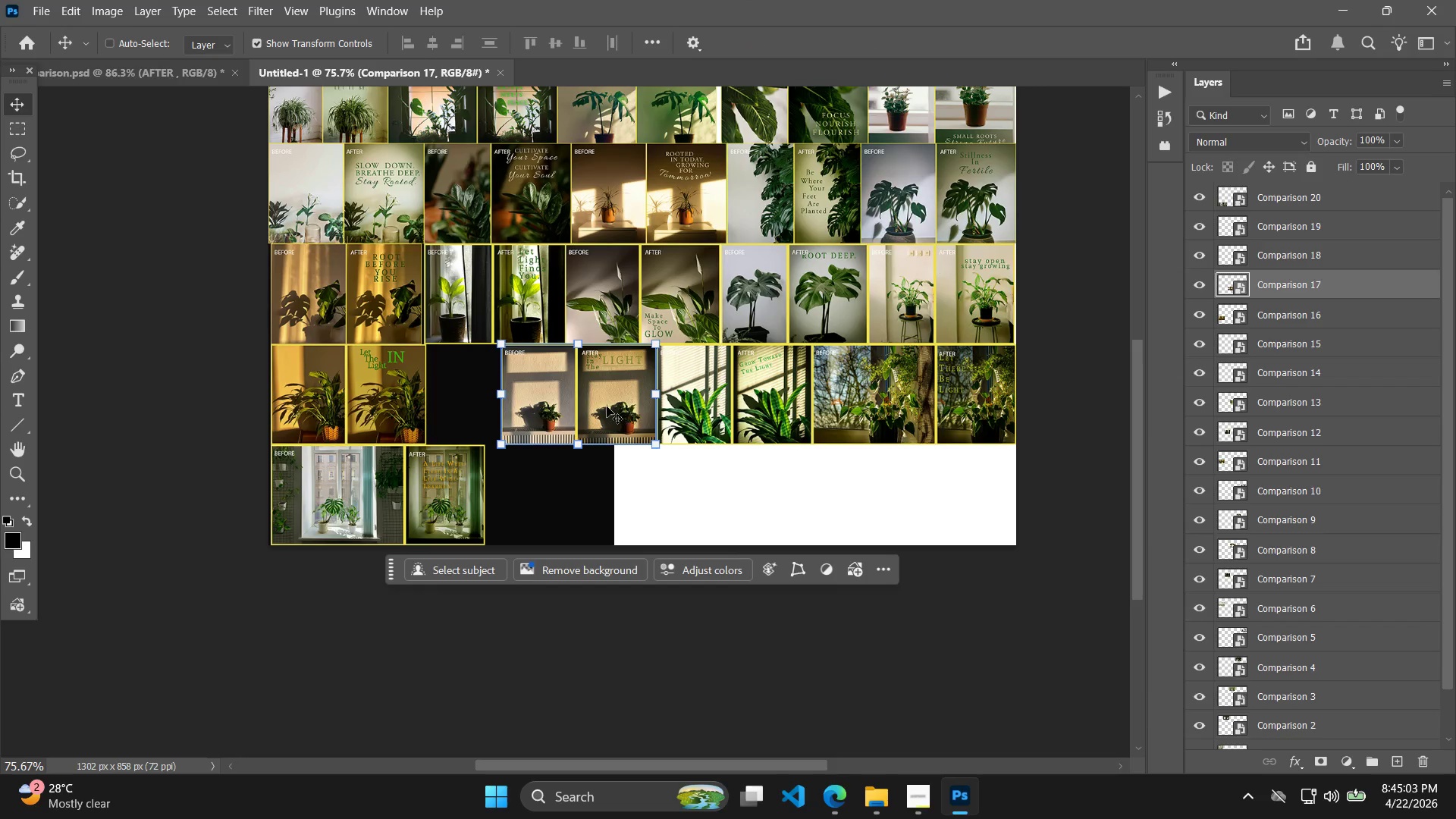 
hold_key(key=ShiftLeft, duration=1.55)
left_click_drag(start_coordinate=[595, 393], to_coordinate=[523, 397])
 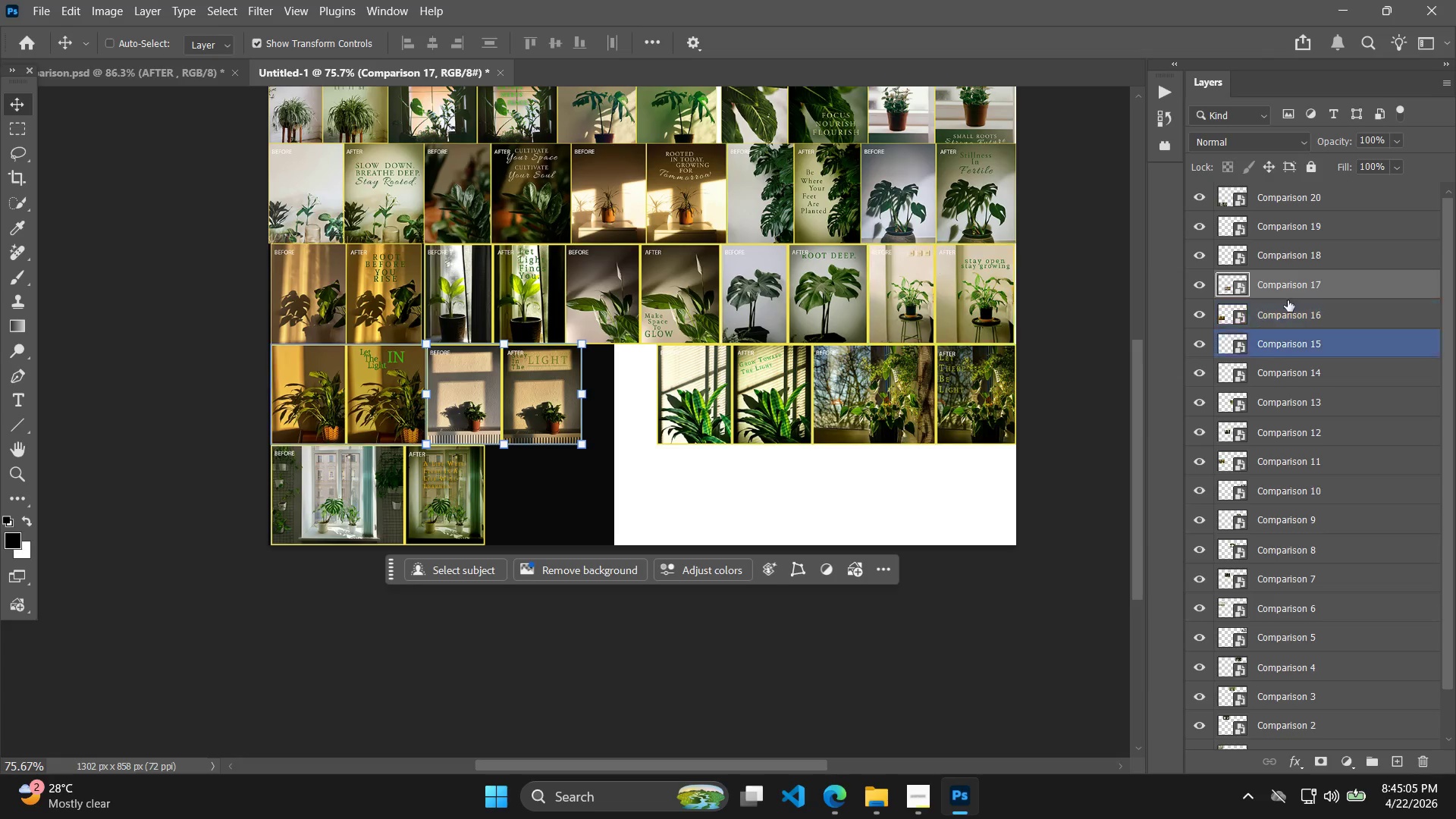 
left_click([1304, 253])
 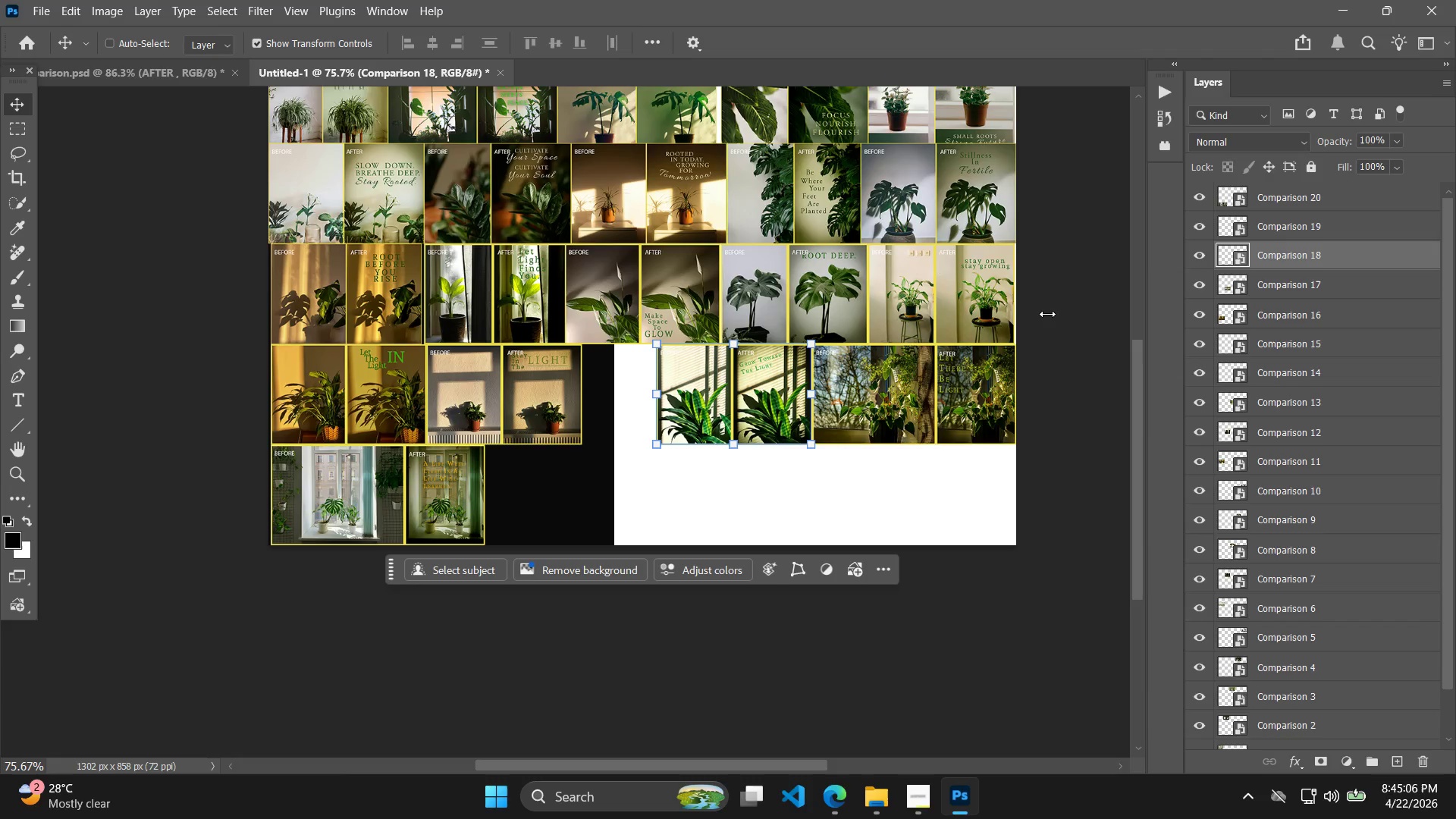 
hold_key(key=ShiftLeft, duration=1.28)
left_click_drag(start_coordinate=[755, 377], to_coordinate=[685, 385])
 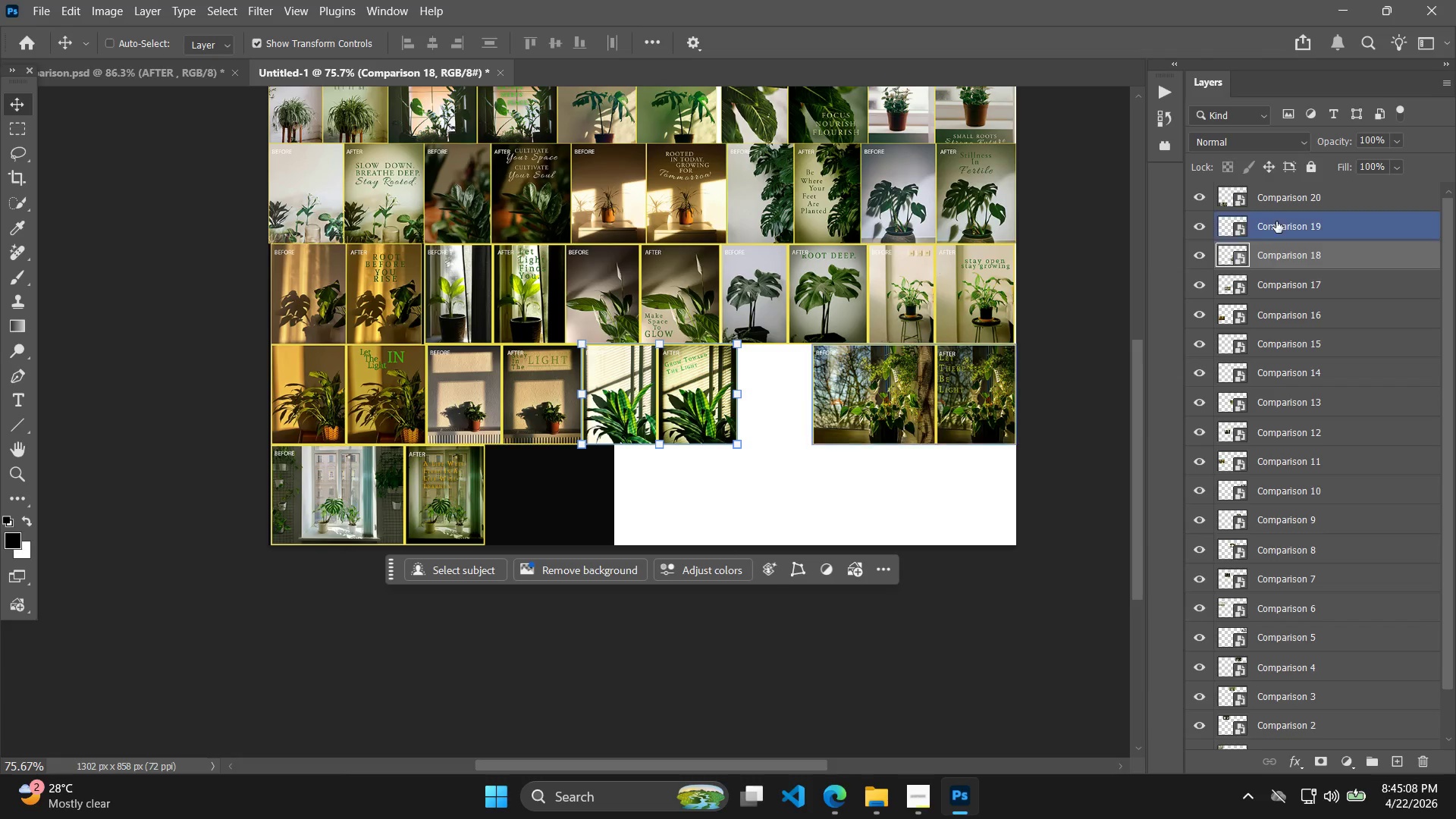 
left_click([1282, 225])
 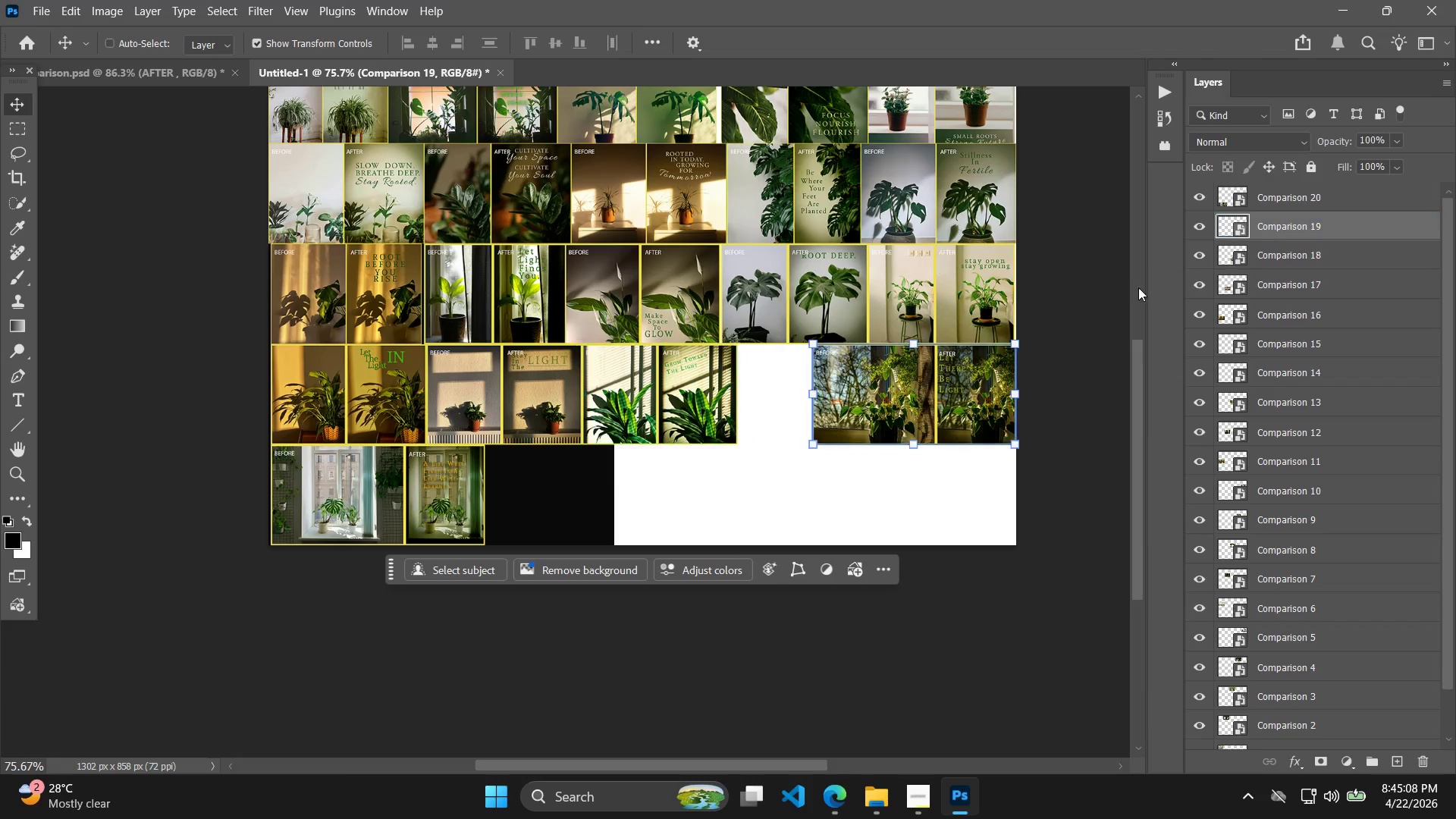 
hold_key(key=ShiftLeft, duration=1.55)
left_click_drag(start_coordinate=[919, 377], to_coordinate=[846, 384])
 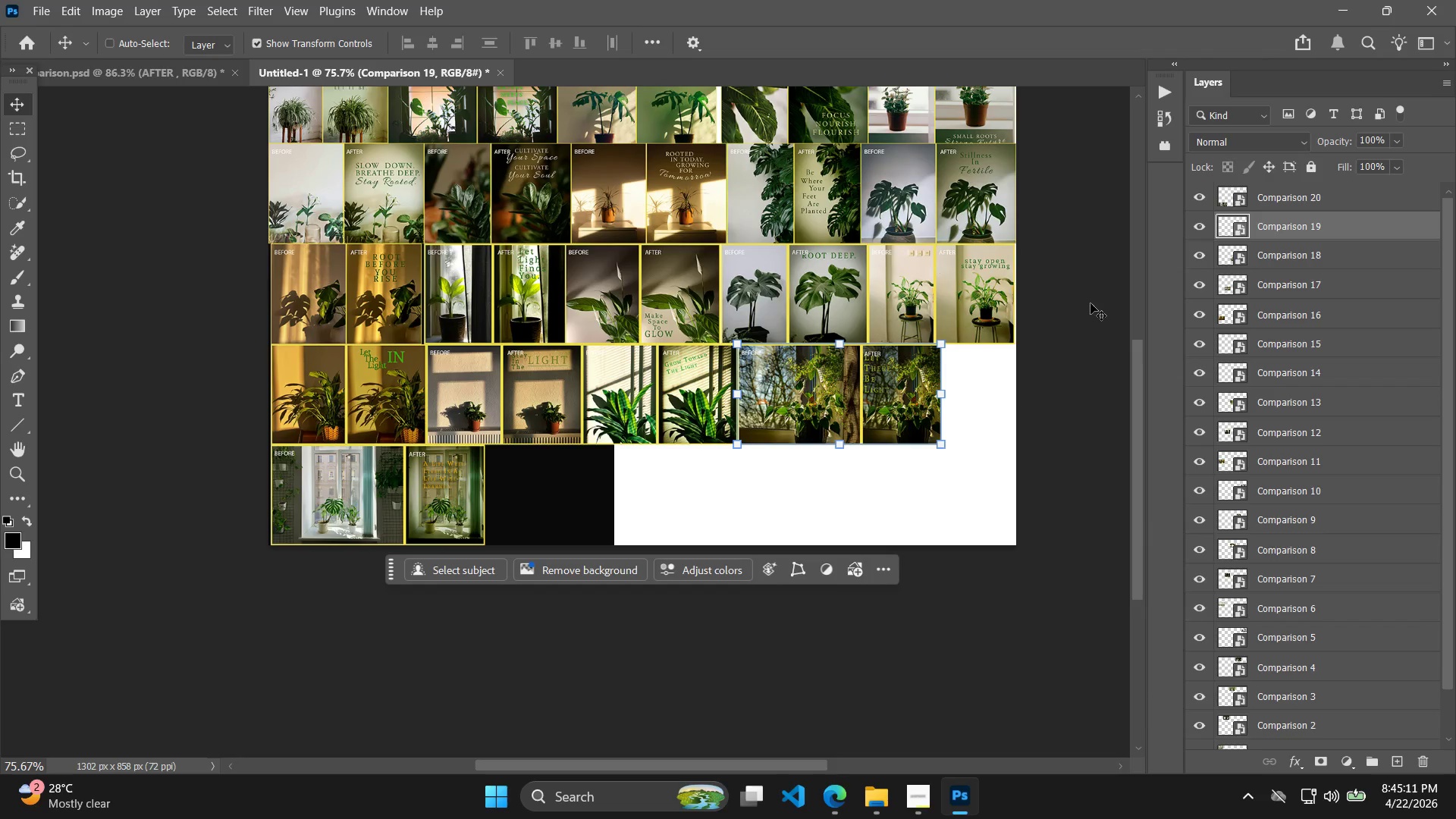 
key(Alt+Control+Shift+W)
 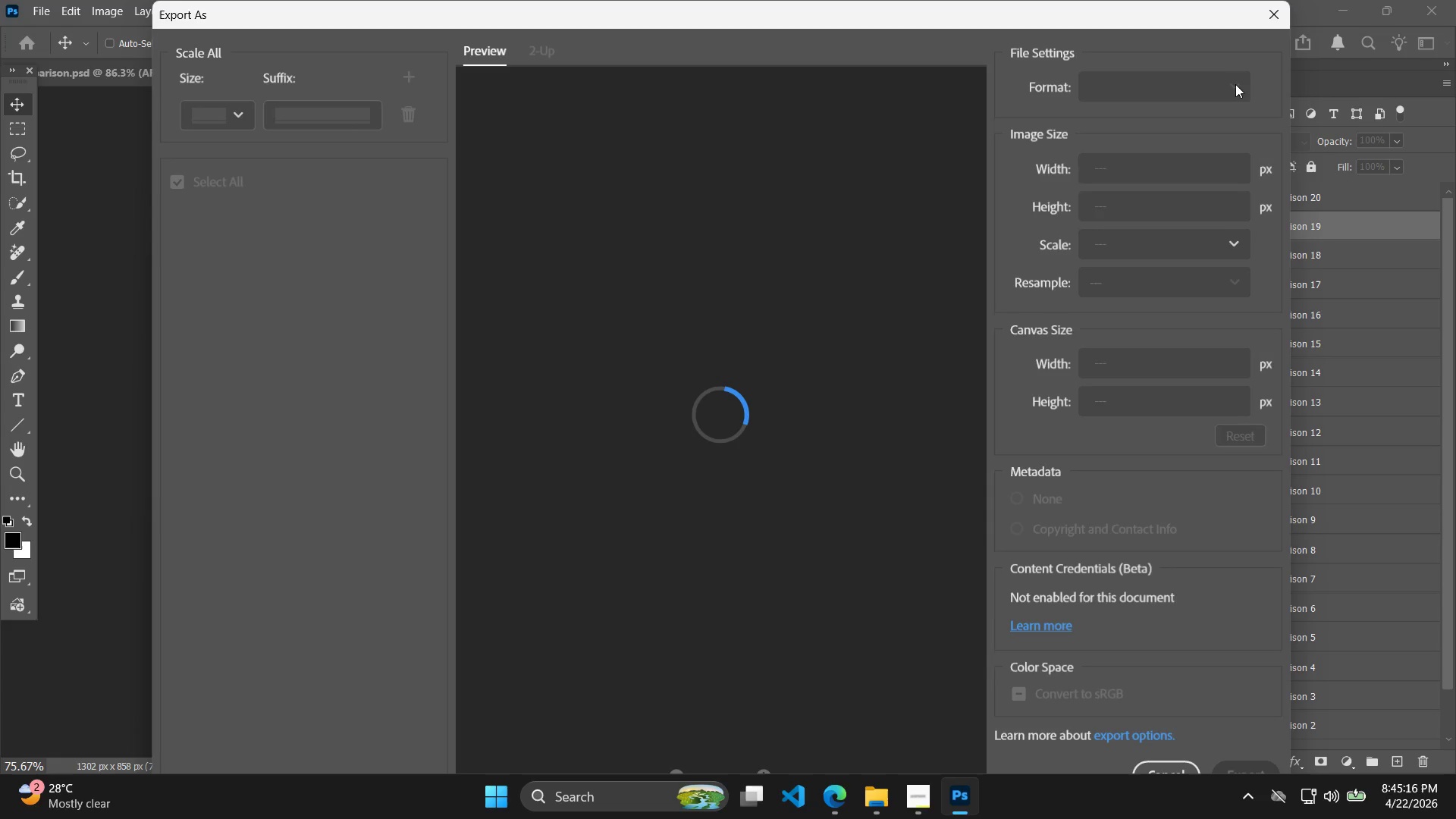 
scroll: coordinate [1065, 288], scroll_direction: up, amount: 5.0
 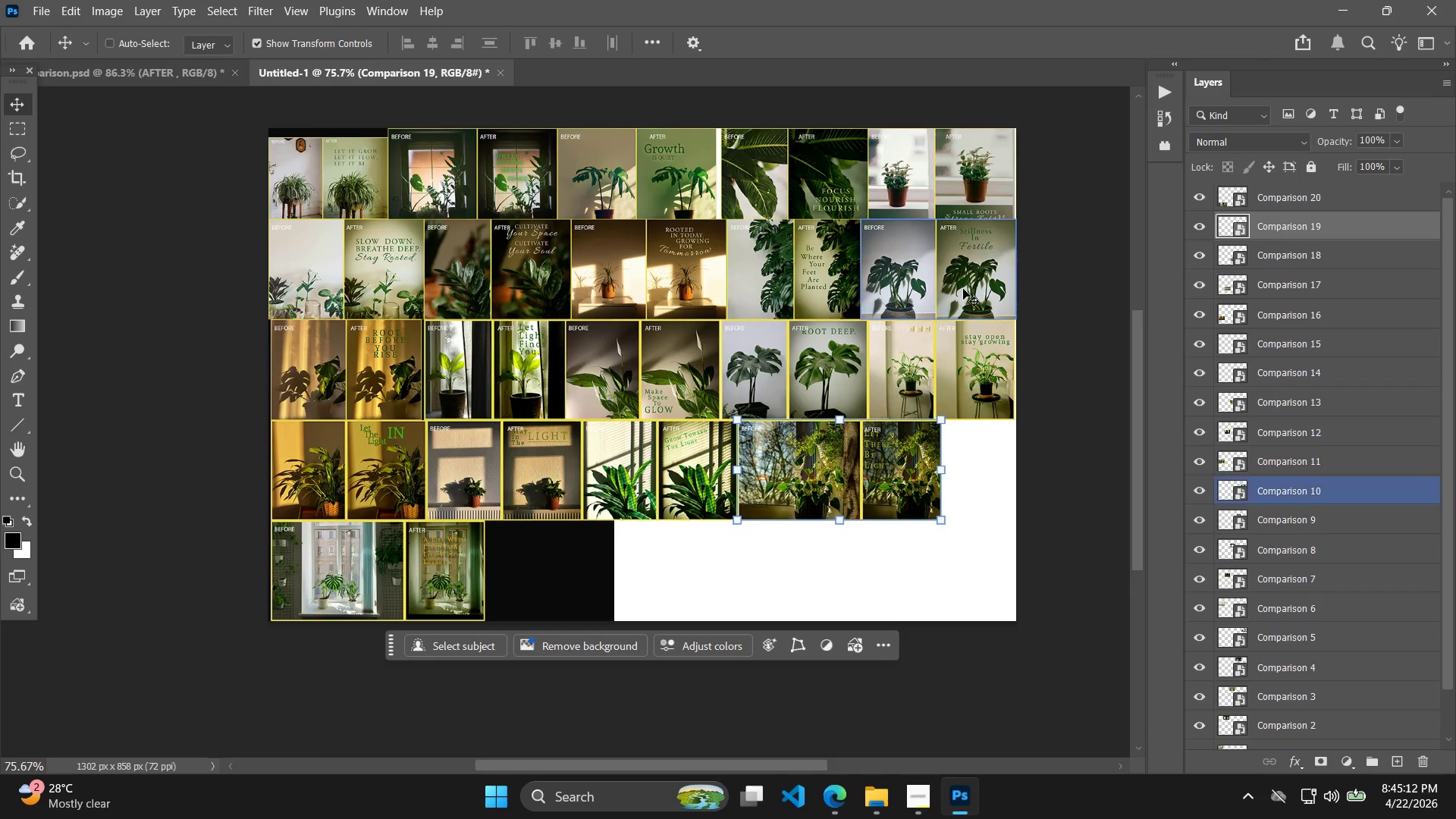 
left_click([1217, 84])
 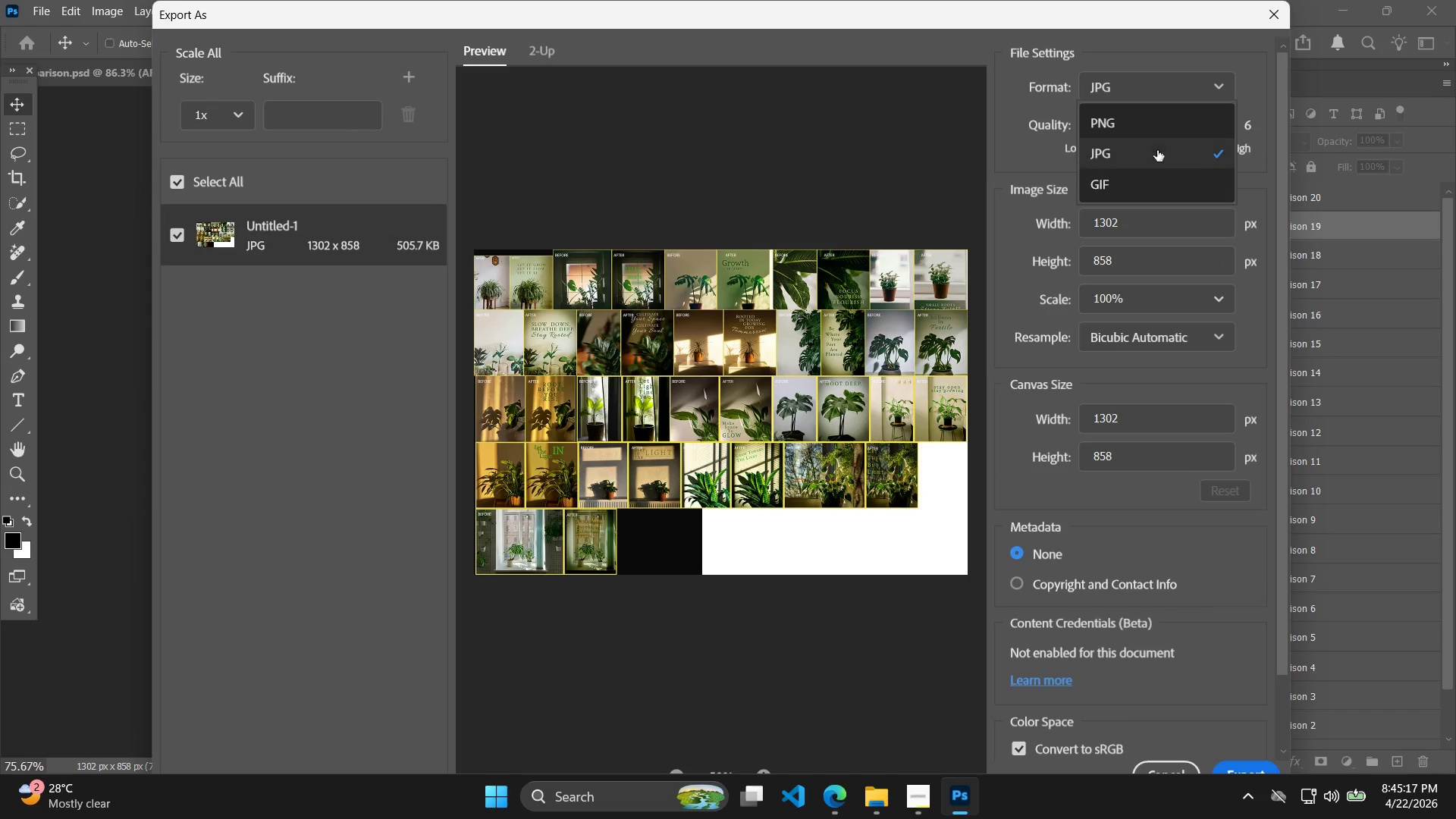 
left_click([1171, 128])
 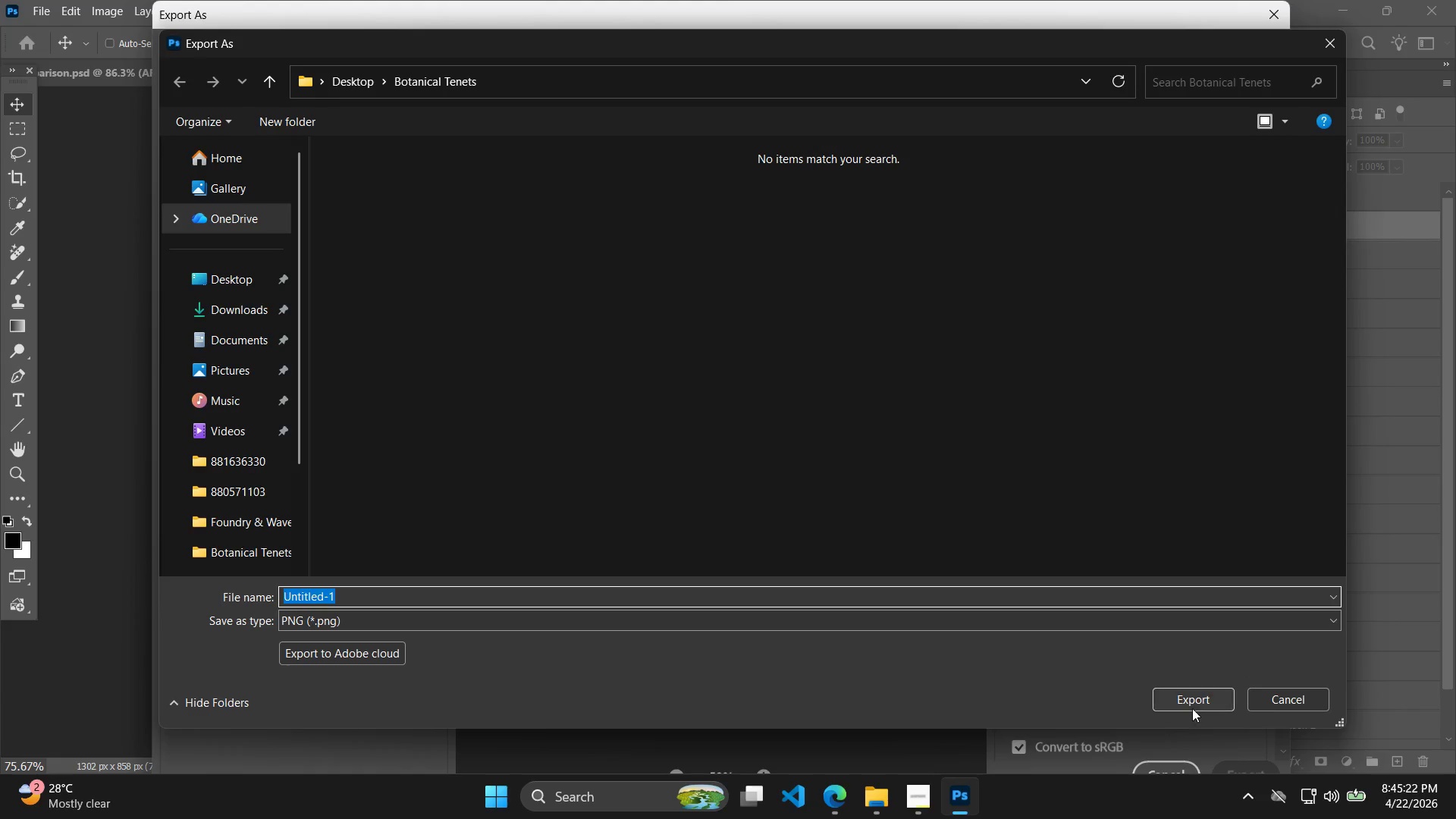 
wait(6.19)
 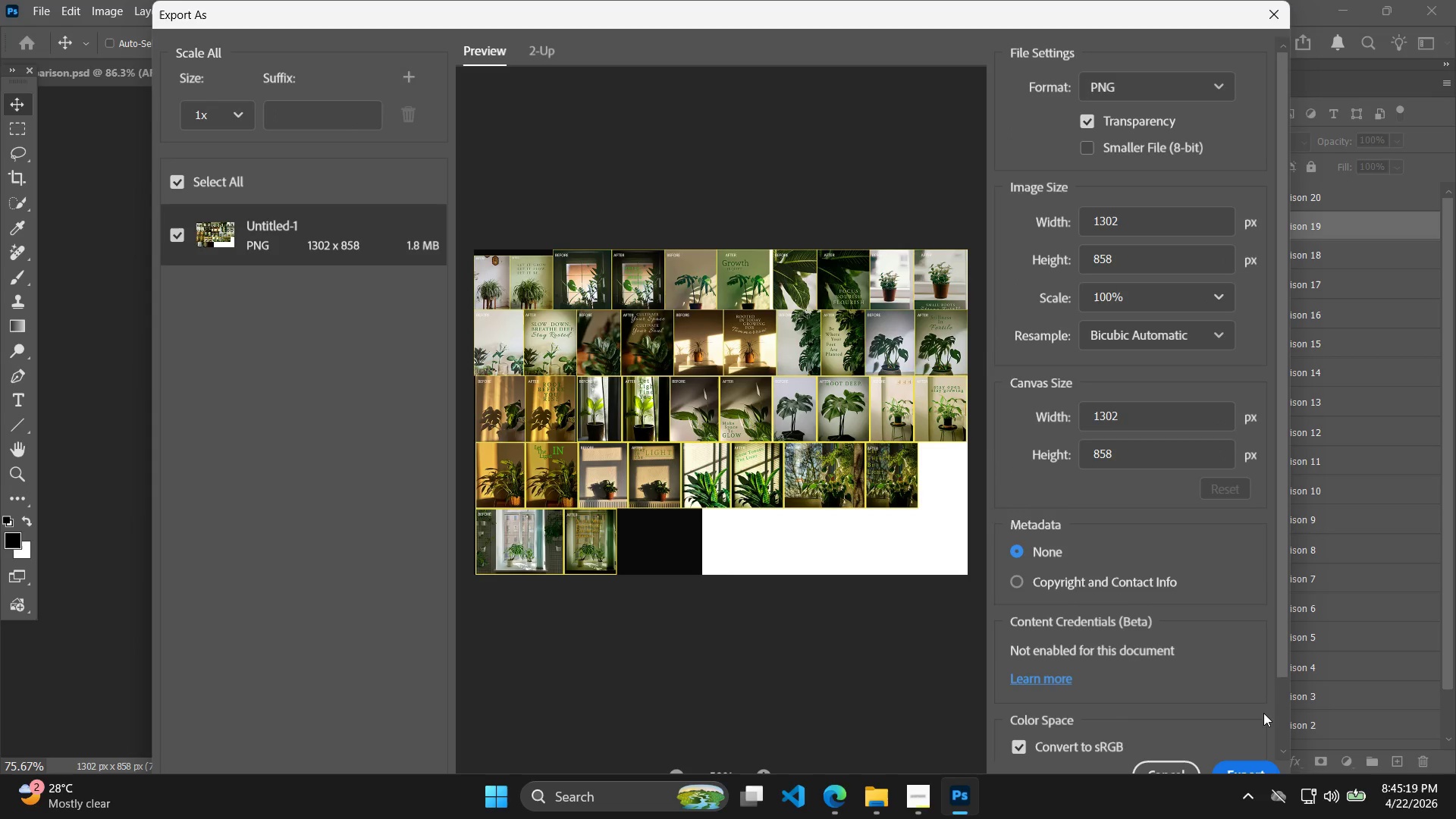 
double_click([774, 617])
 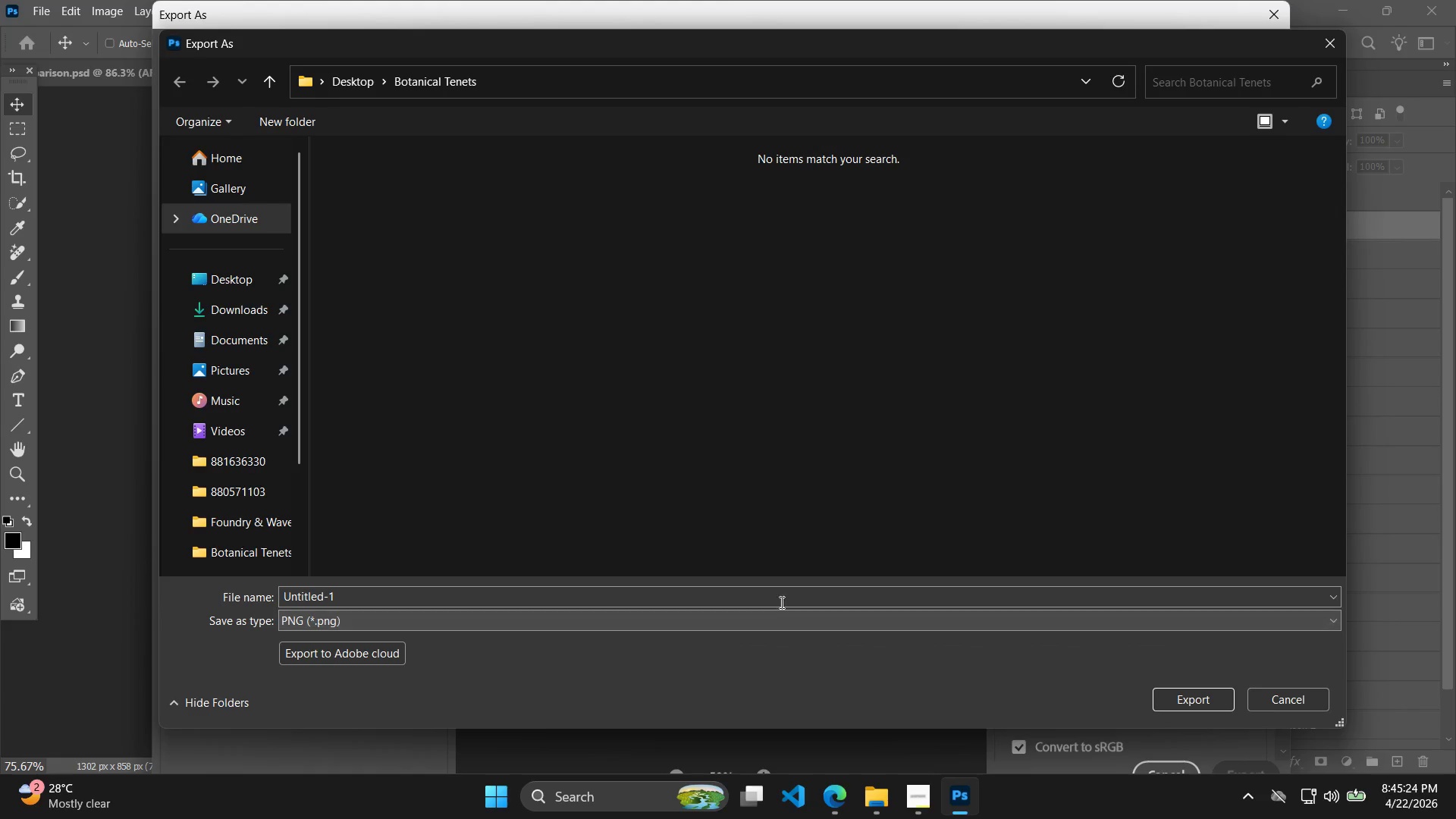 
triple_click([784, 592])
 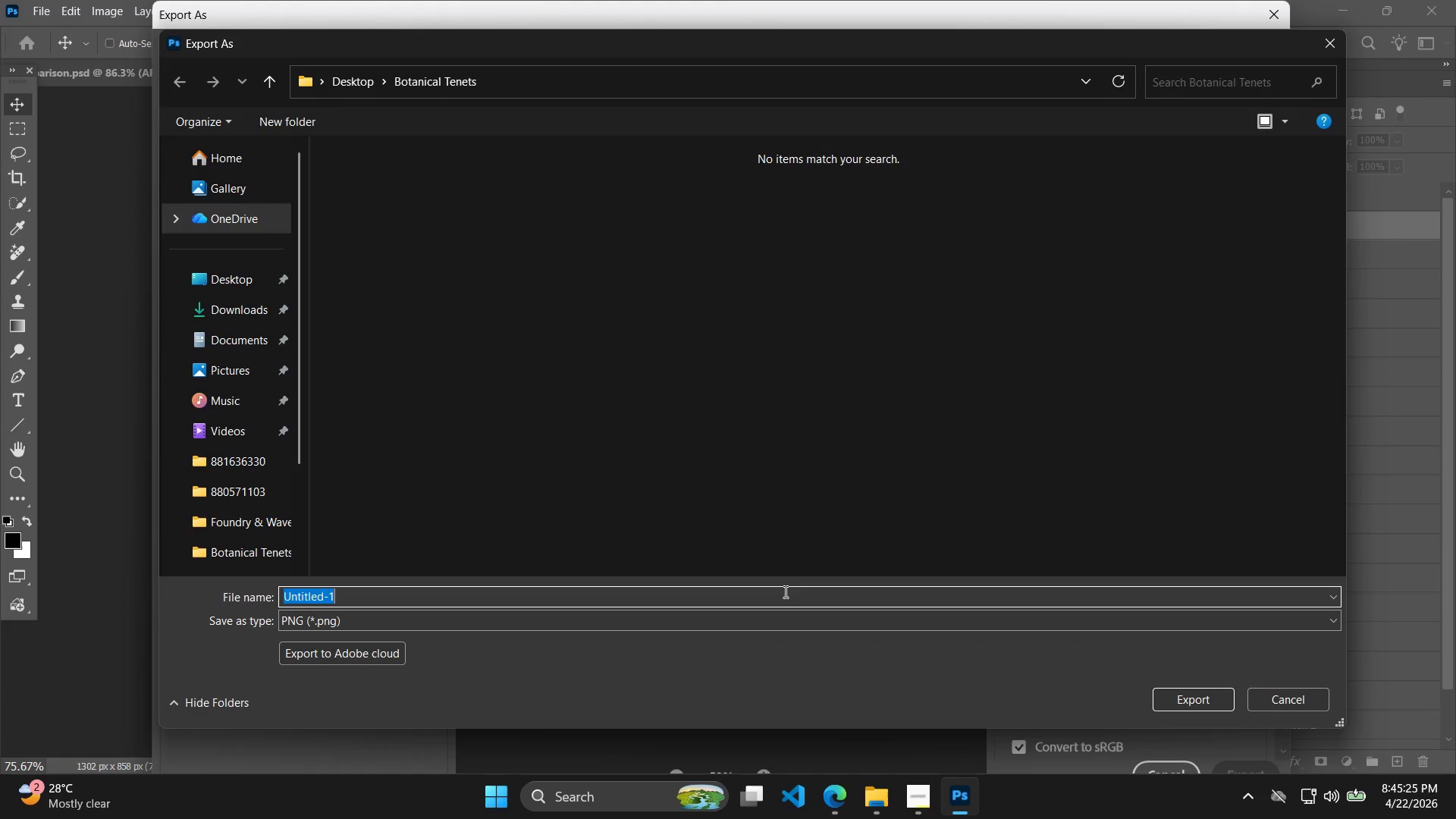 
key(Backspace)
type(Comparison )
 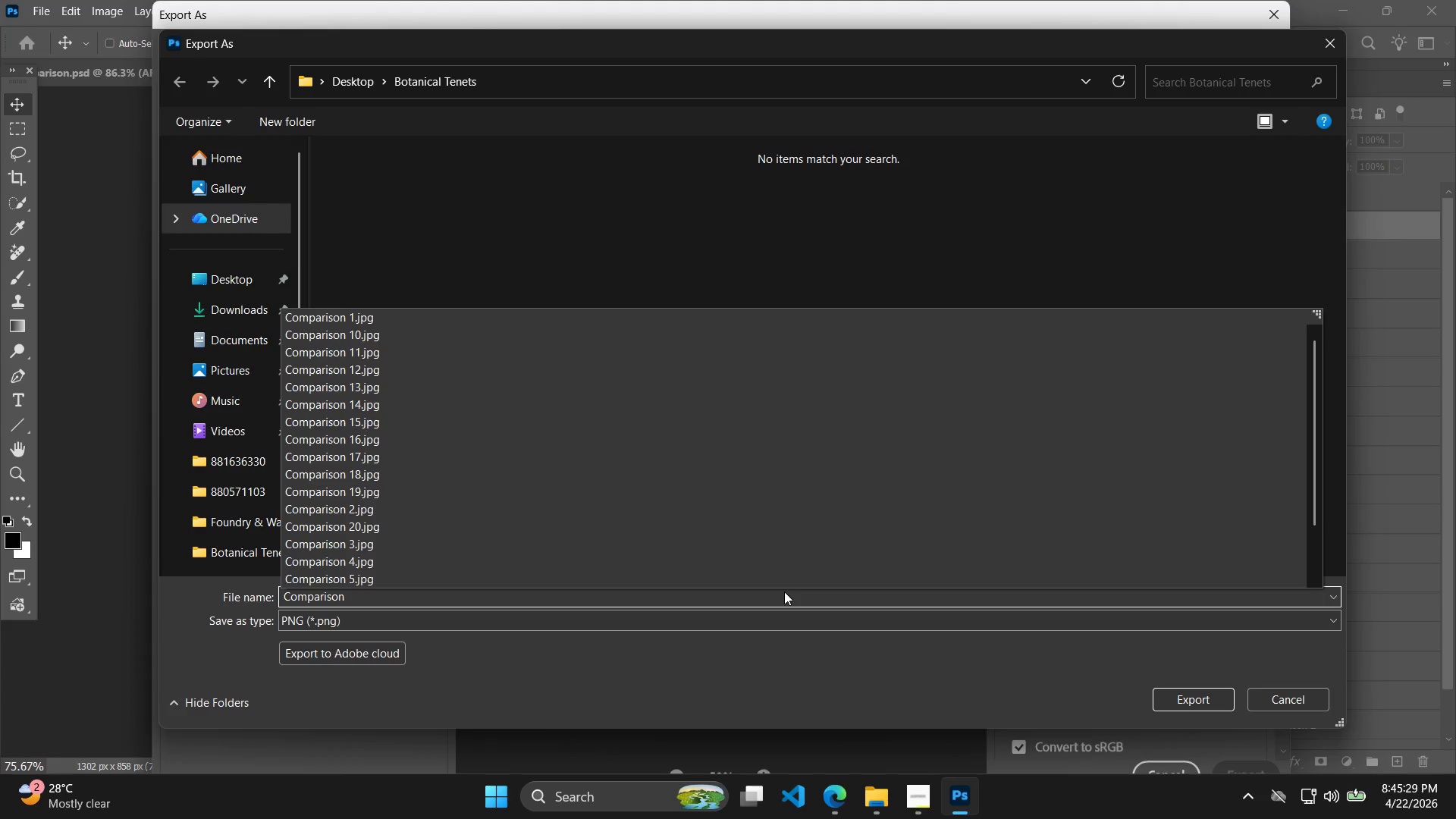 
key(Enter)
 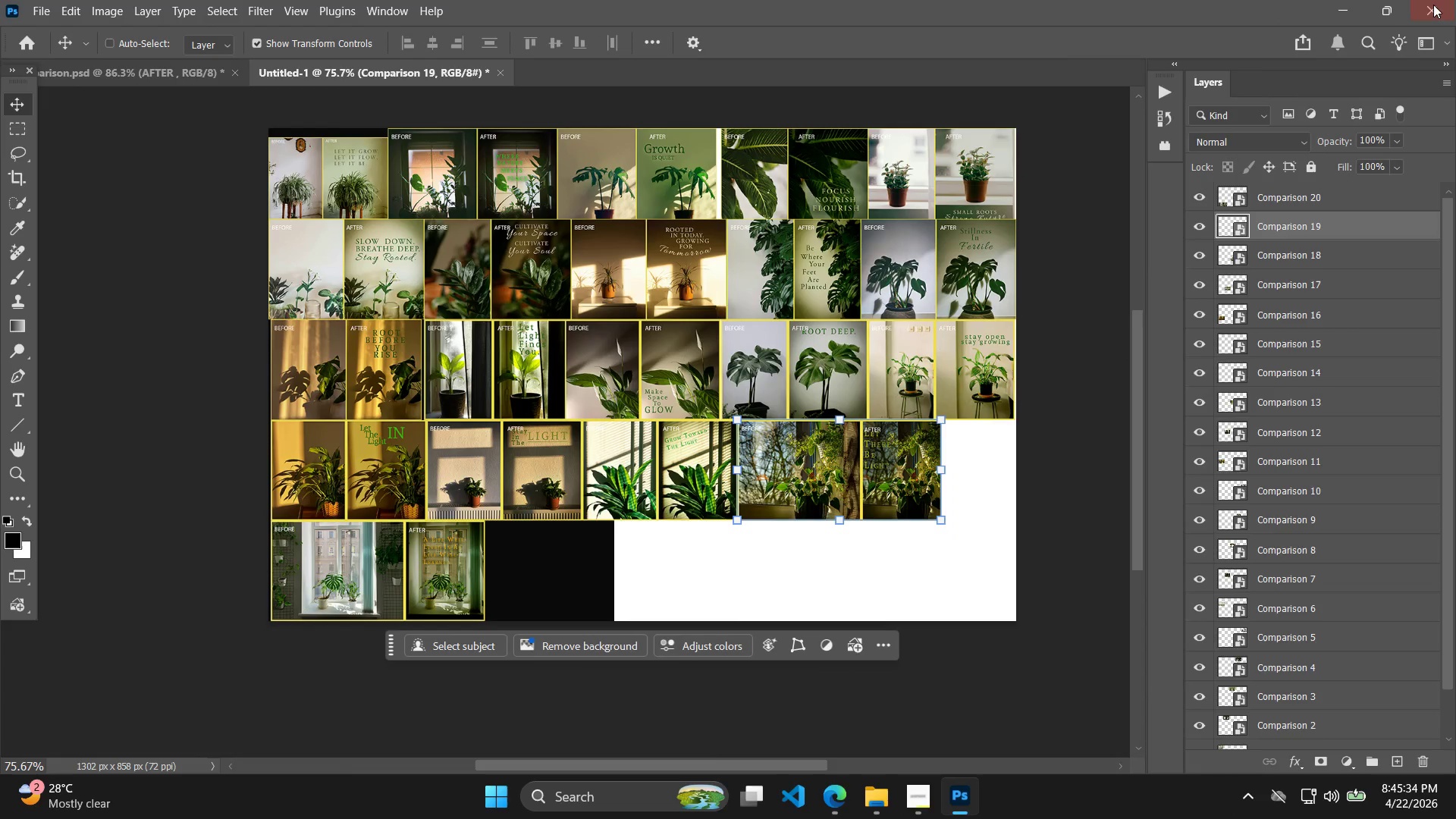 
wait(5.99)
 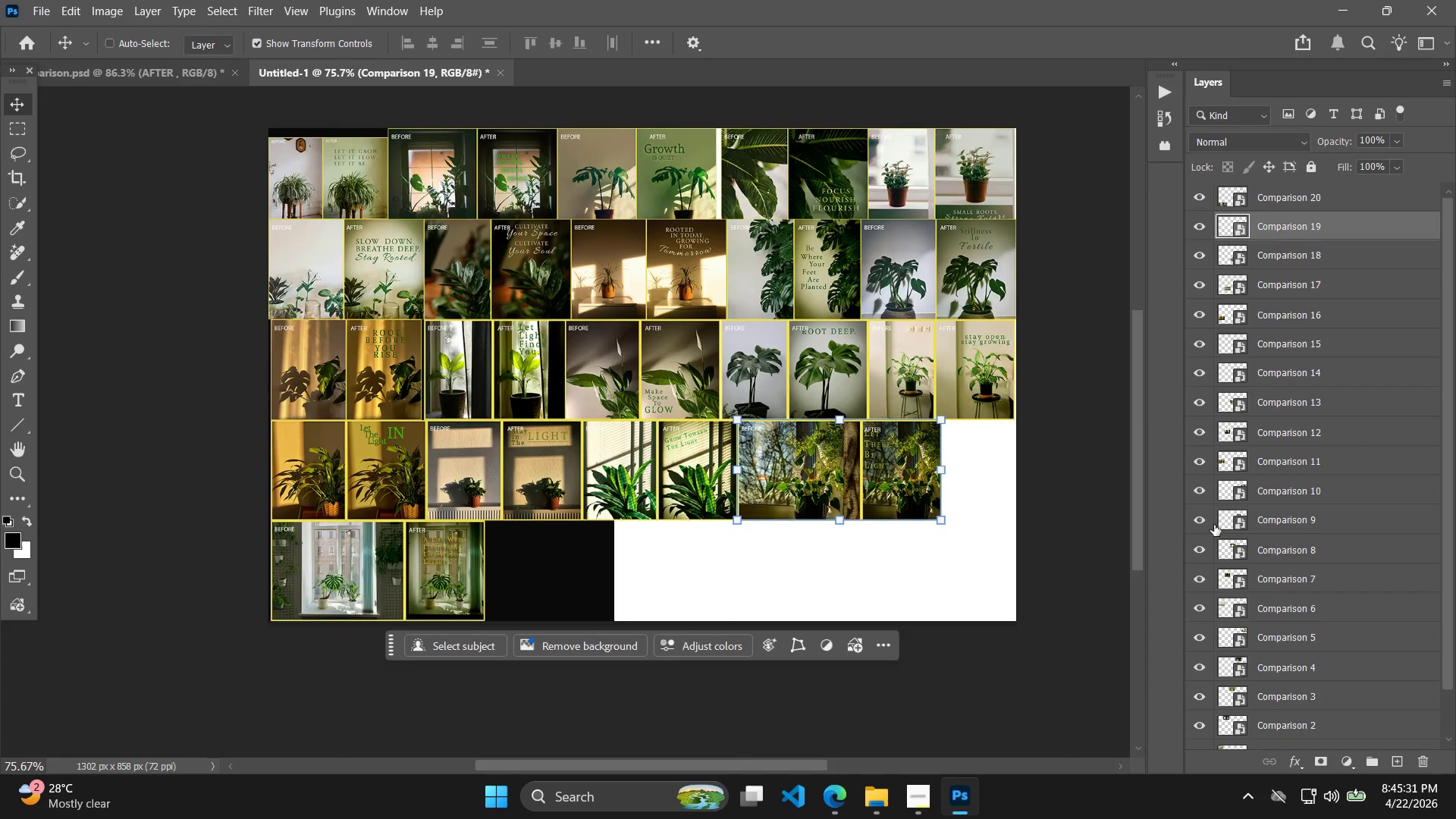 
double_click([1455, 685])
 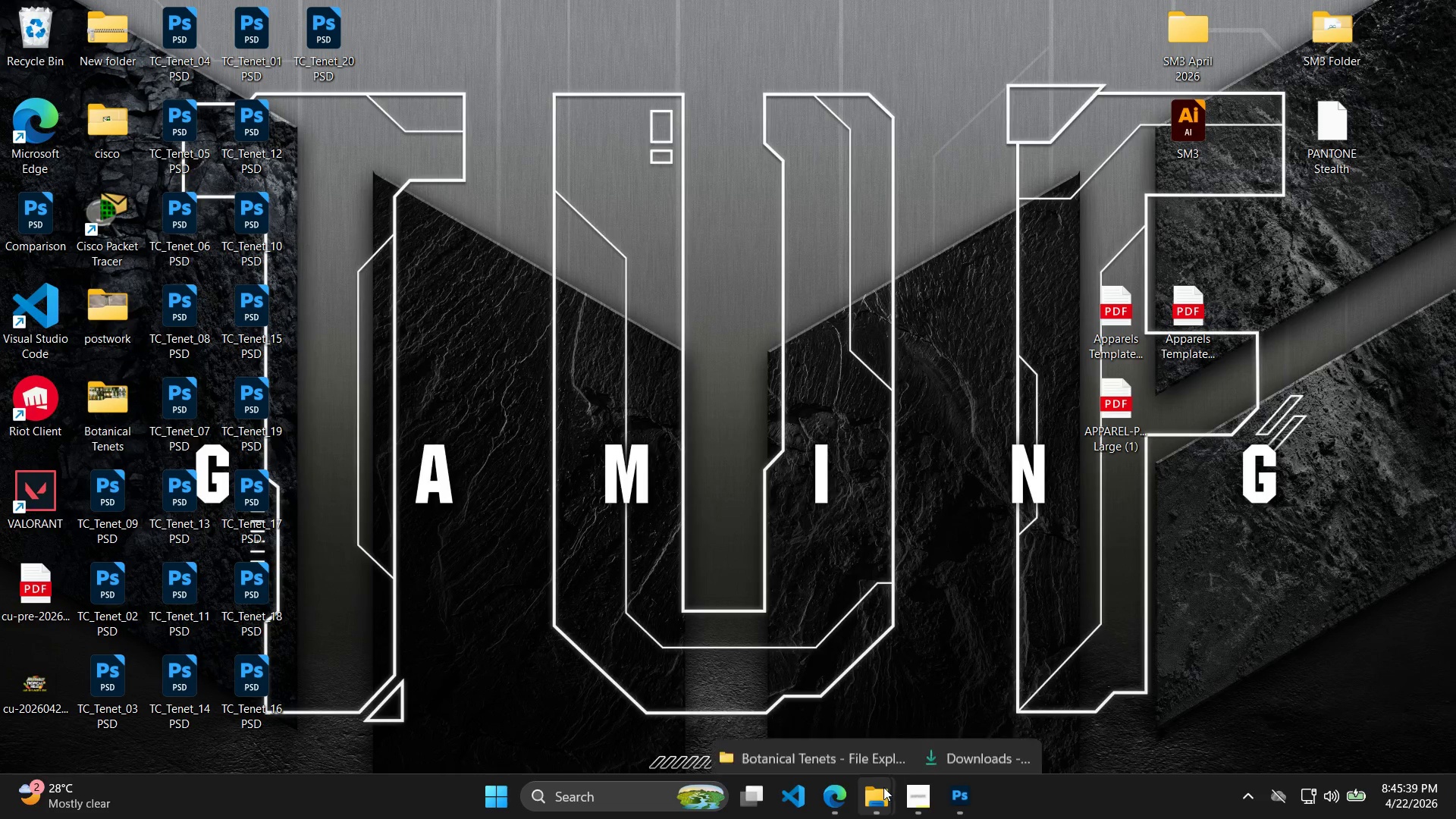 
double_click([107, 410])
 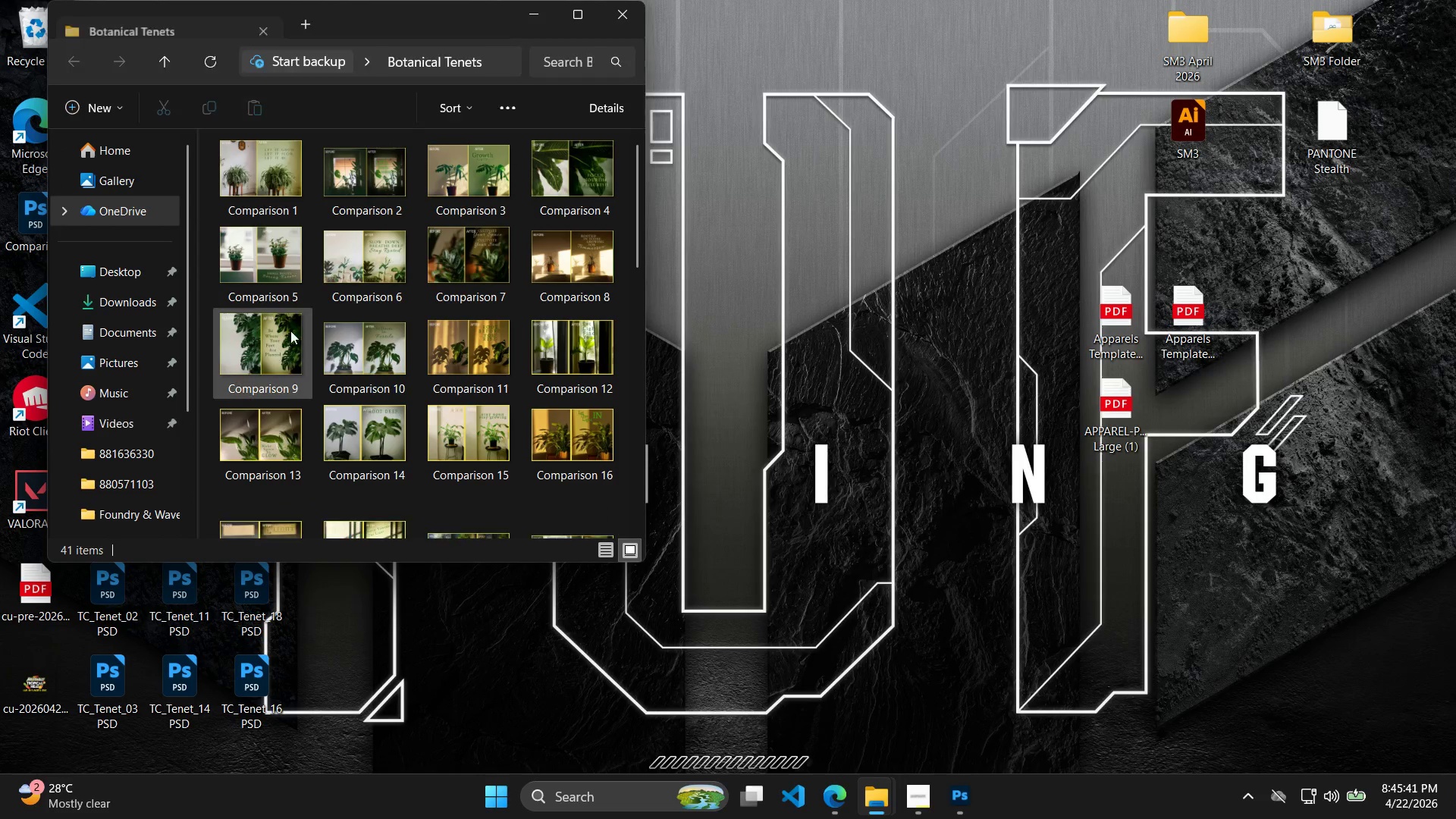 
double_click([632, 7])
 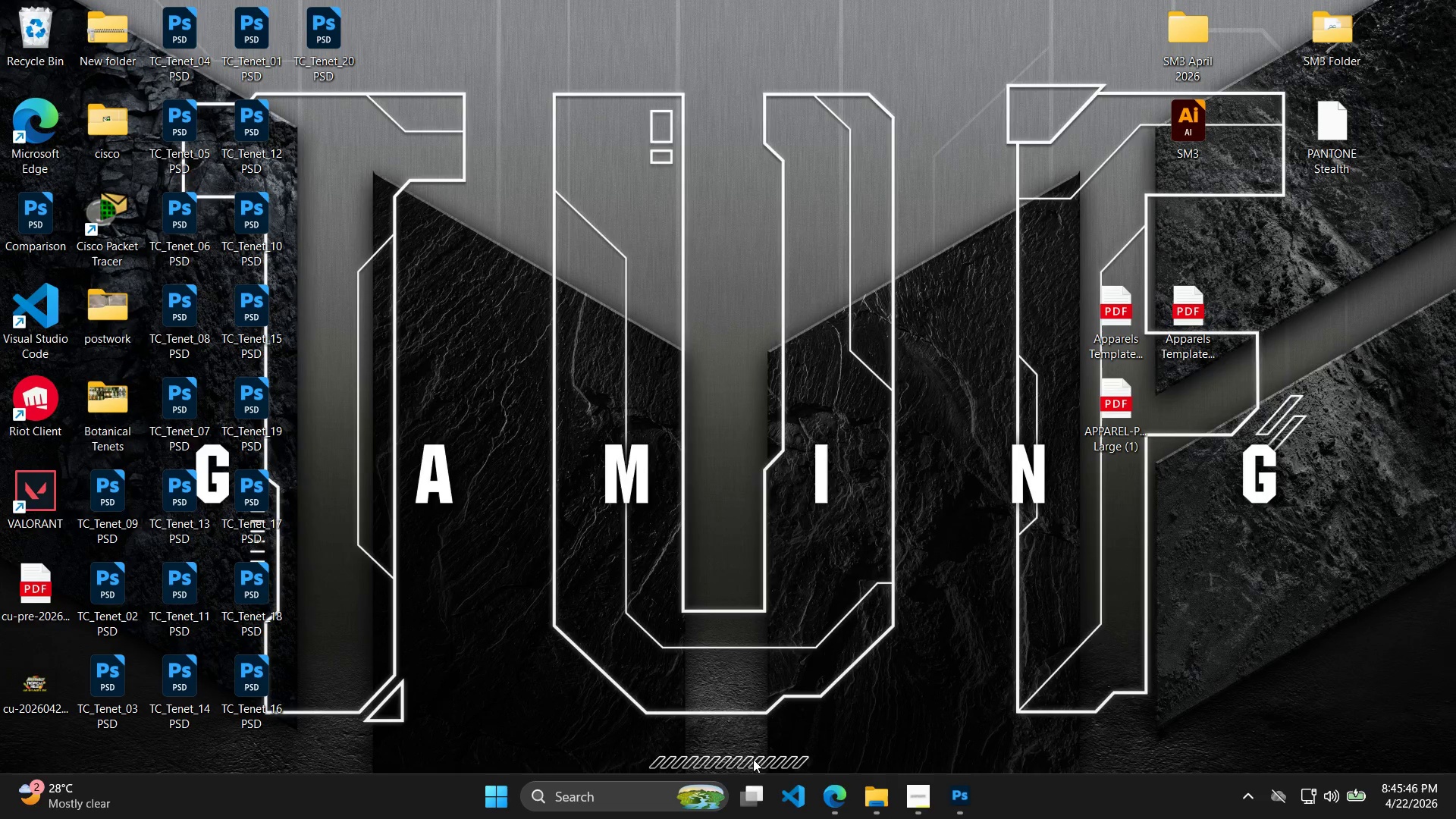 
scroll: coordinate [410, 322], scroll_direction: down, amount: 3.0
 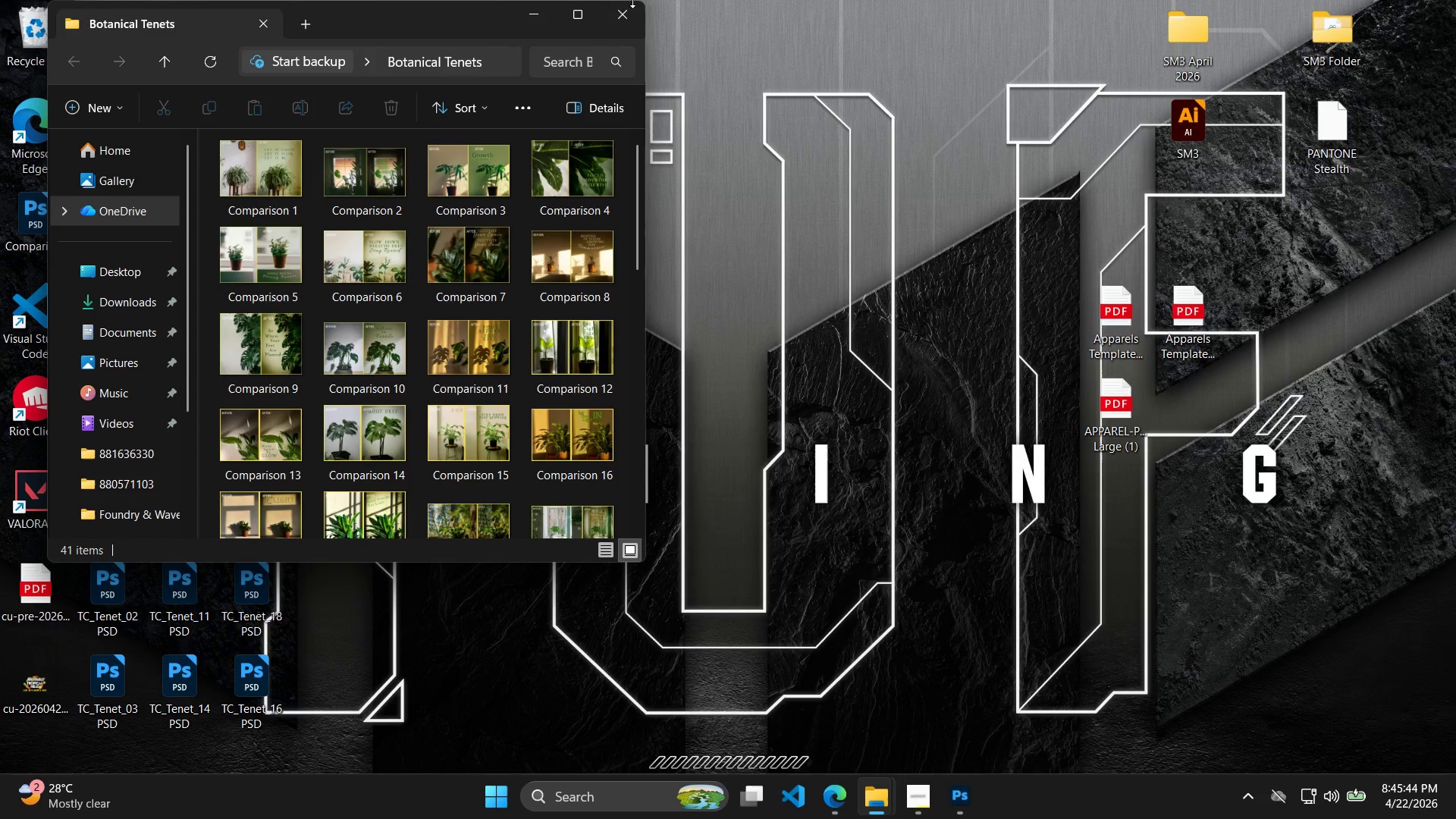 
left_click([622, 795])
 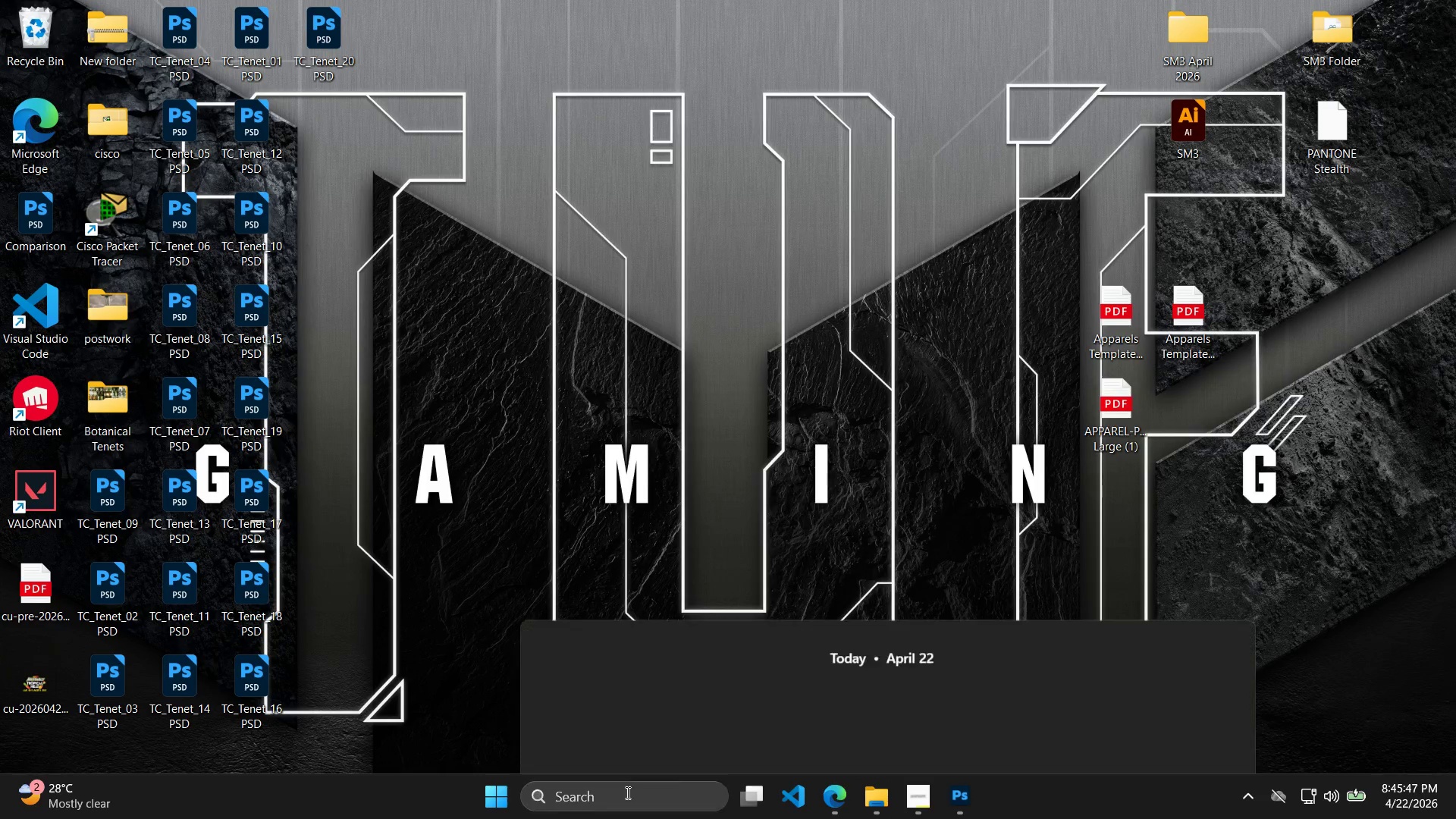 
type(compari)
 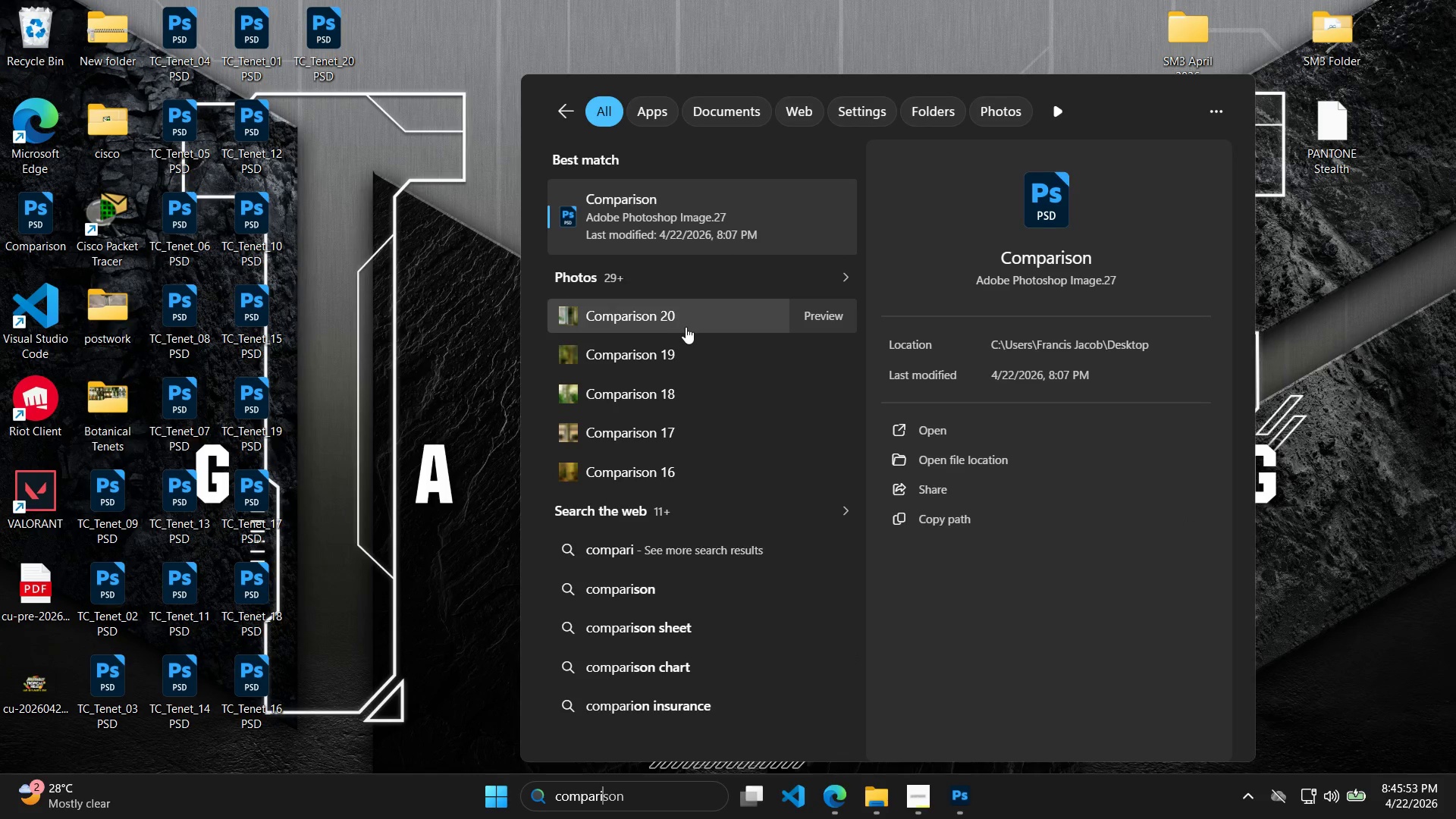 
left_click([425, 393])
 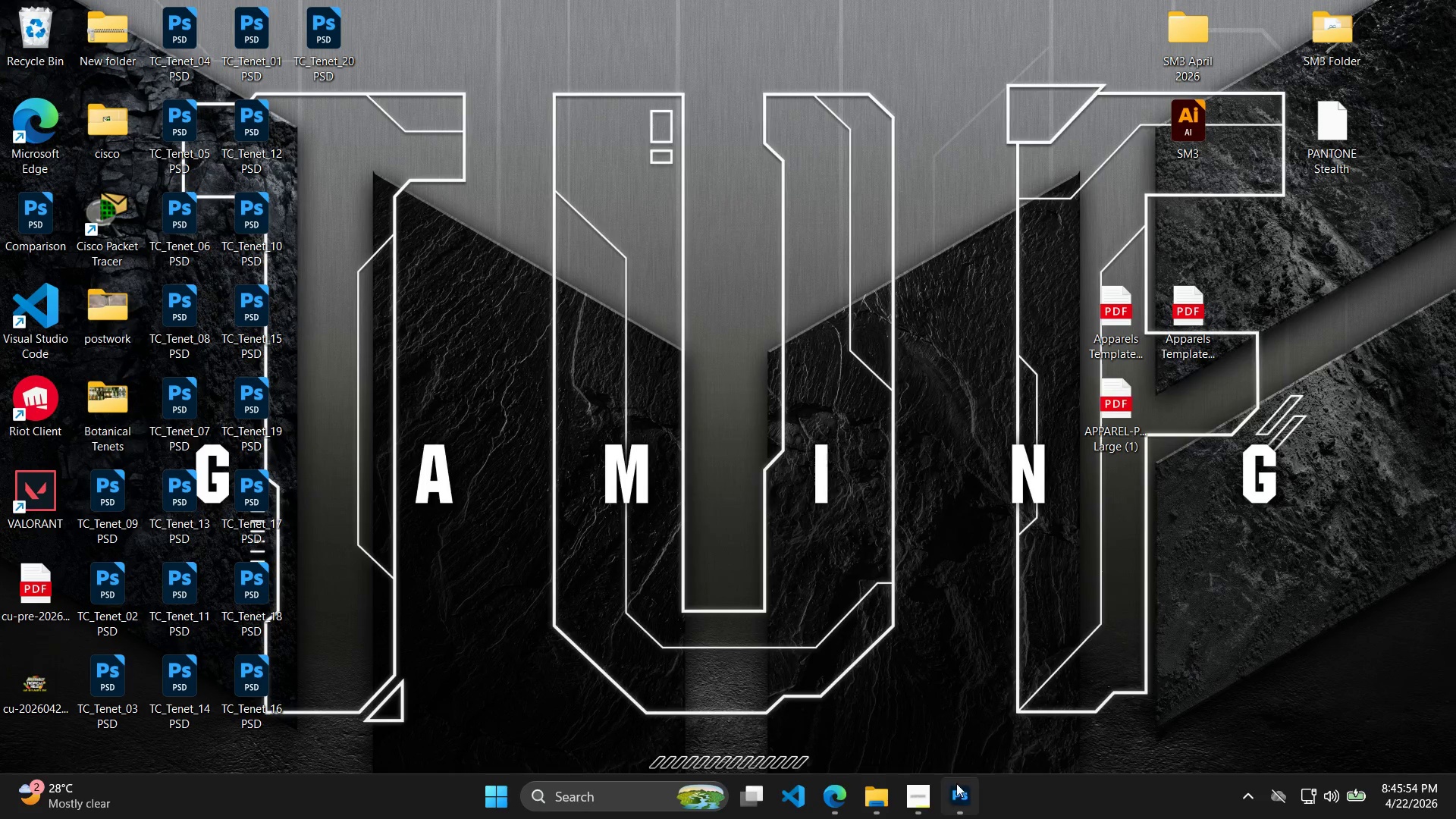 
left_click([950, 803])
 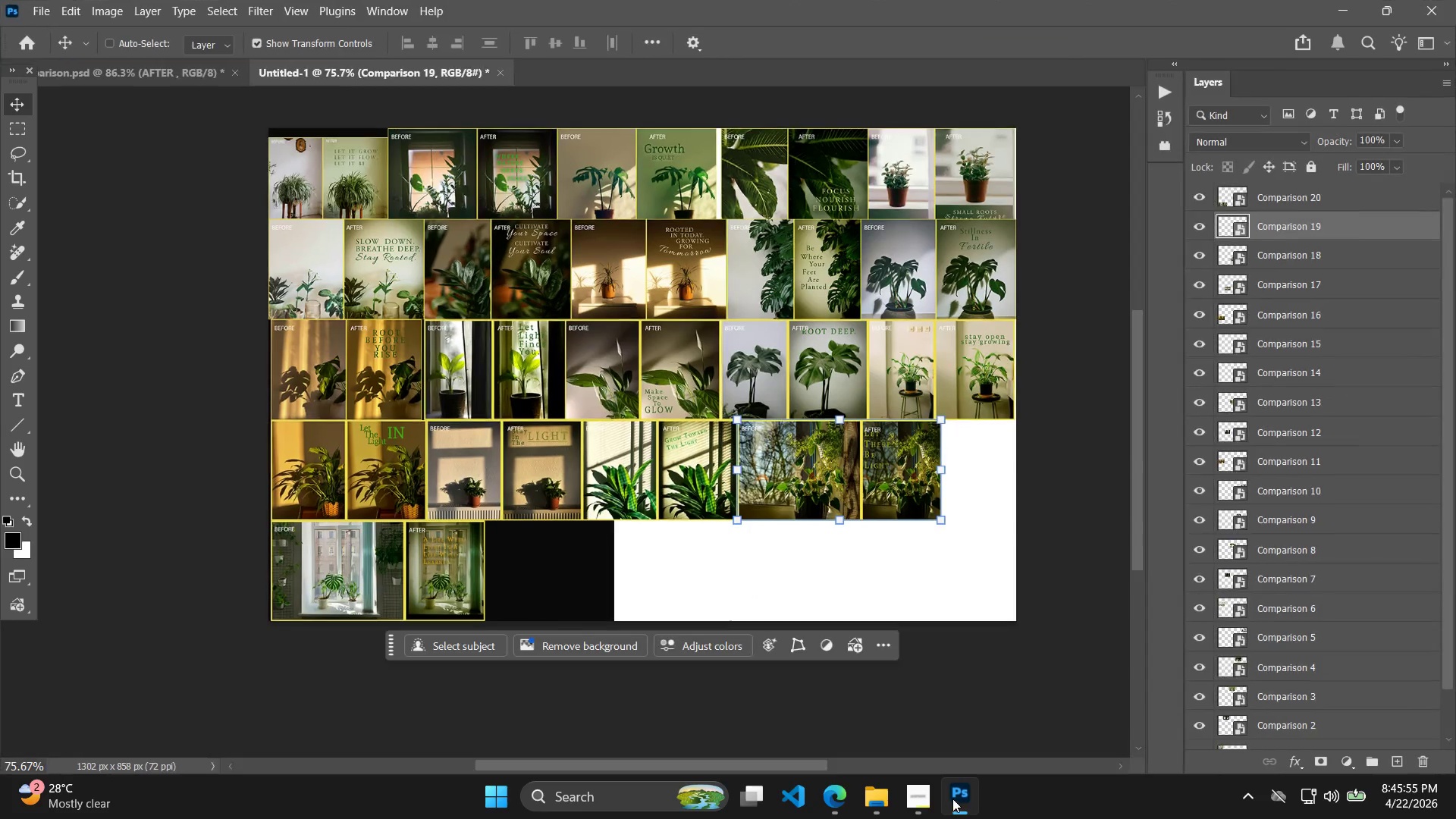 
key(Alt+Control+Shift+E)
 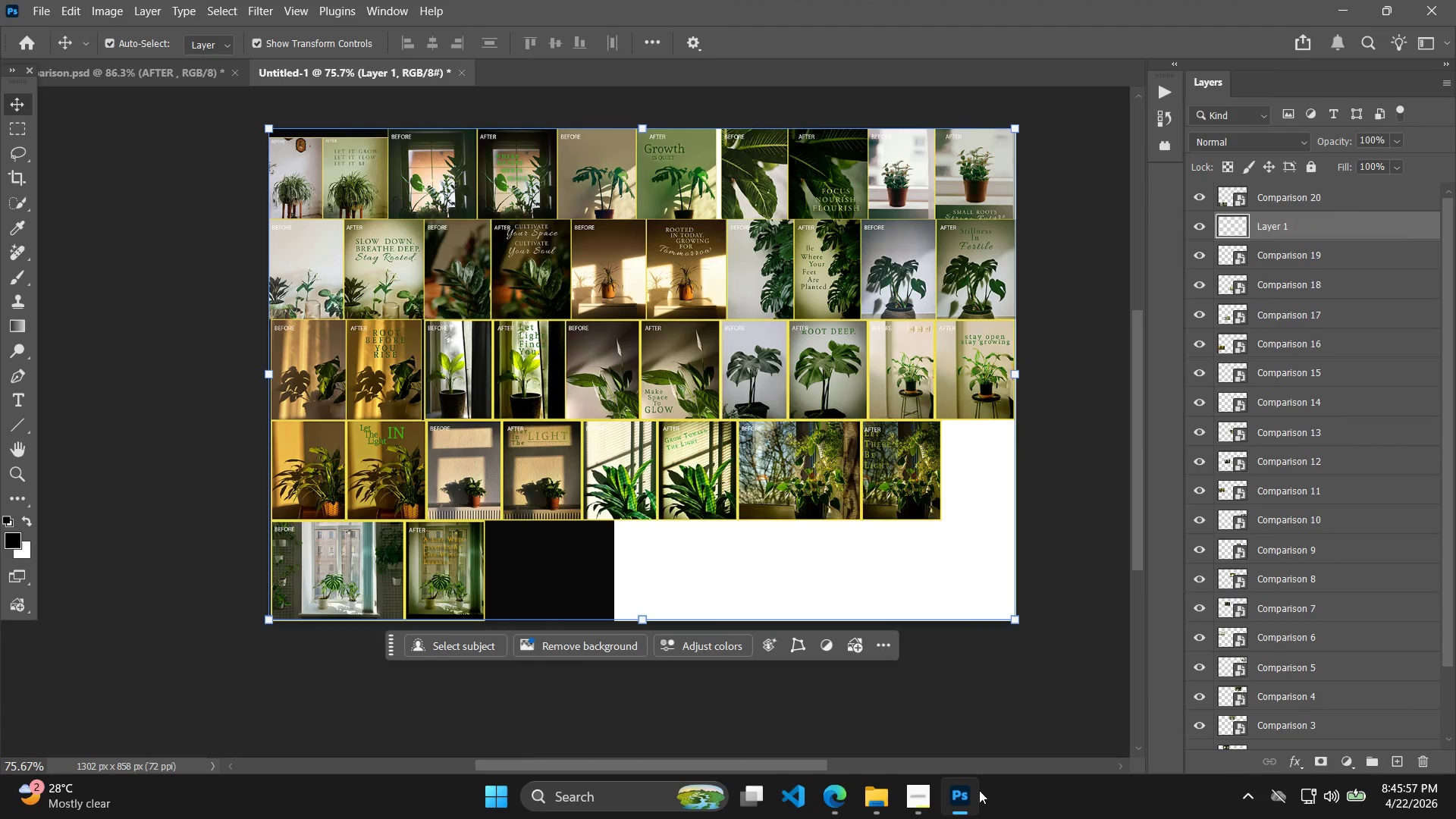 
key(Alt+Control+Shift+W)
 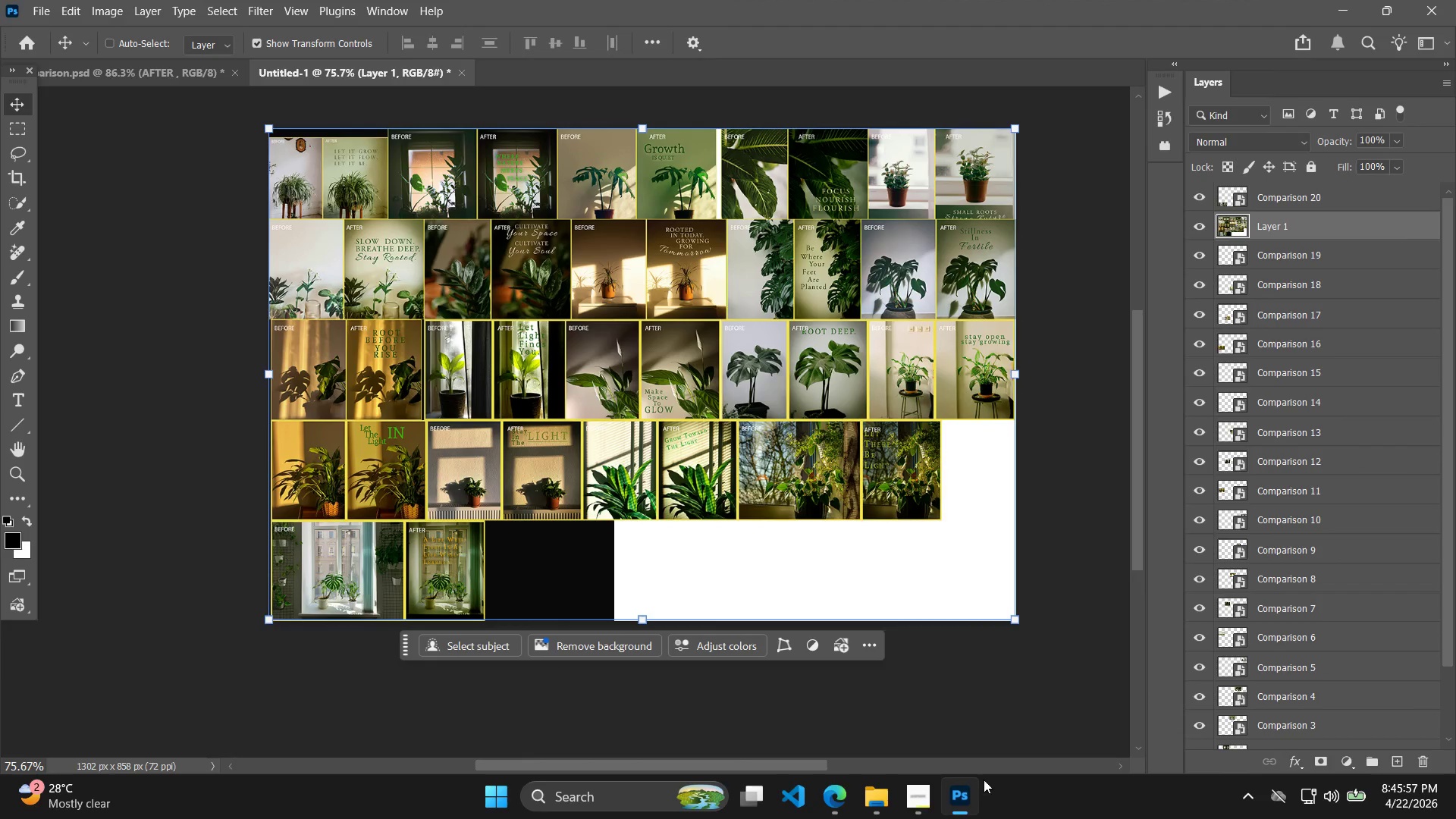 
mouse_move([984, 780])
 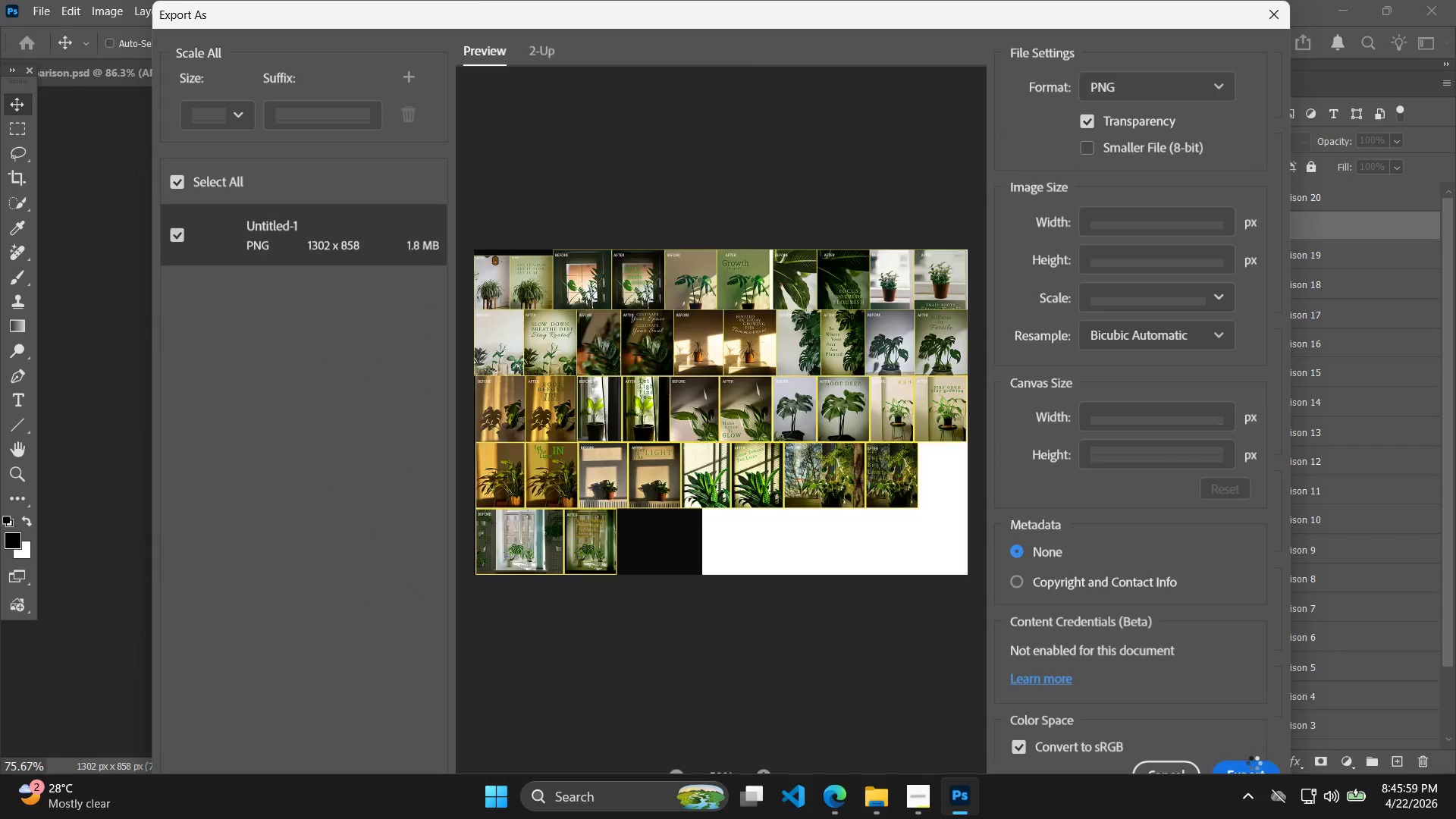 
left_click([1254, 764])
 